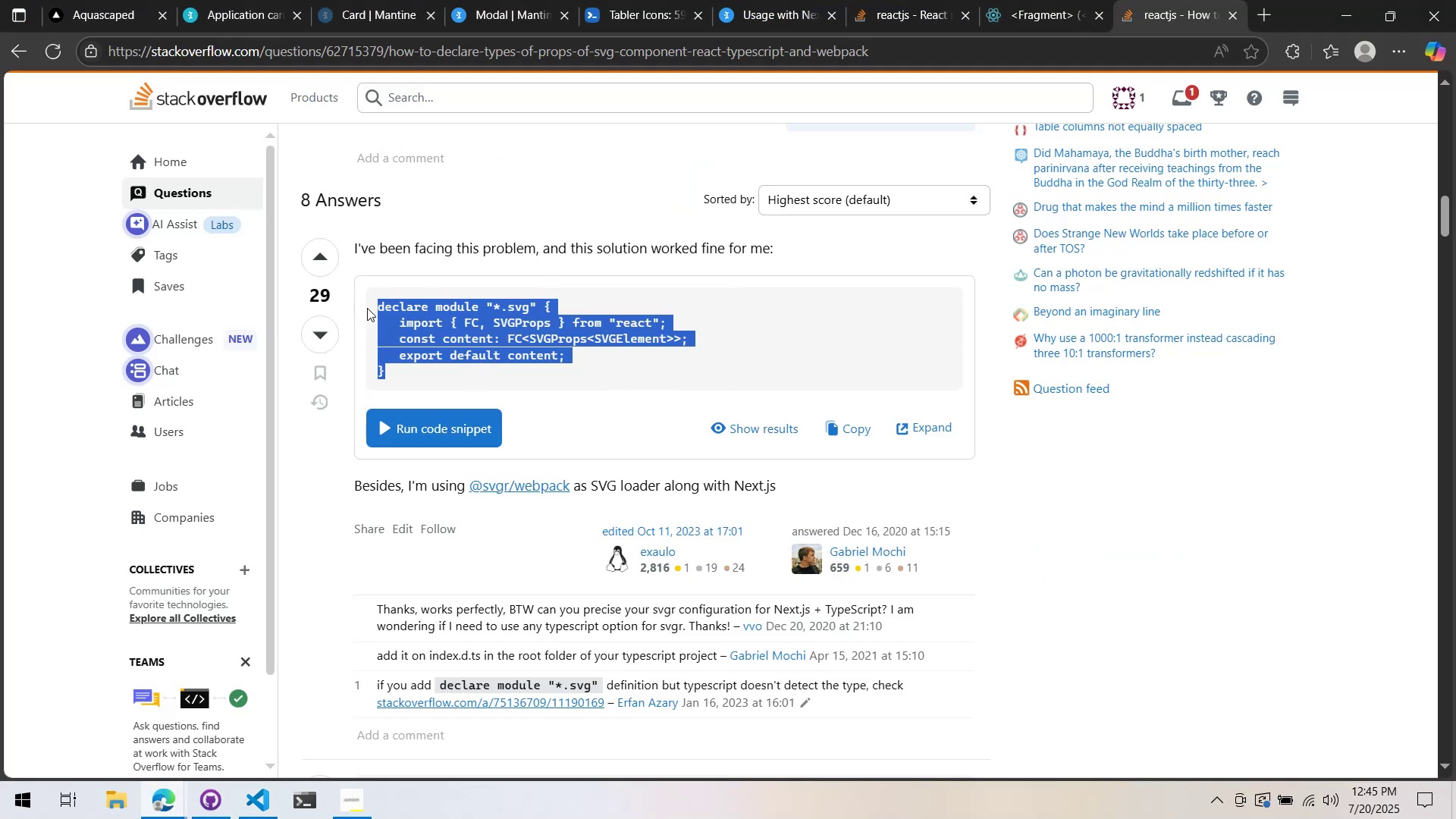 
key(Control+C)
 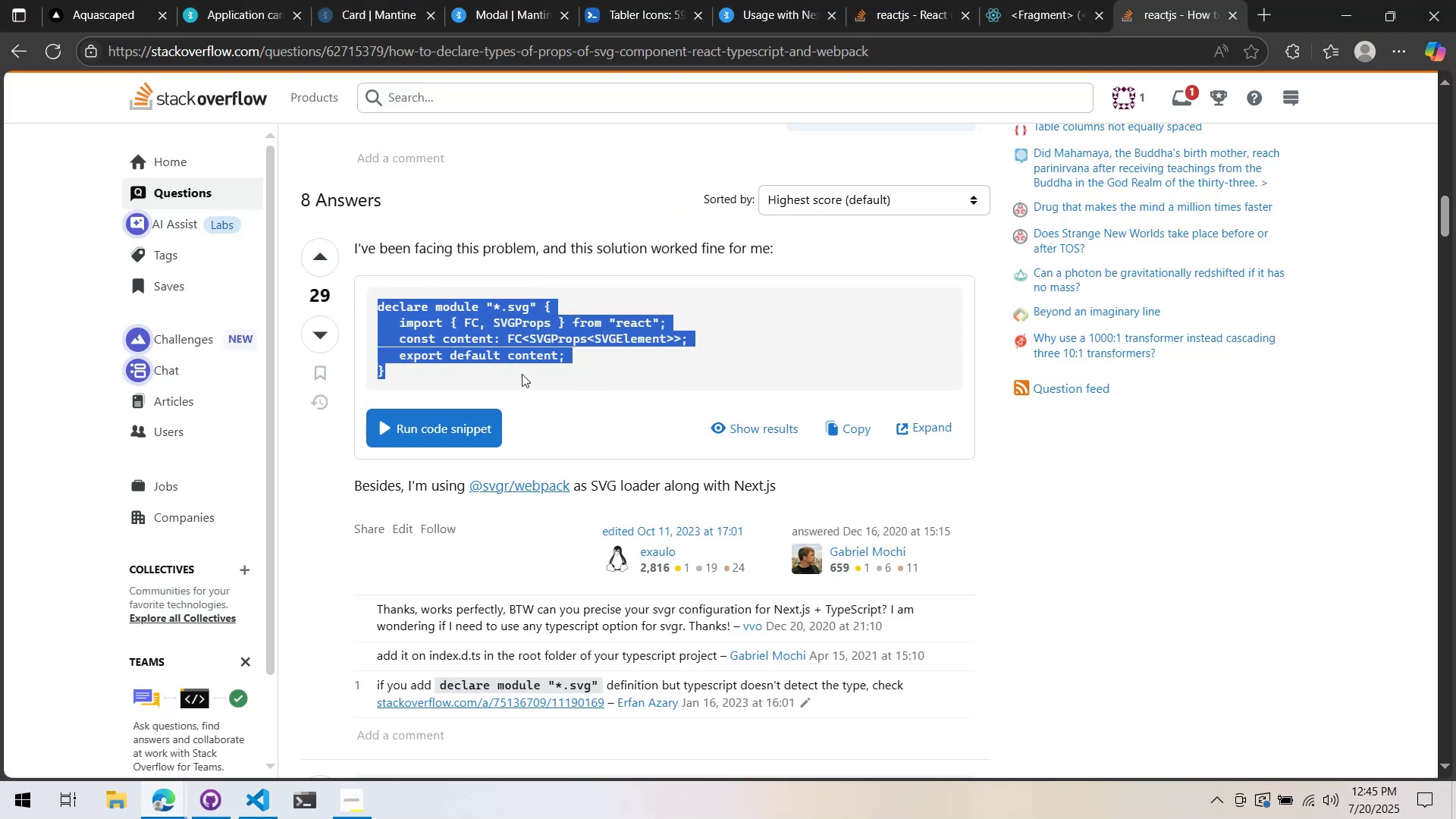 
wait(8.31)
 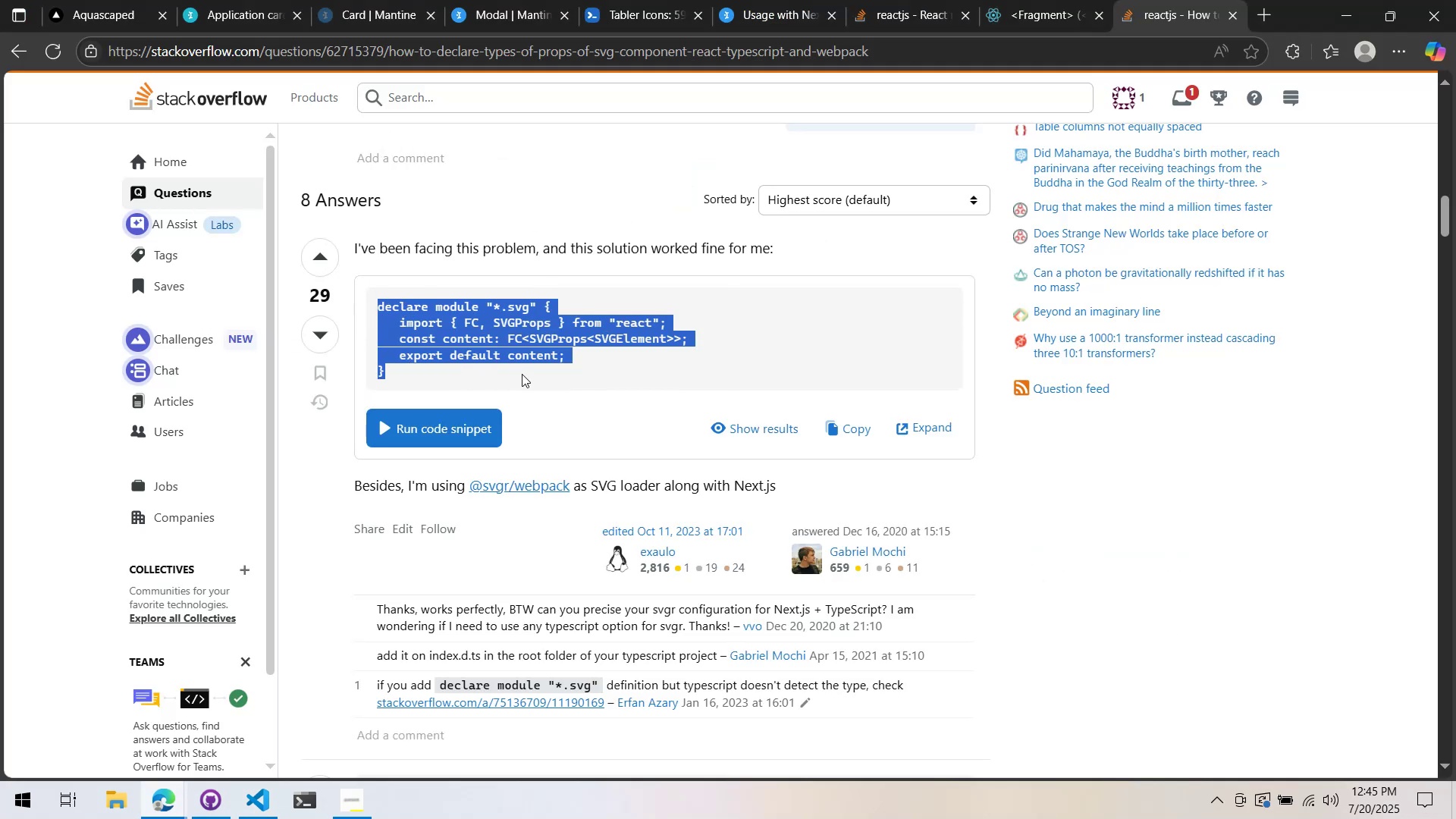 
left_click([519, 374])
 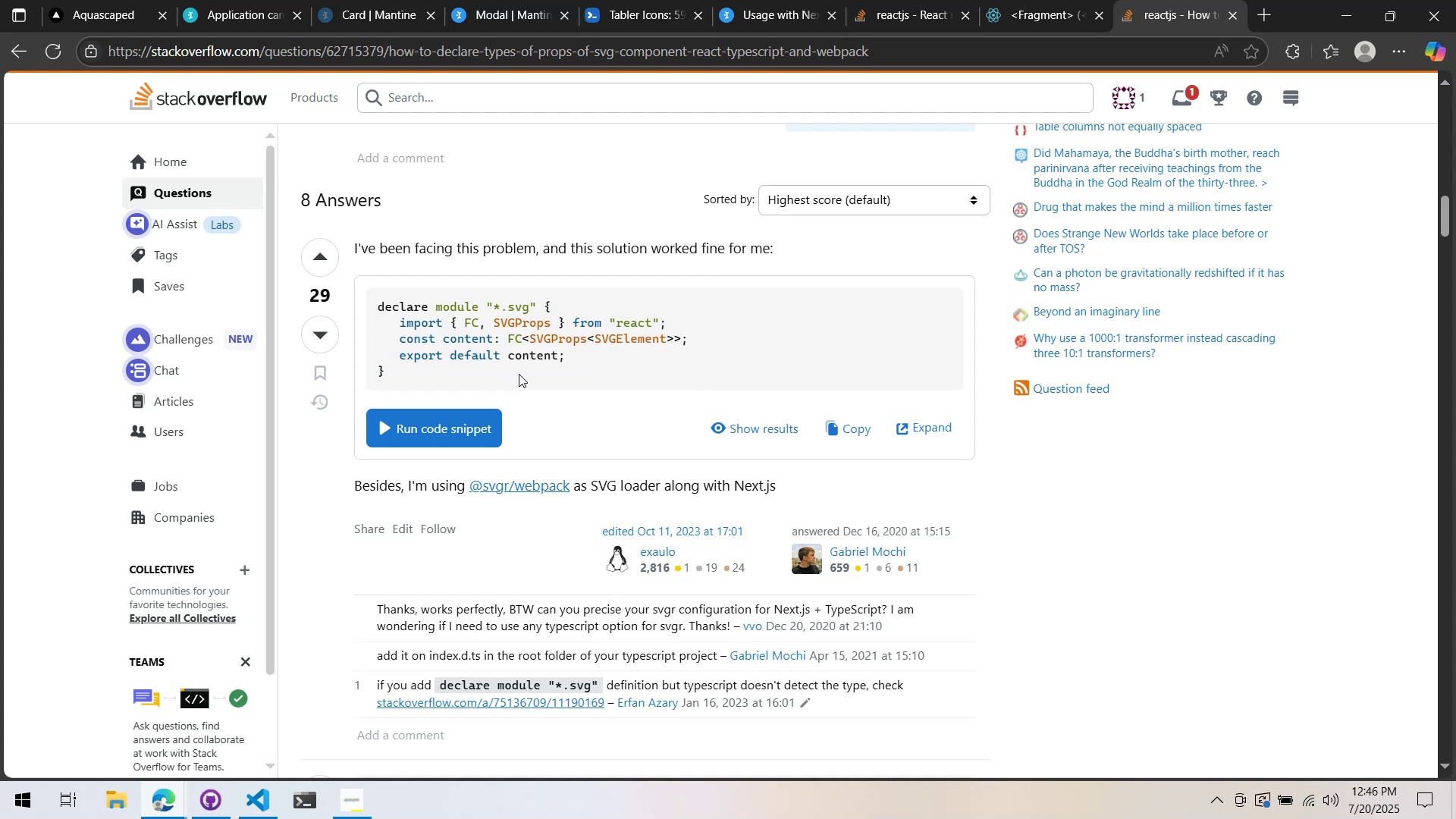 
key(Alt+AltLeft)
 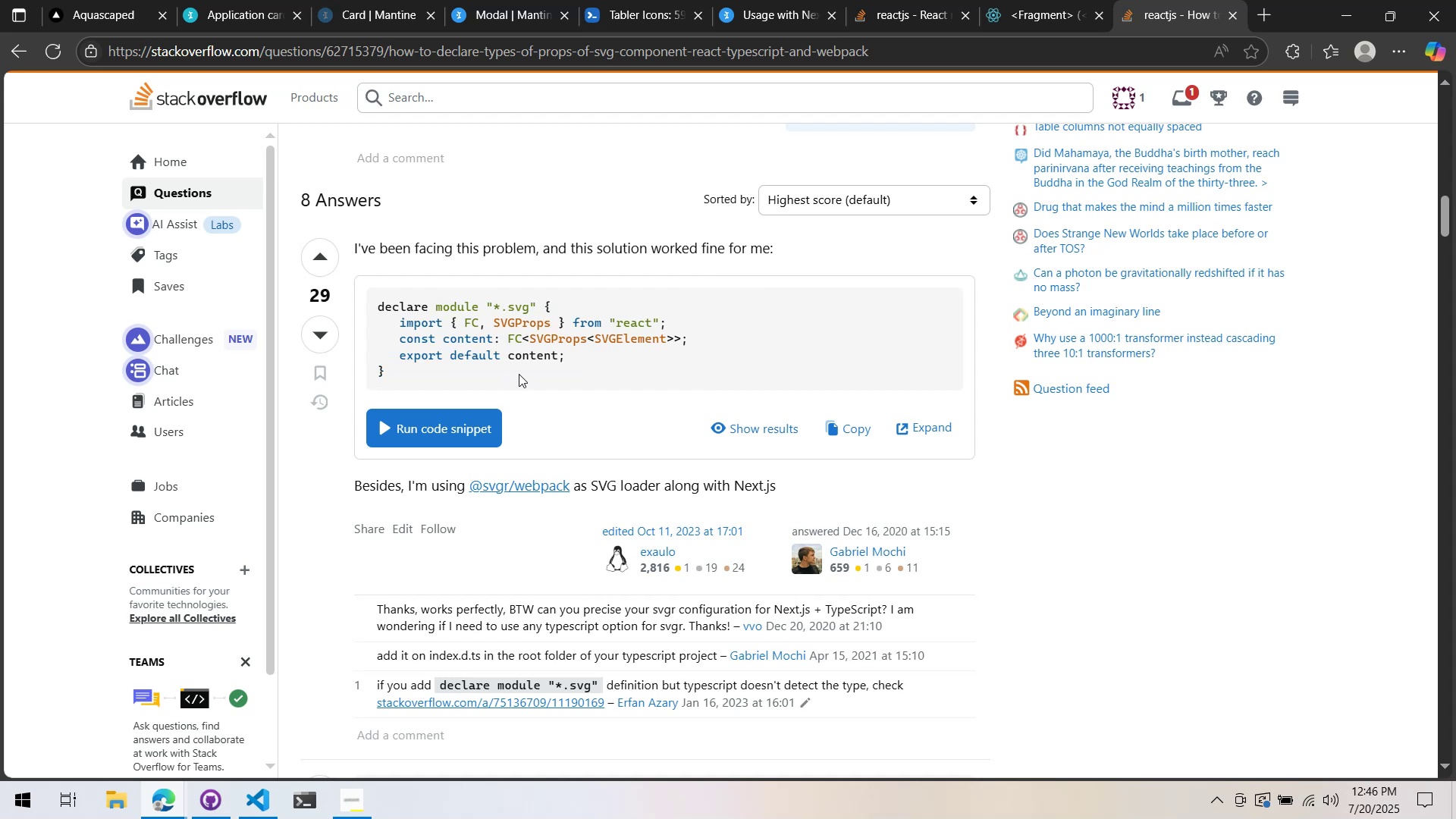 
hold_key(key=Tab, duration=1.63)
 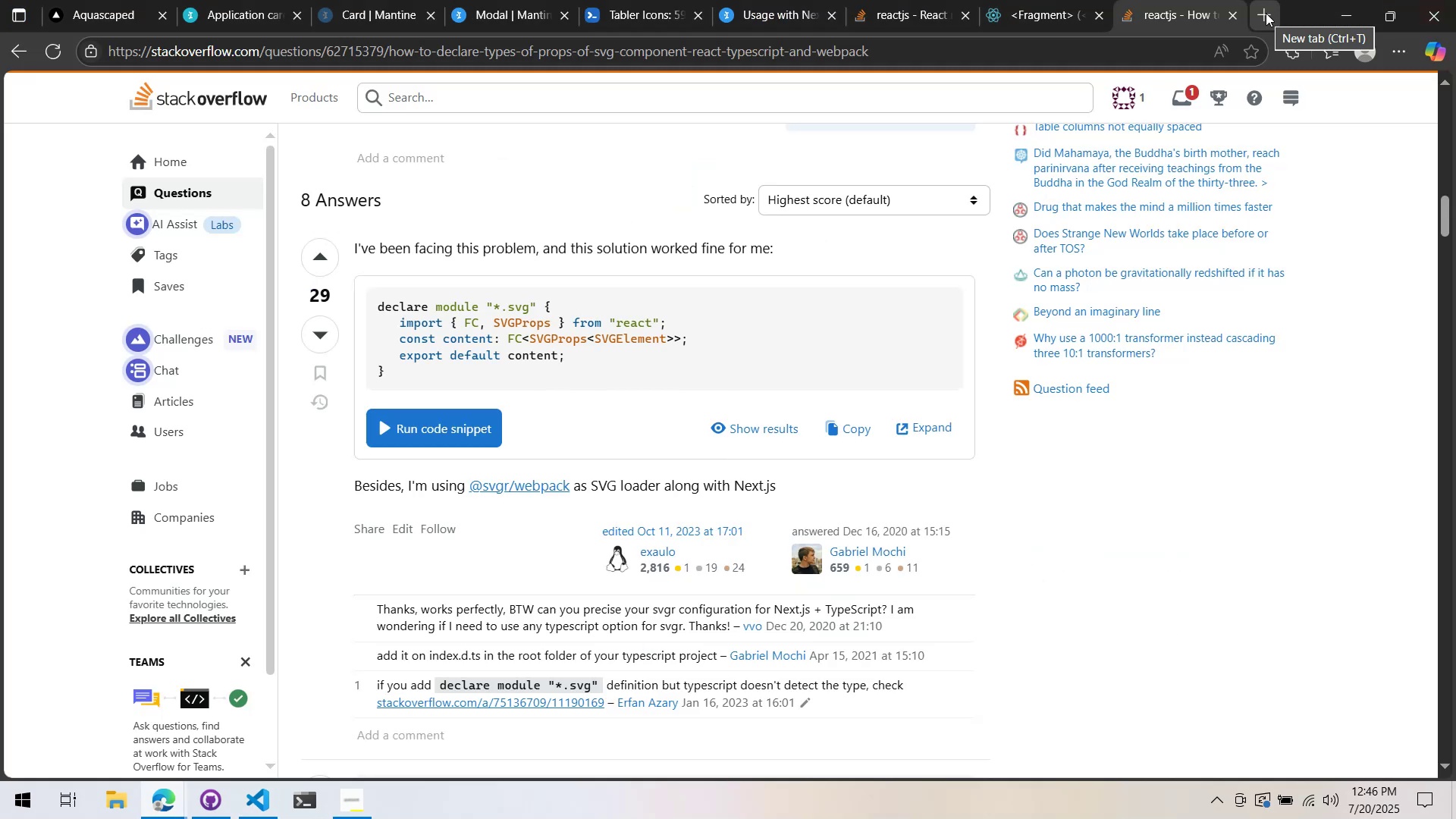 
left_click([1266, 13])
 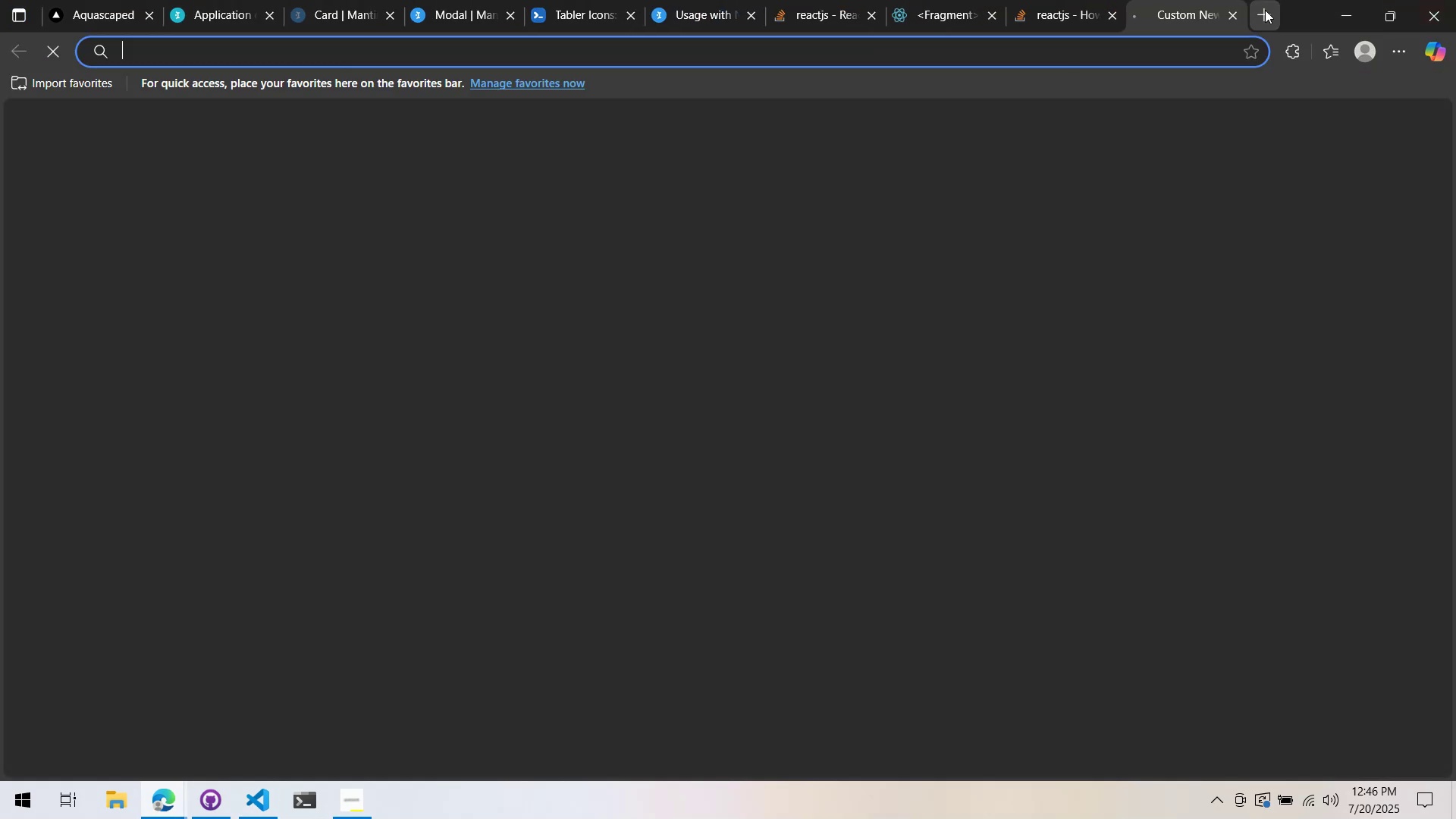 
type(declar)
 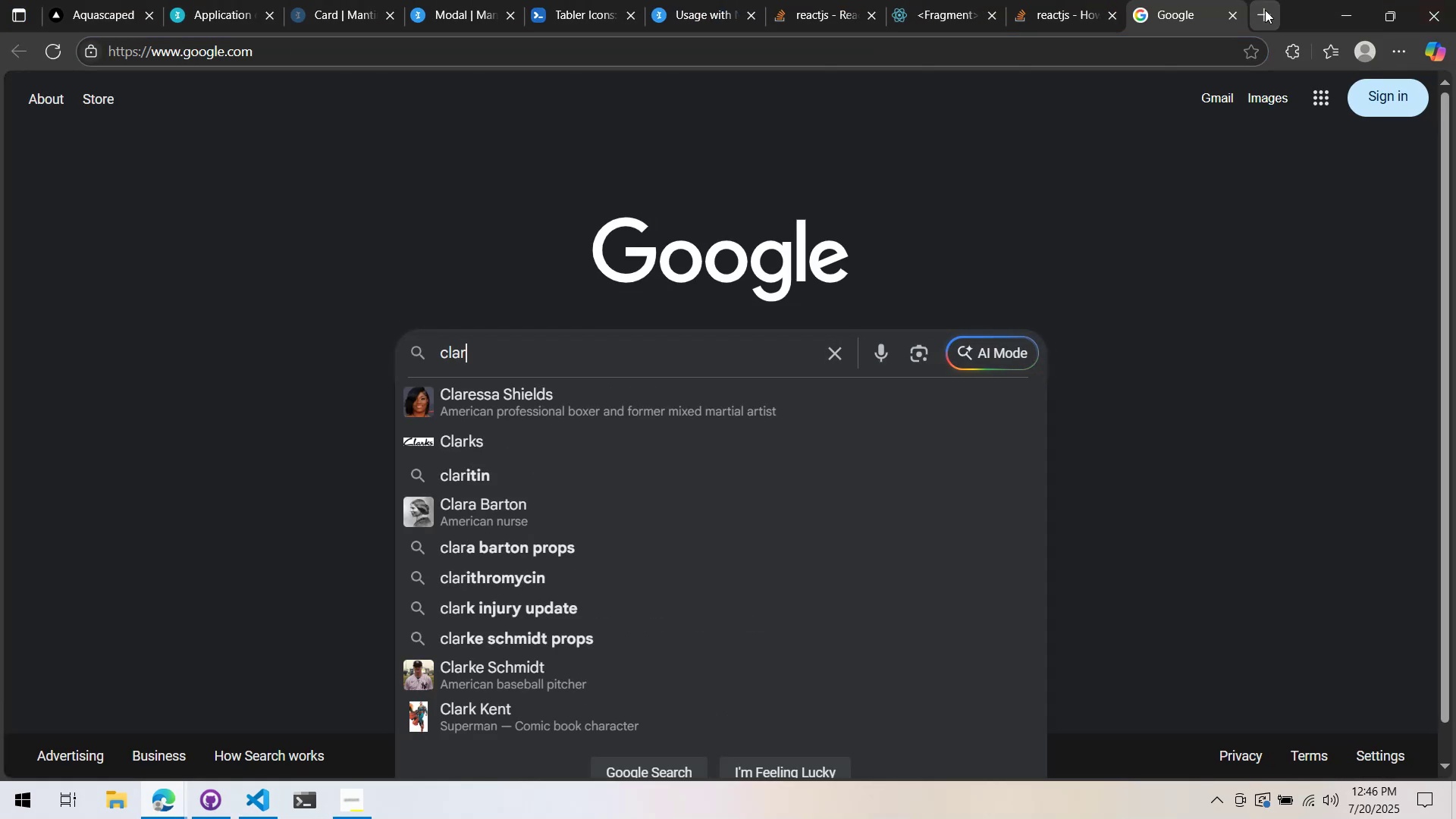 
key(Control+ControlLeft)
 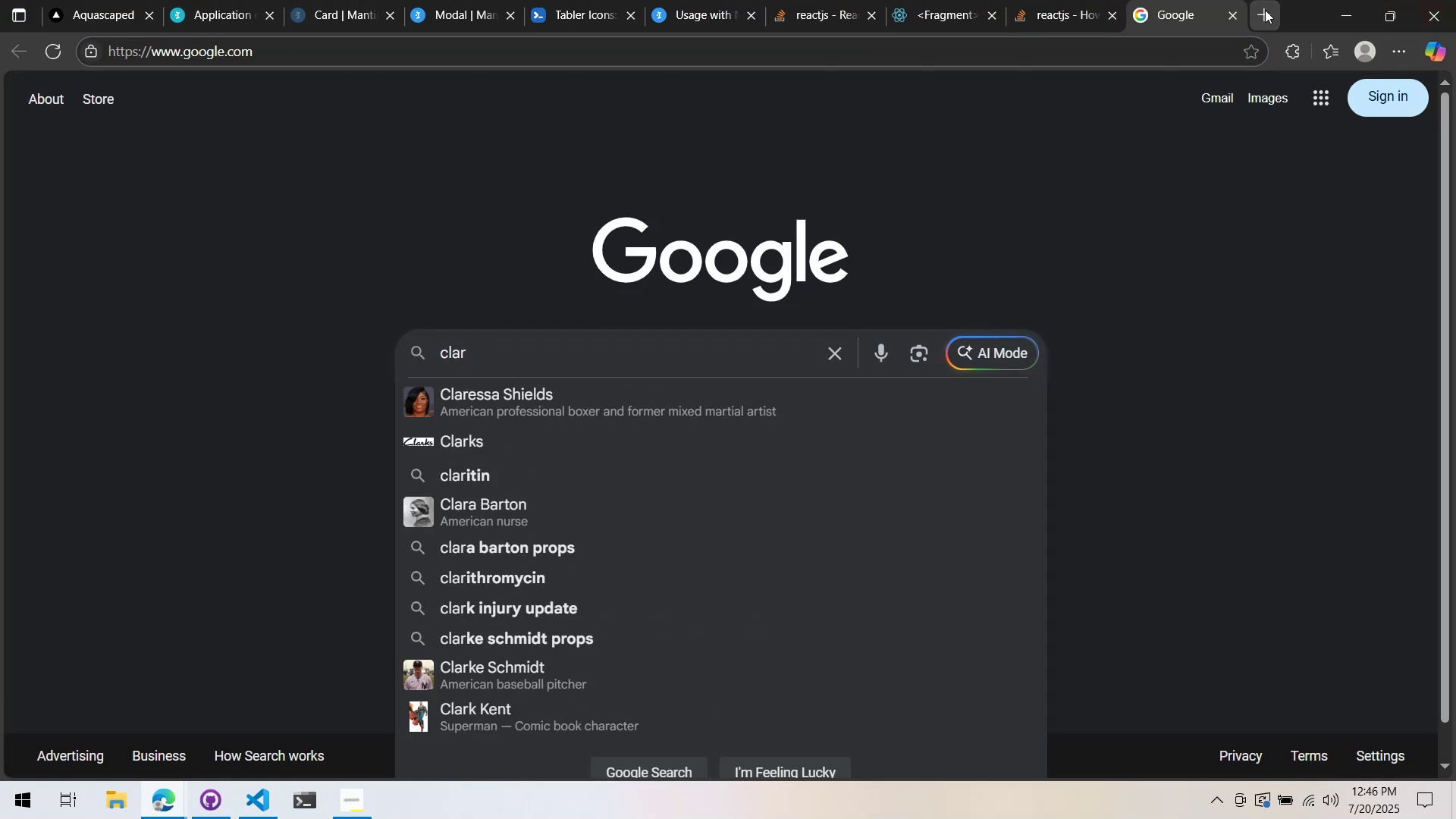 
key(Control+A)
 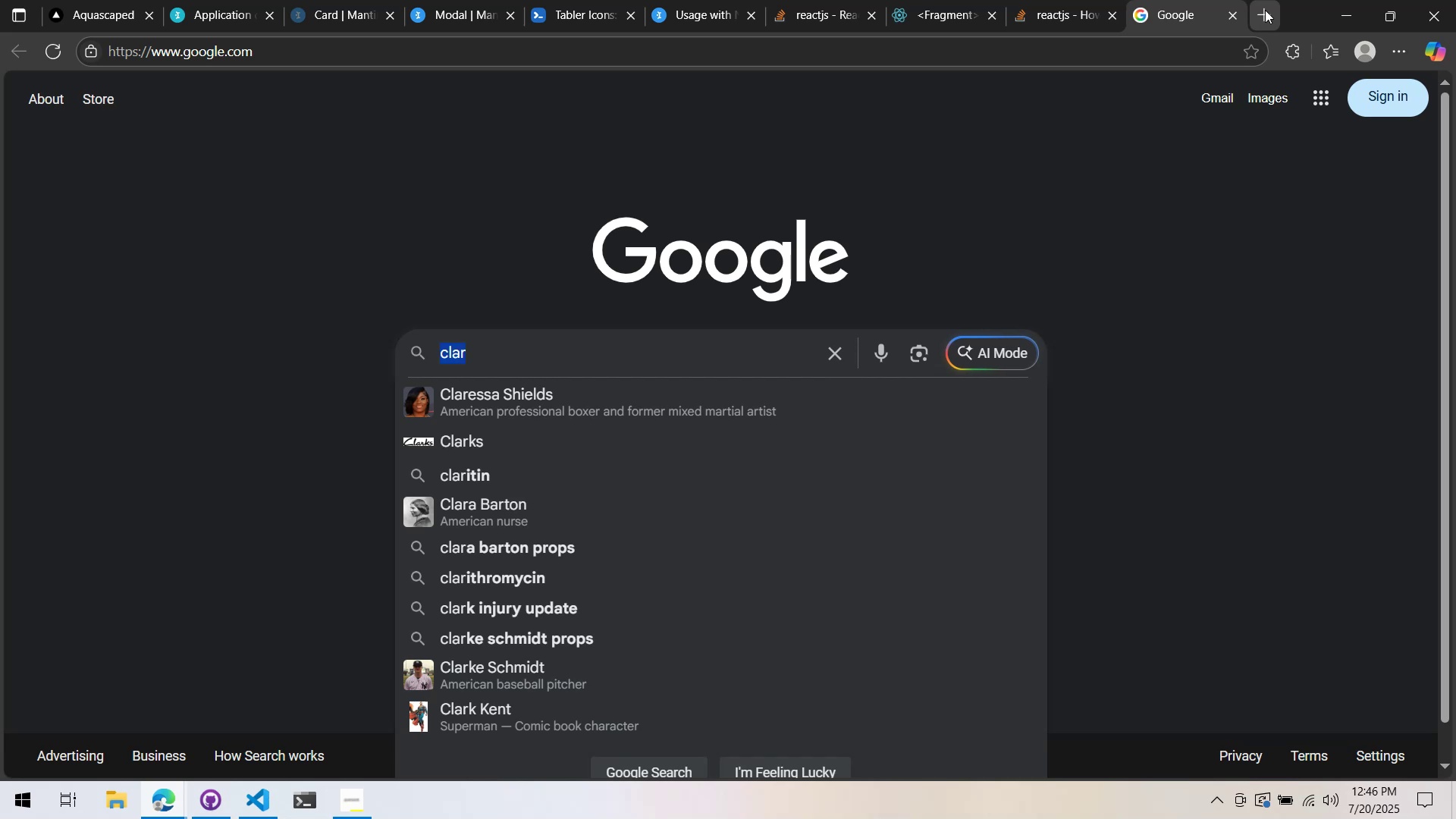 
key(Backspace)
type(dce)
key(Backspace)
key(Backspace)
type(eclaring modules in next js )
 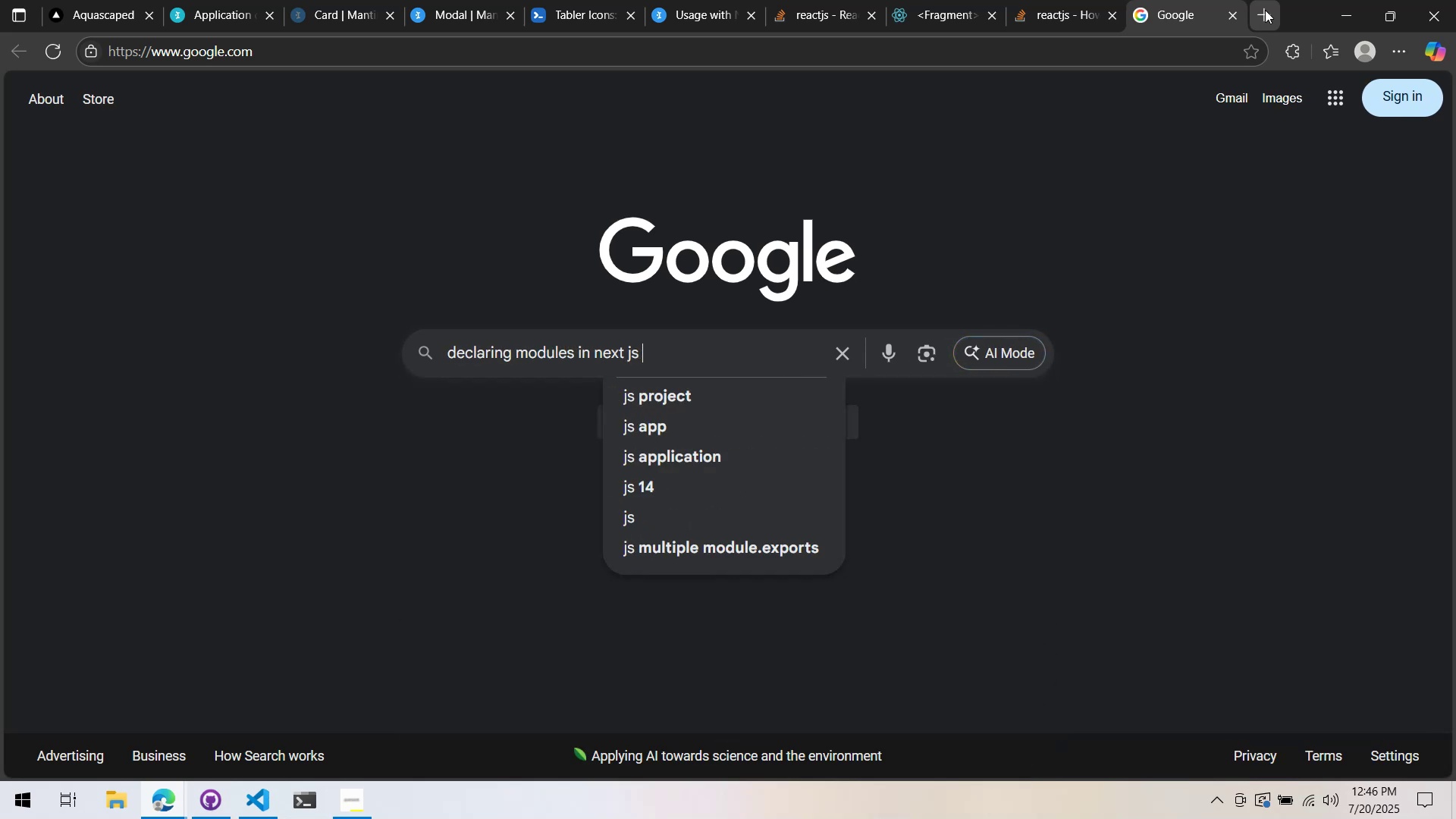 
key(Enter)
 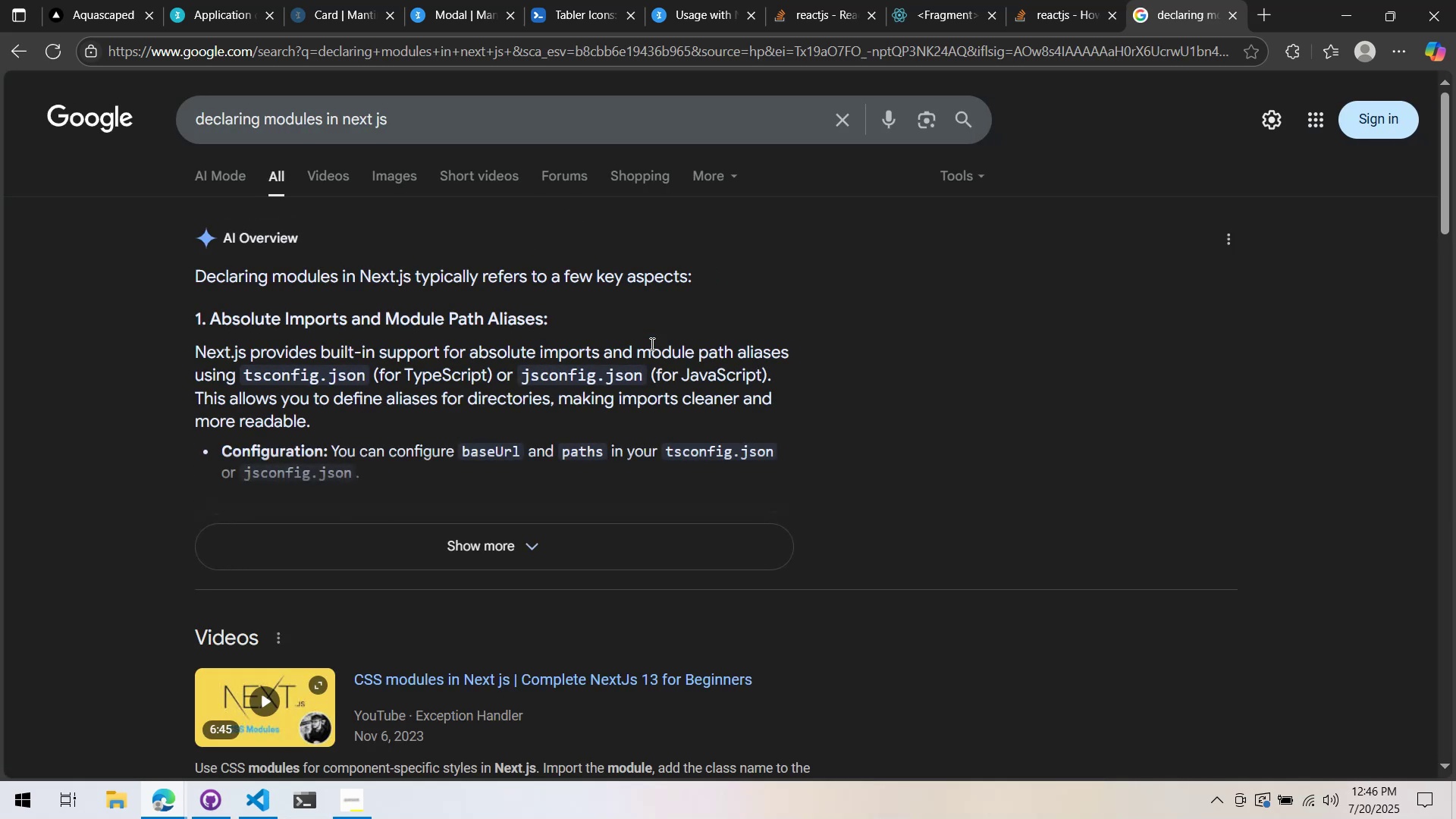 
wait(5.0)
 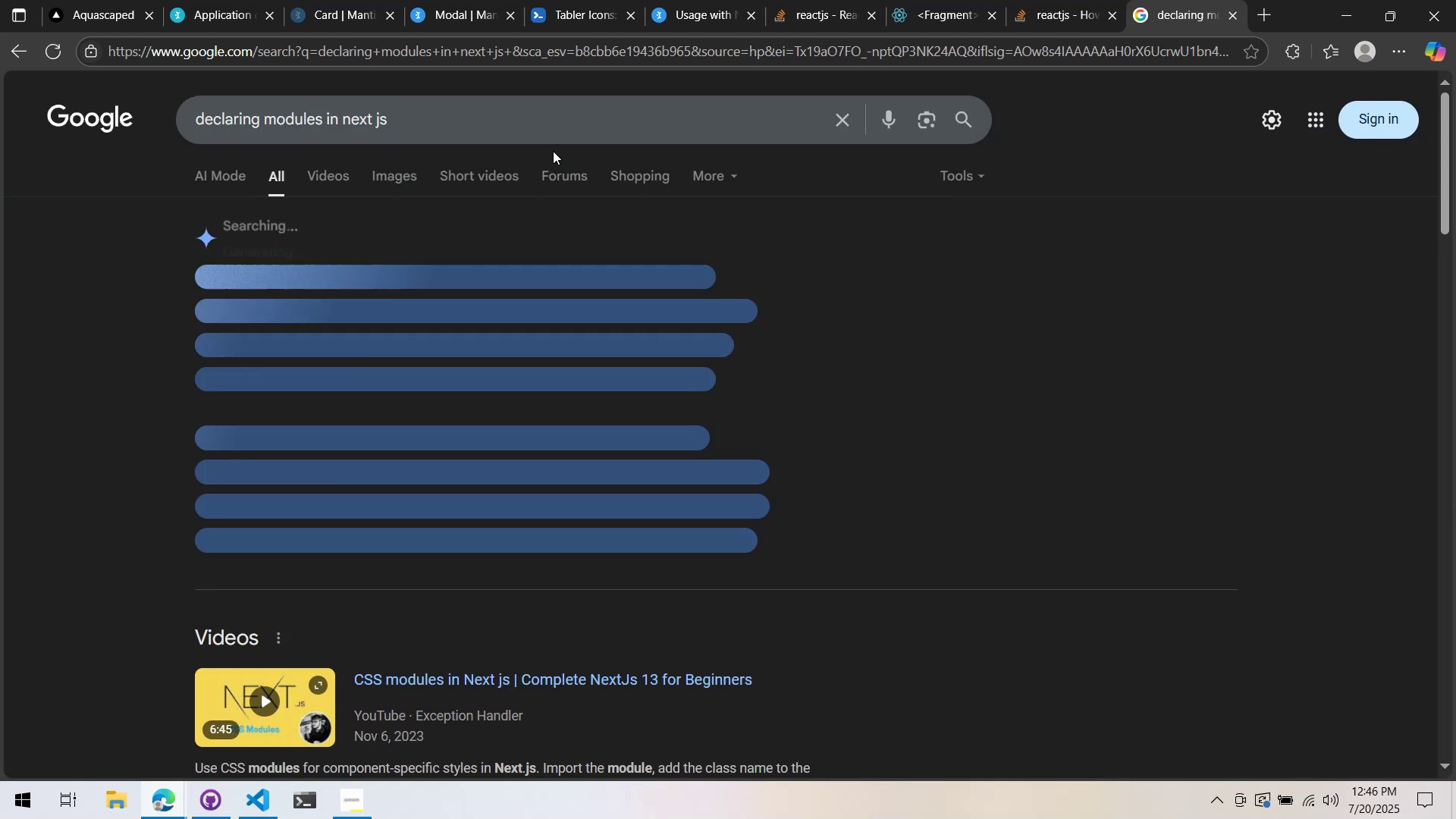 
key(Alt+AltLeft)
 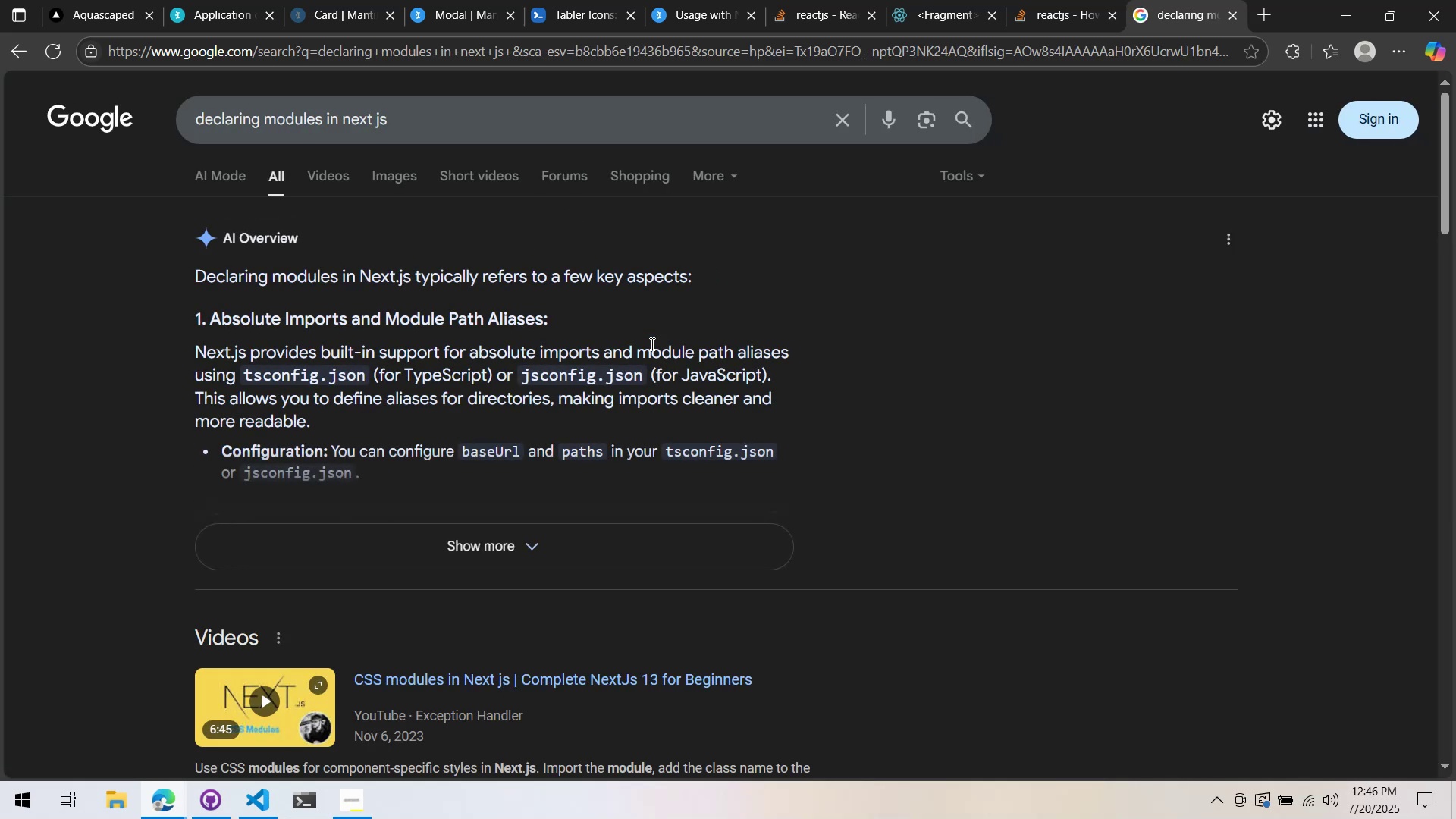 
key(Alt+Tab)
 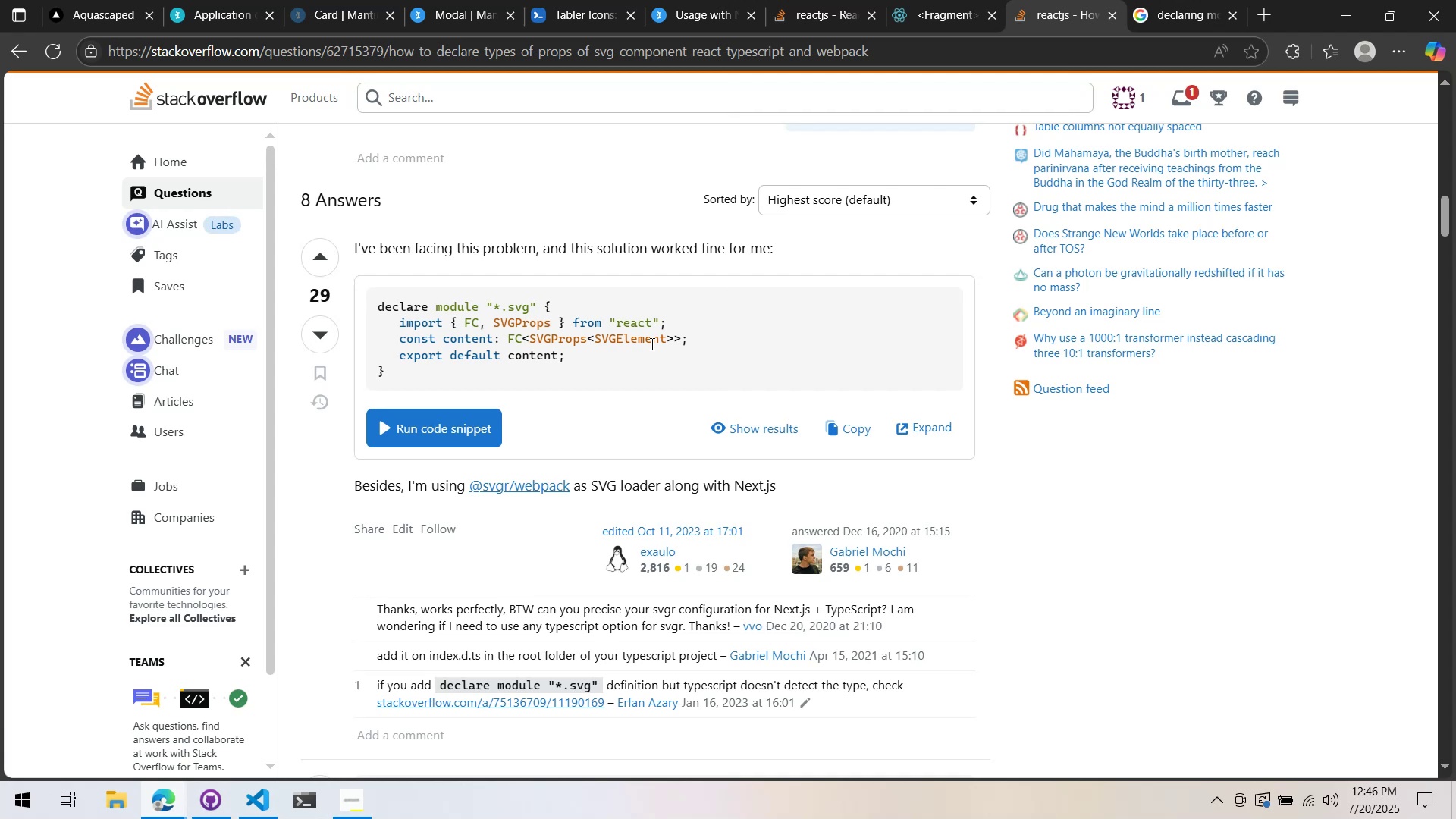 
key(Alt+AltLeft)
 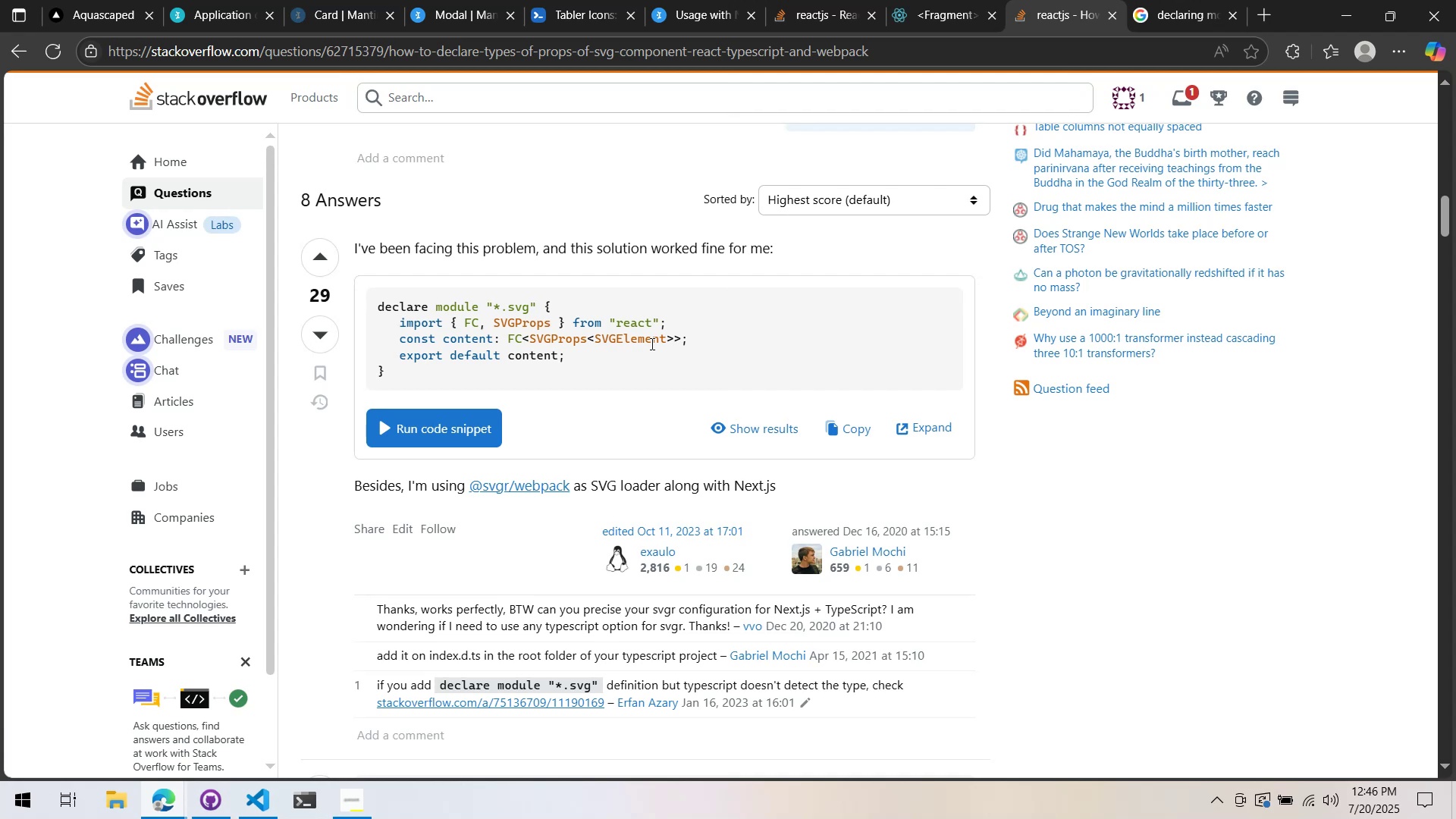 
key(Alt+Tab)
 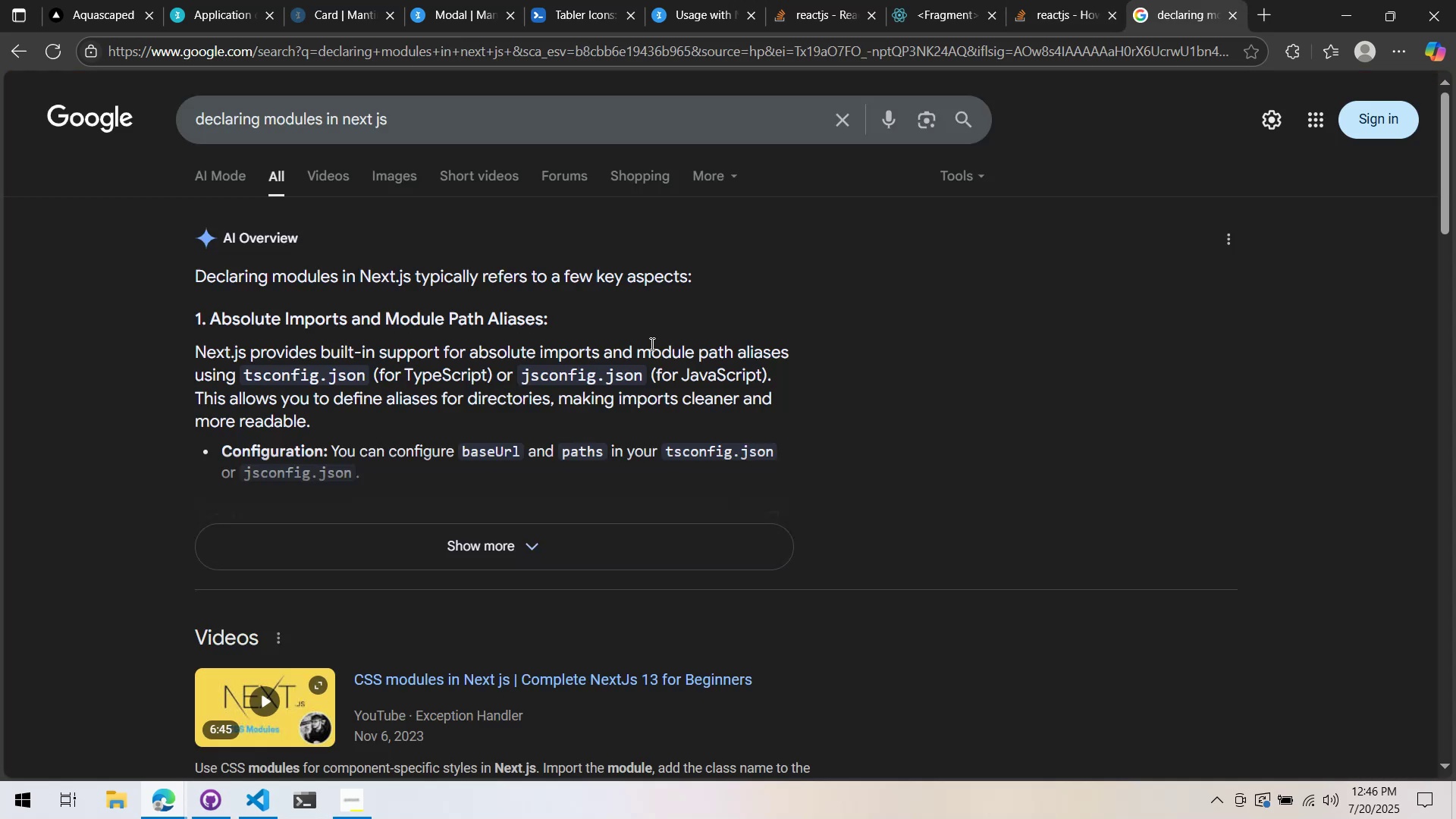 
key(Alt+Tab)
 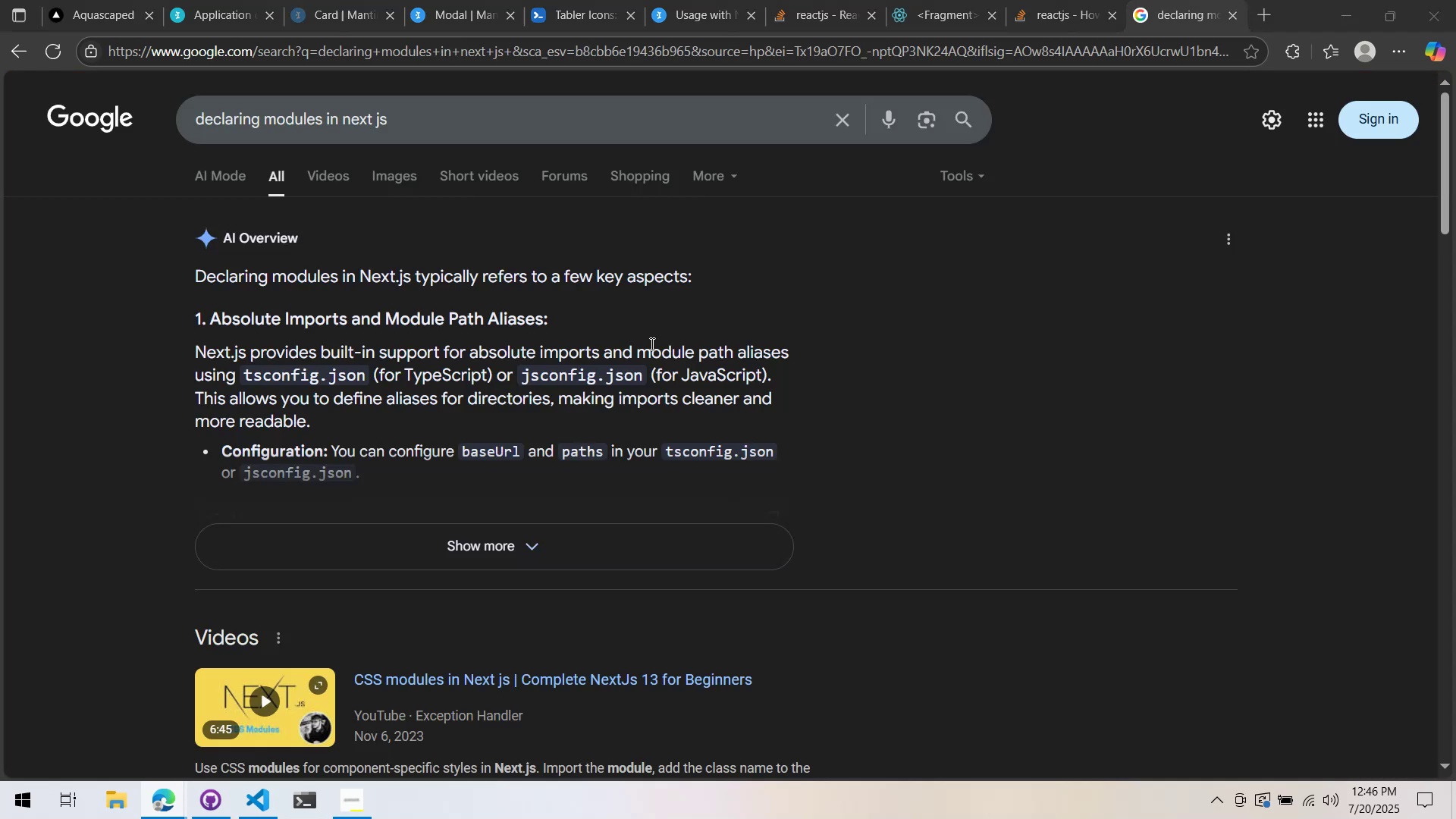 
key(Alt+Tab)
 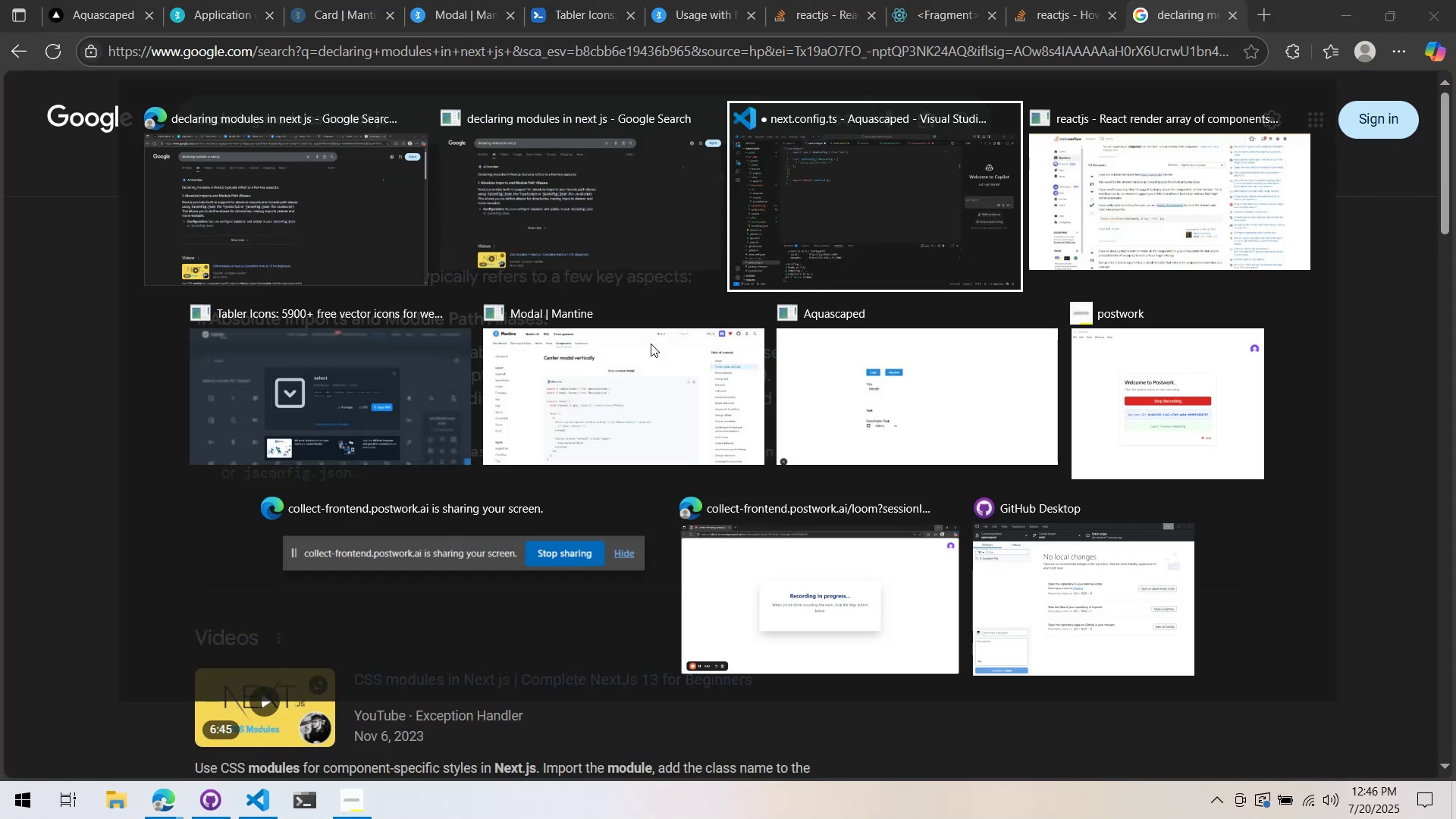 
key(Alt+Tab)
 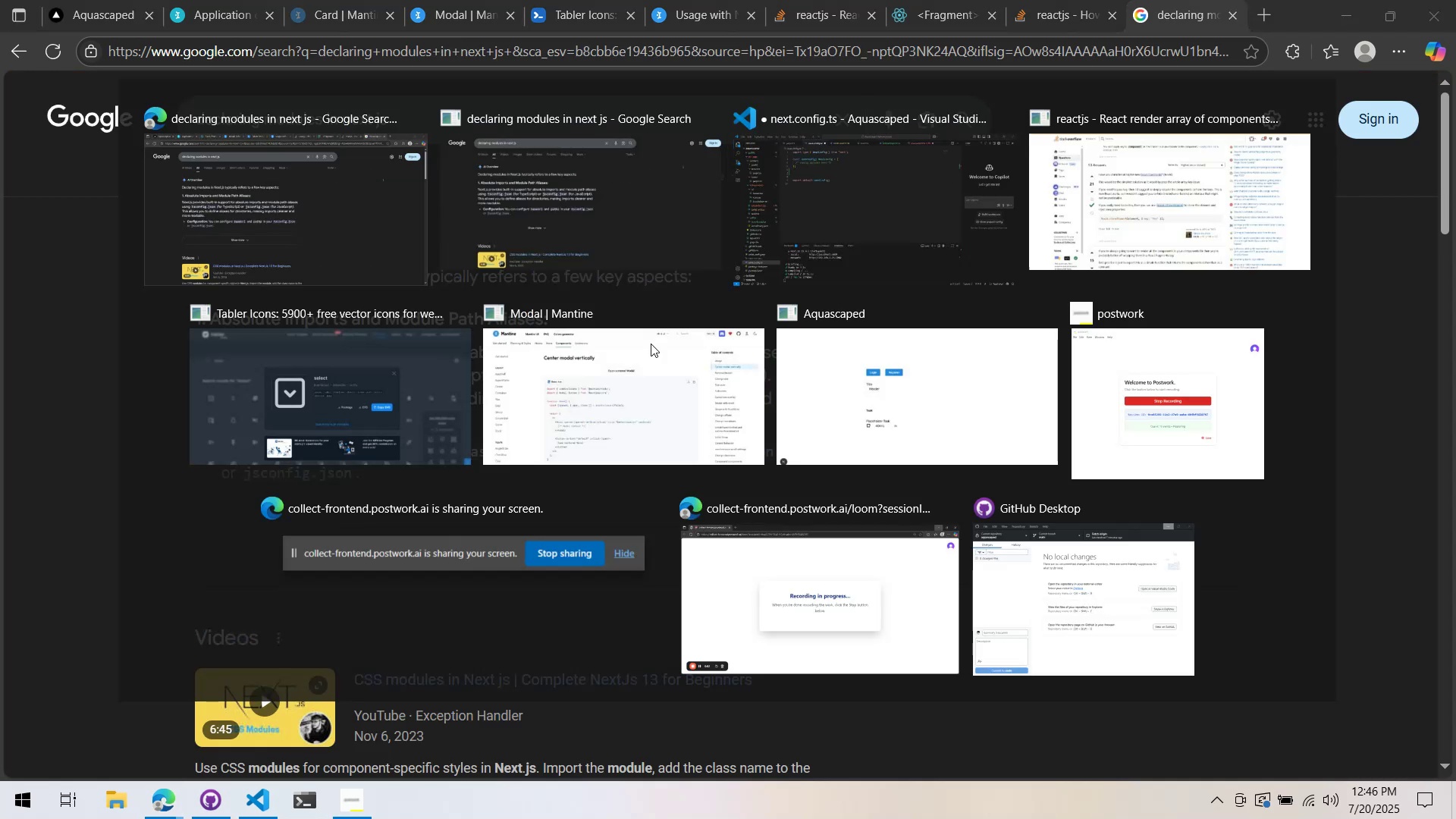 
key(Alt+Tab)
 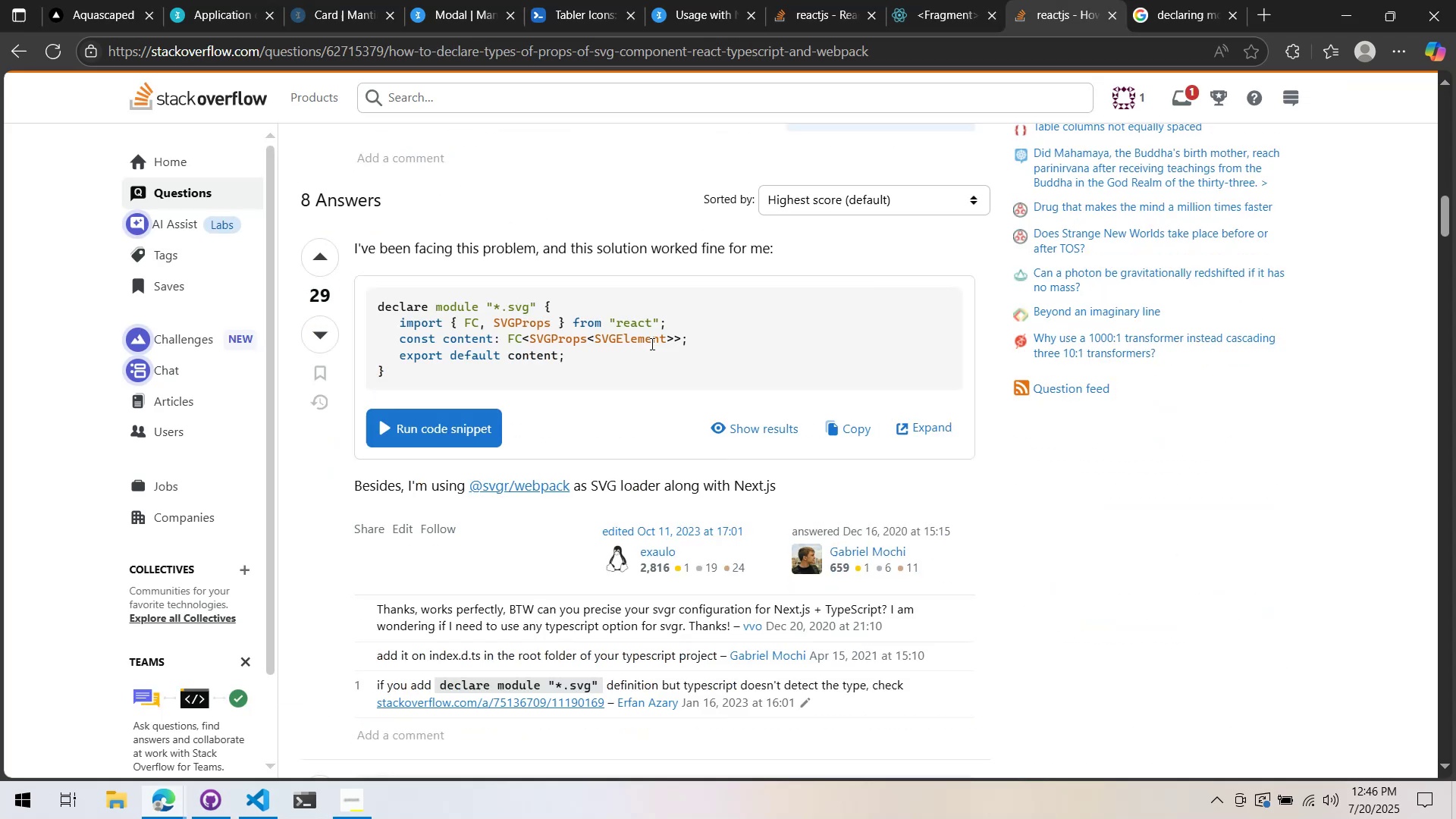 
key(Alt+Tab)
 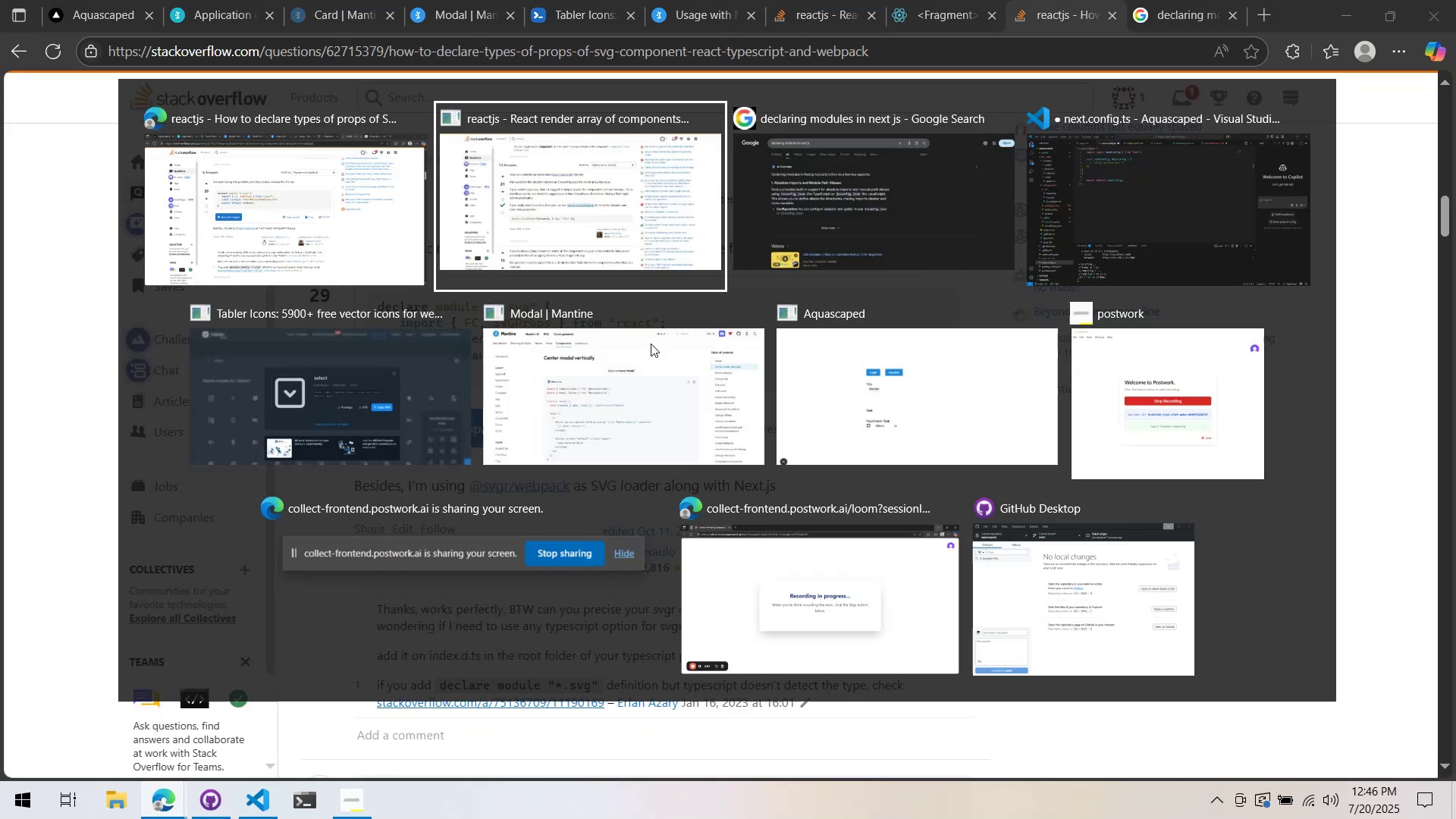 
key(Alt+Tab)
 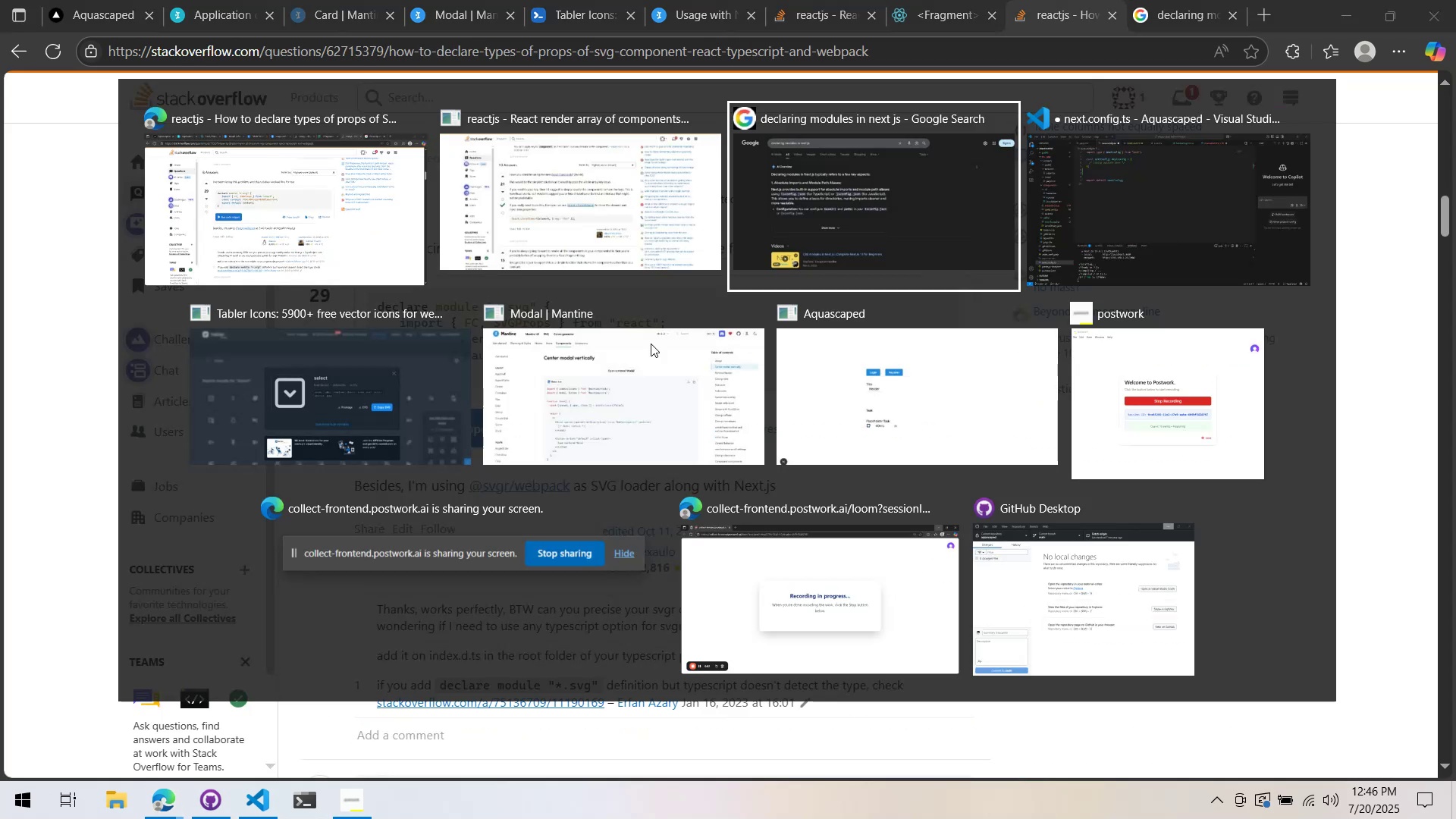 
hold_key(key=Tab, duration=0.68)
 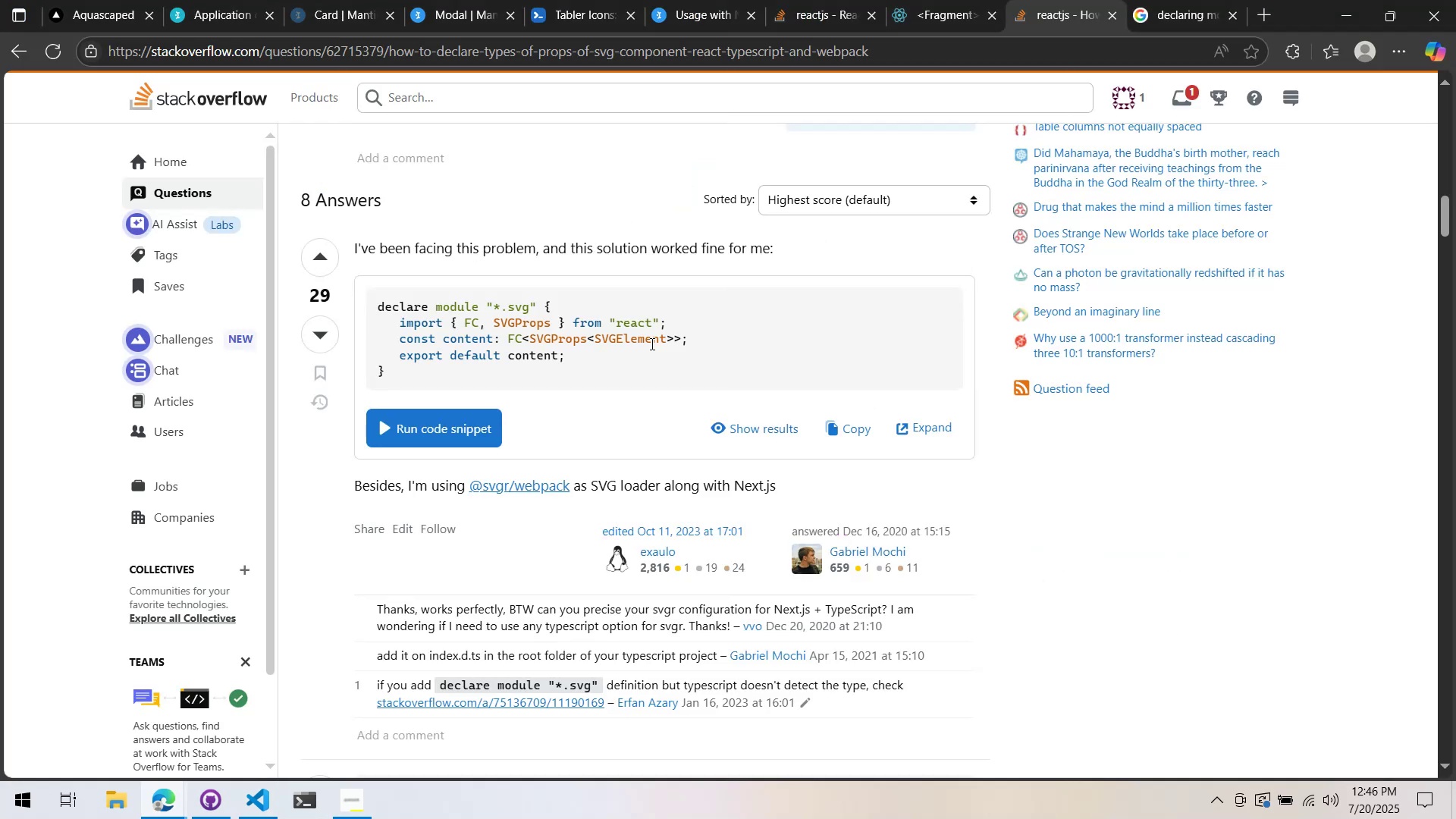 
key(Alt+AltLeft)
 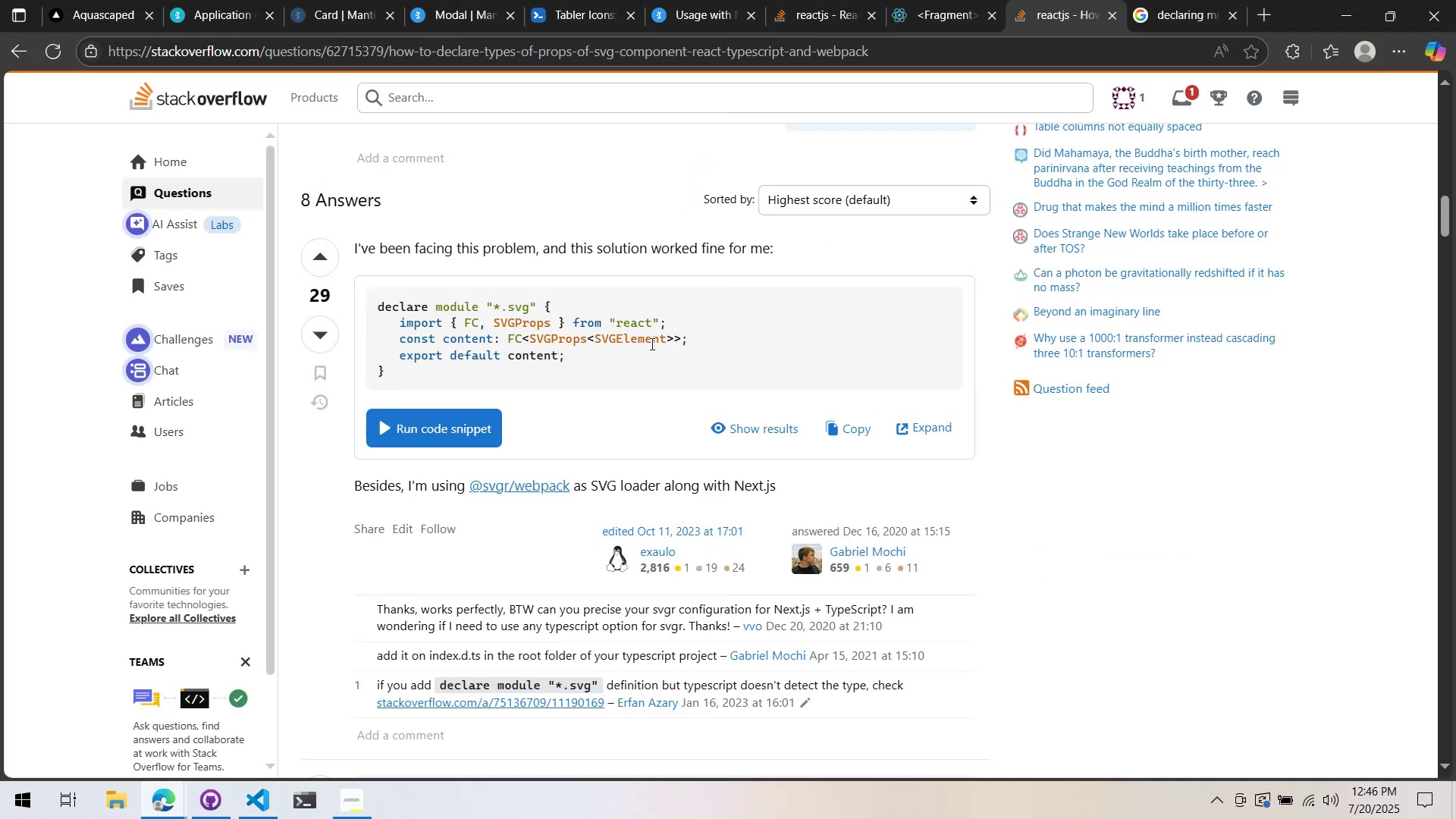 
hold_key(key=Tab, duration=0.62)
 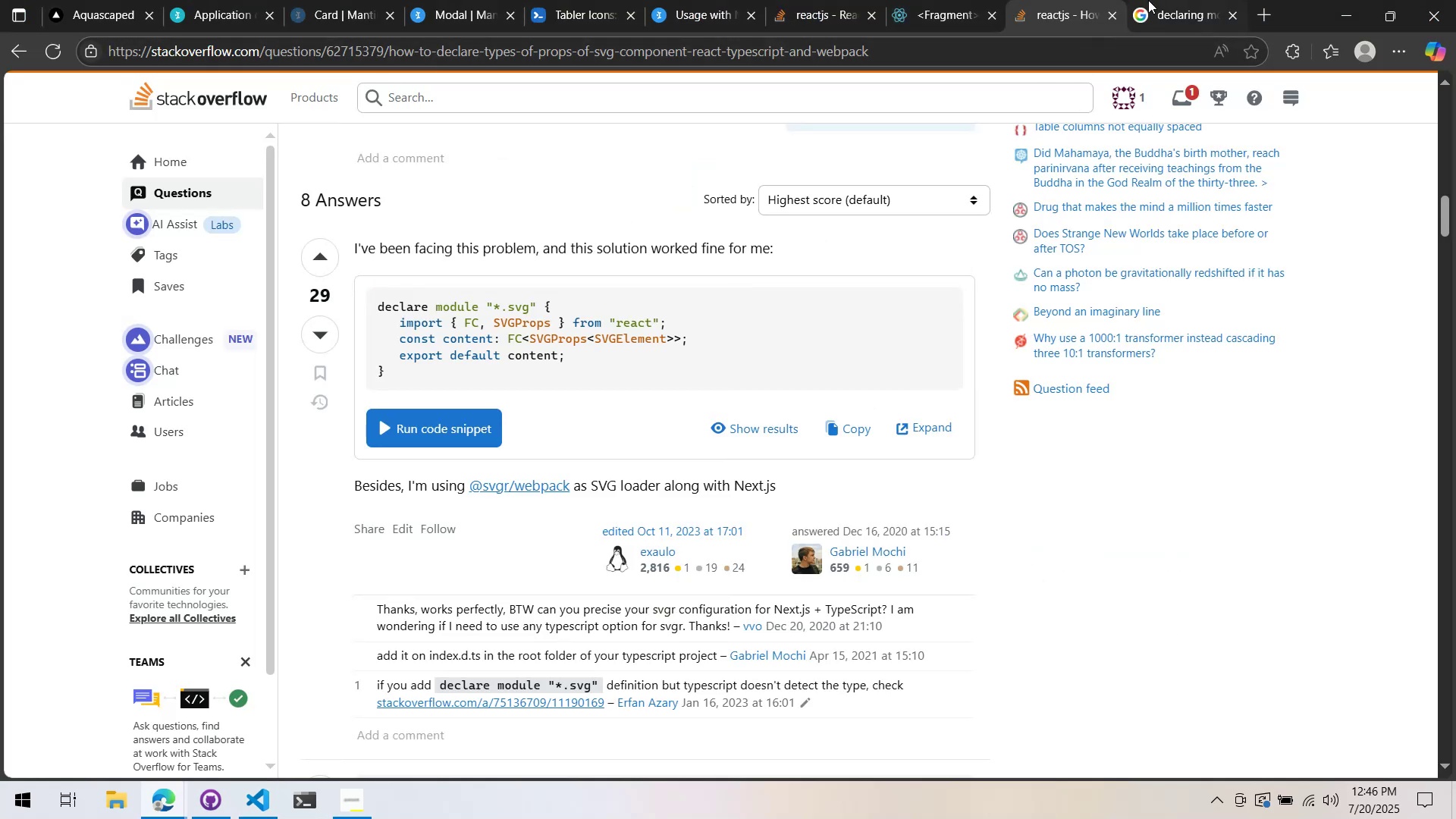 
left_click([1150, 0])
 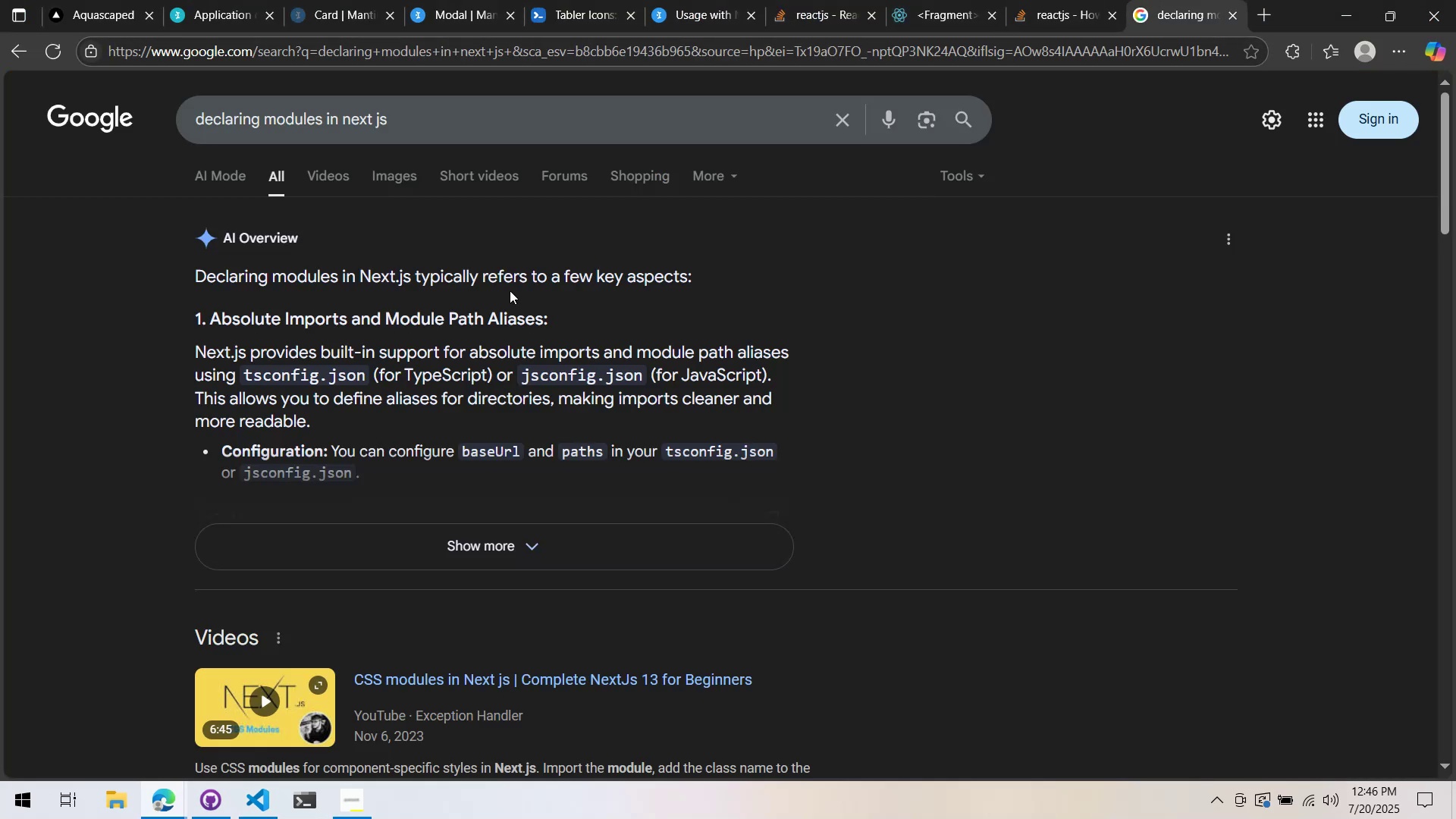 
scroll: coordinate [425, 381], scroll_direction: down, amount: 3.0
 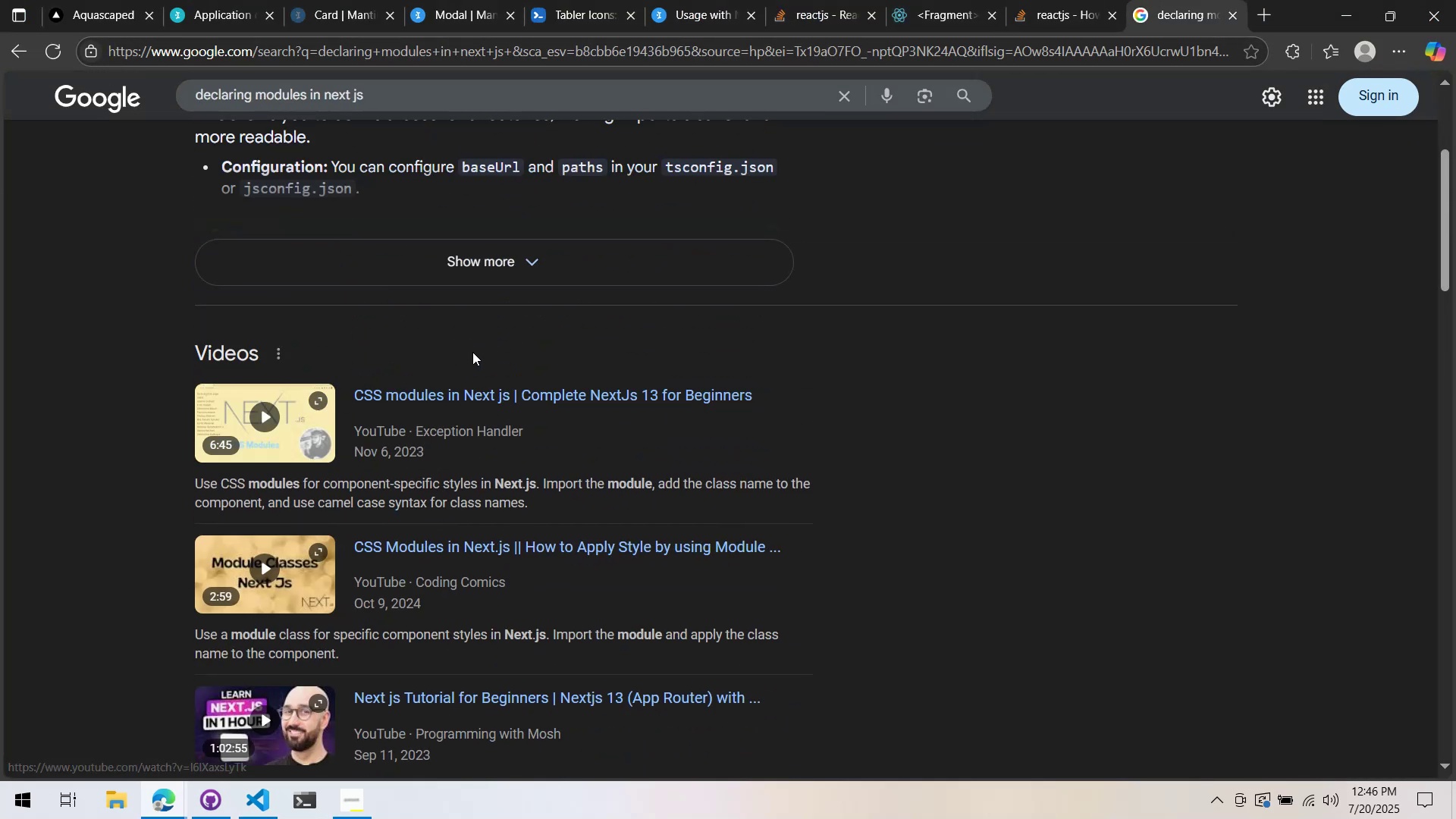 
left_click([512, 262])
 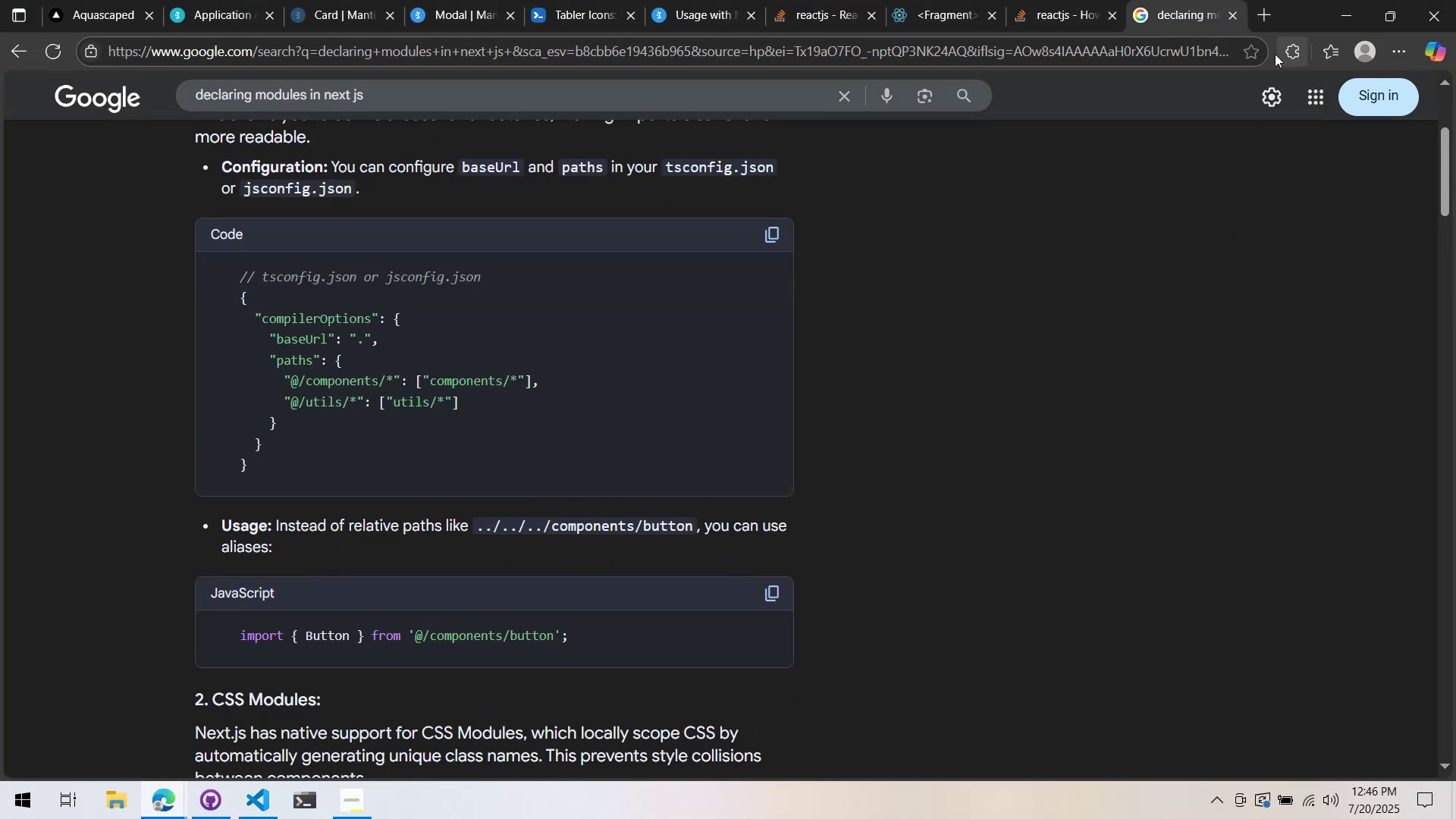 
scroll: coordinate [1264, 271], scroll_direction: down, amount: 29.0
 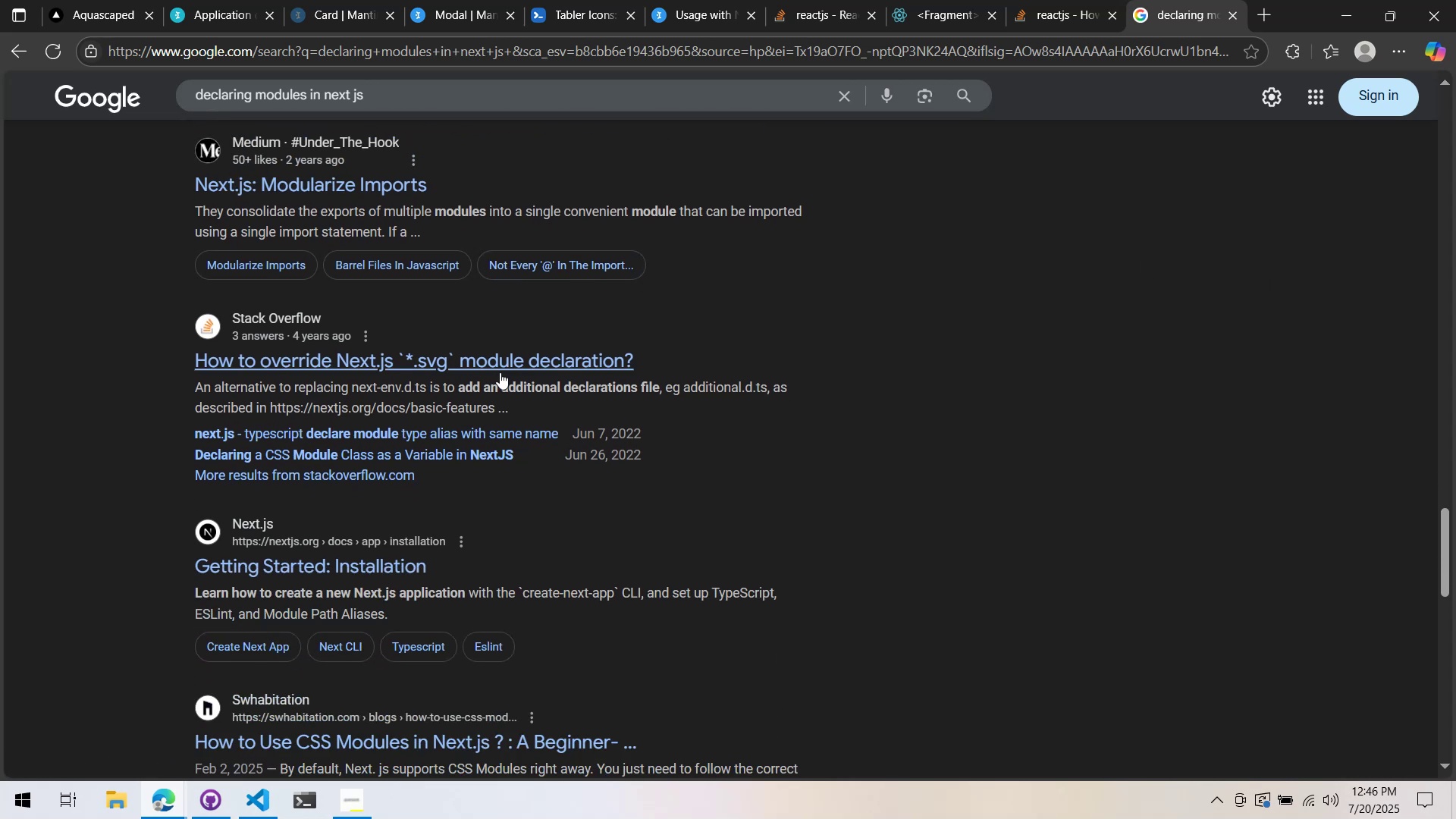 
left_click([500, 372])
 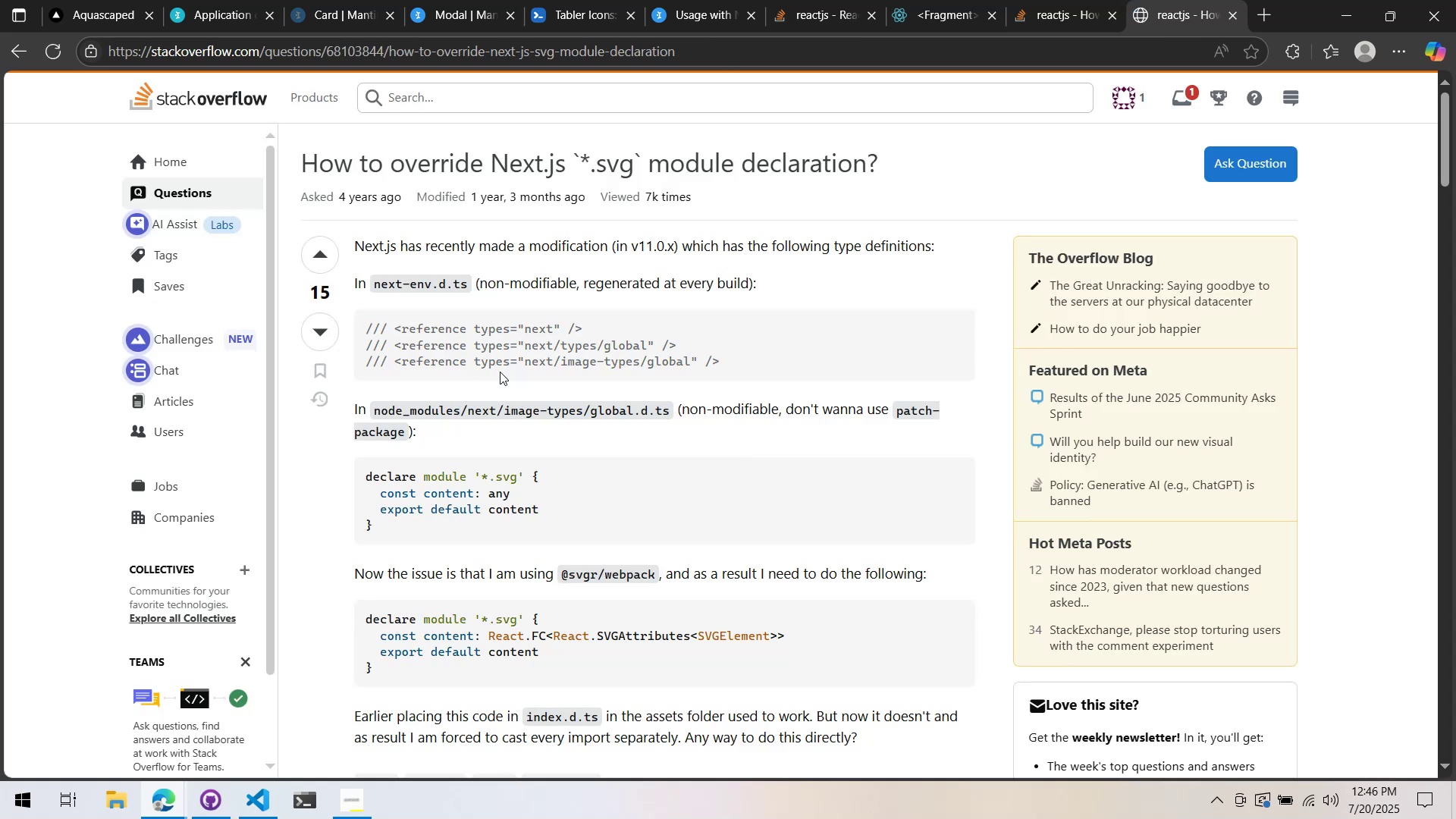 
scroll: coordinate [434, 491], scroll_direction: down, amount: 8.0
 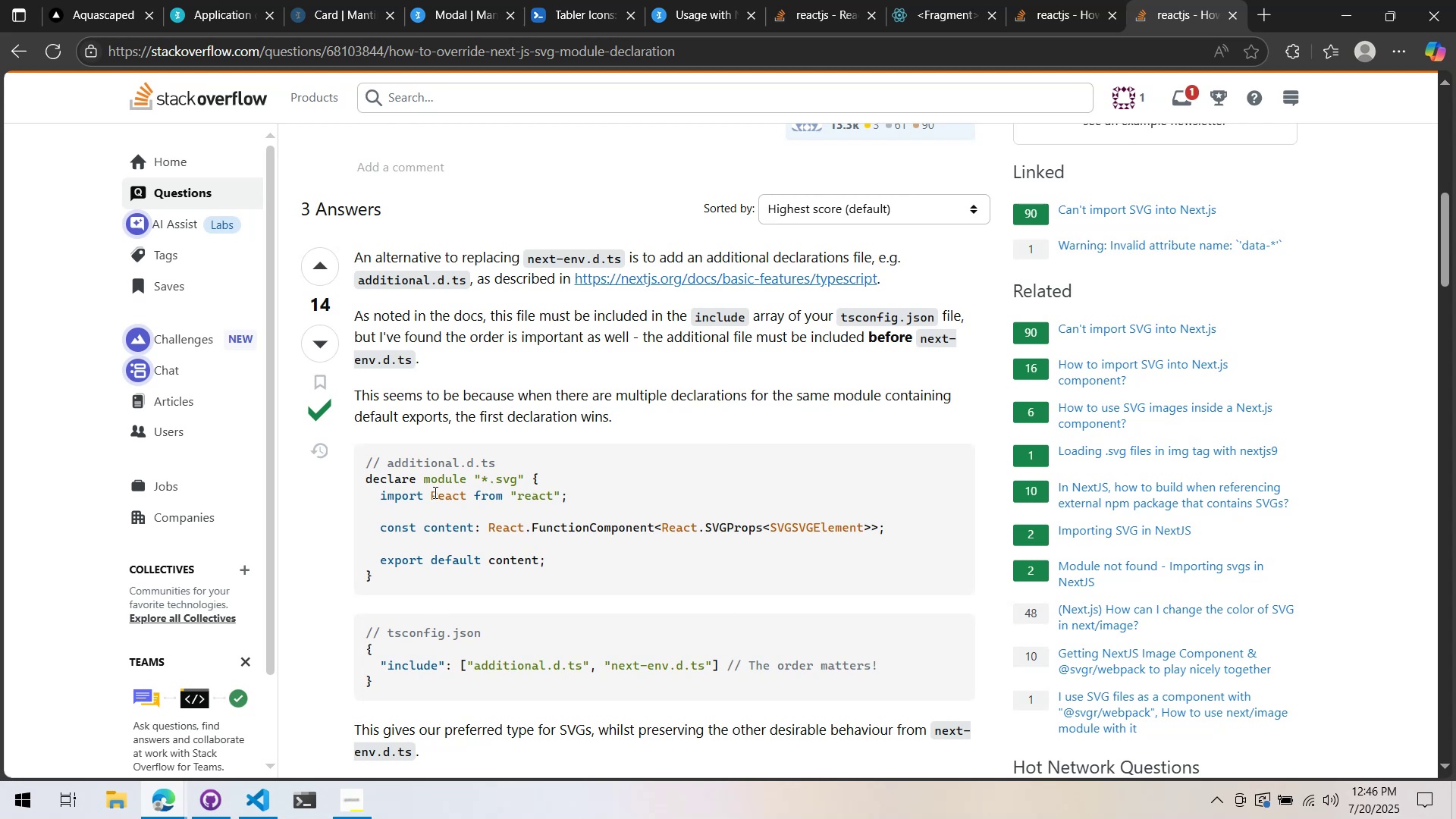 
wait(10.83)
 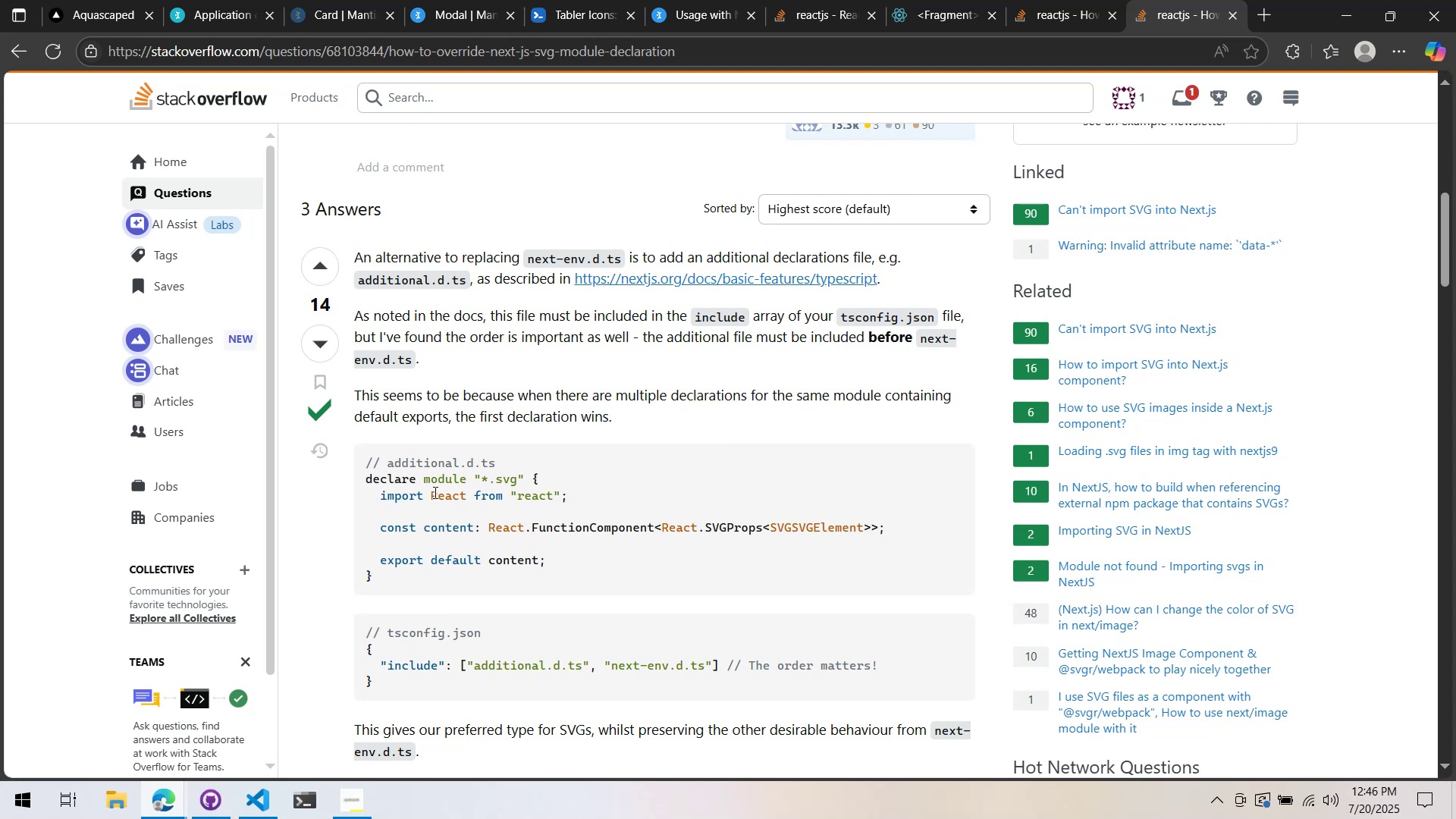 
left_click([253, 807])
 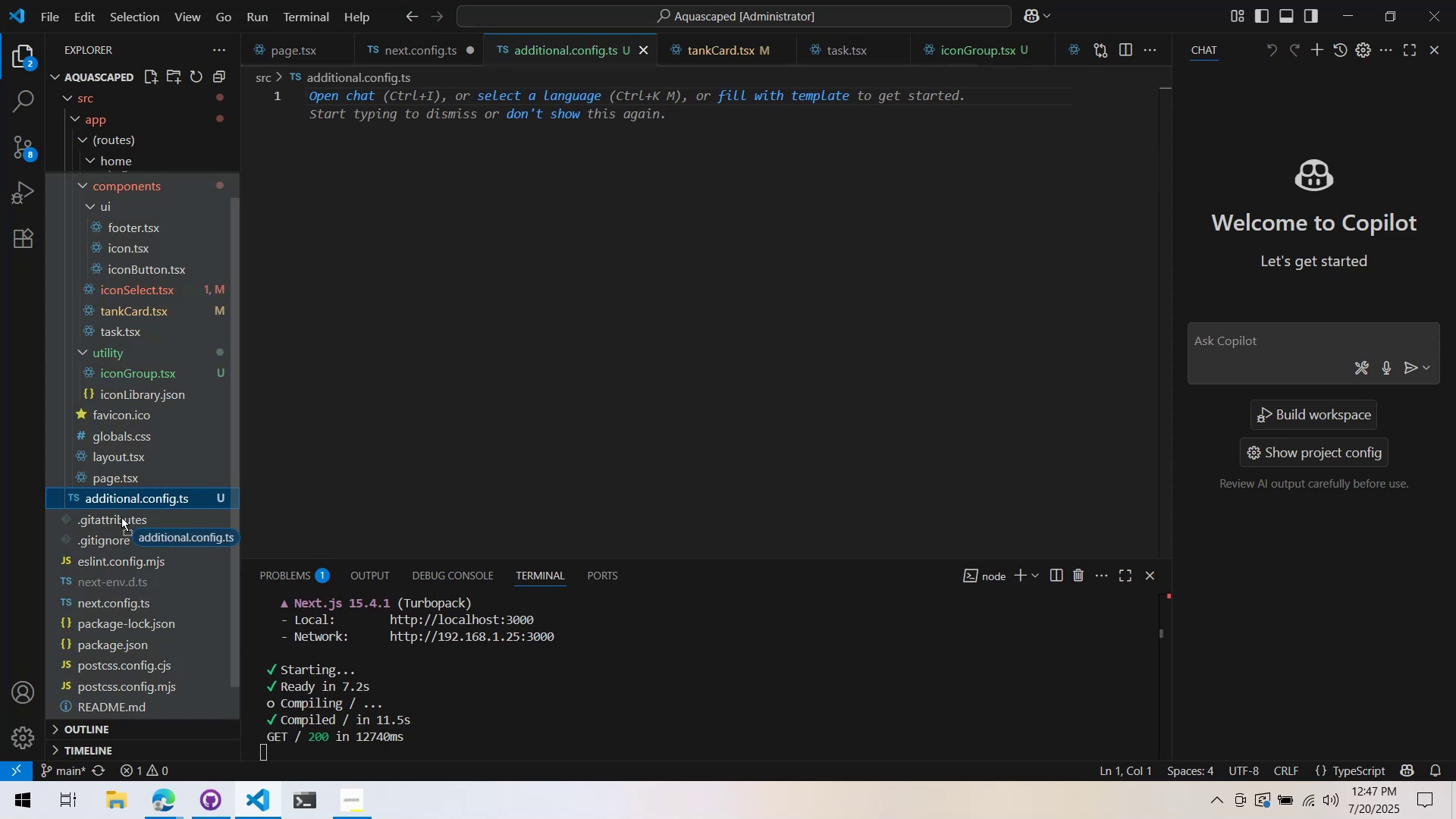 
wait(26.93)
 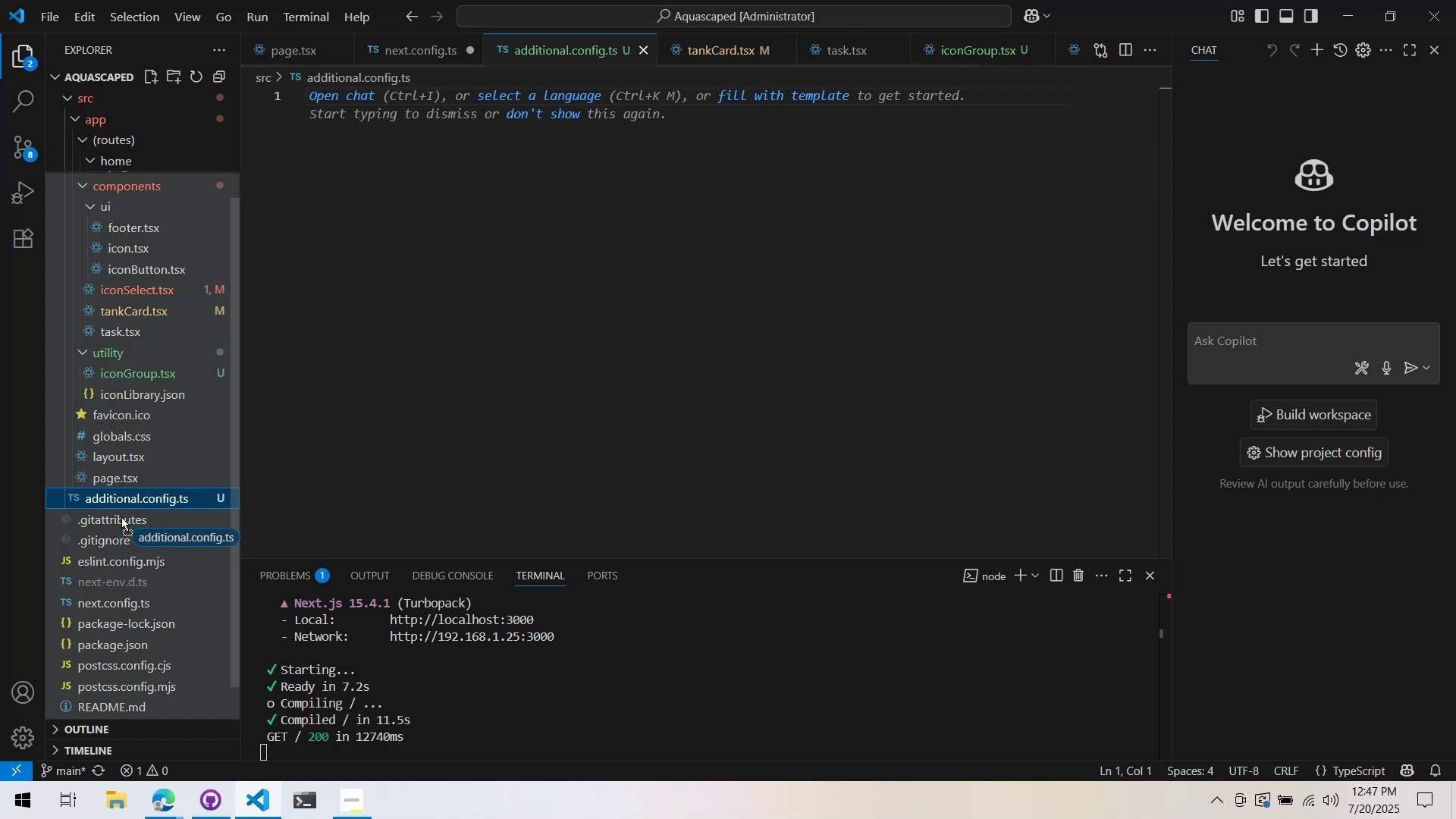 
key(Alt+AltLeft)
 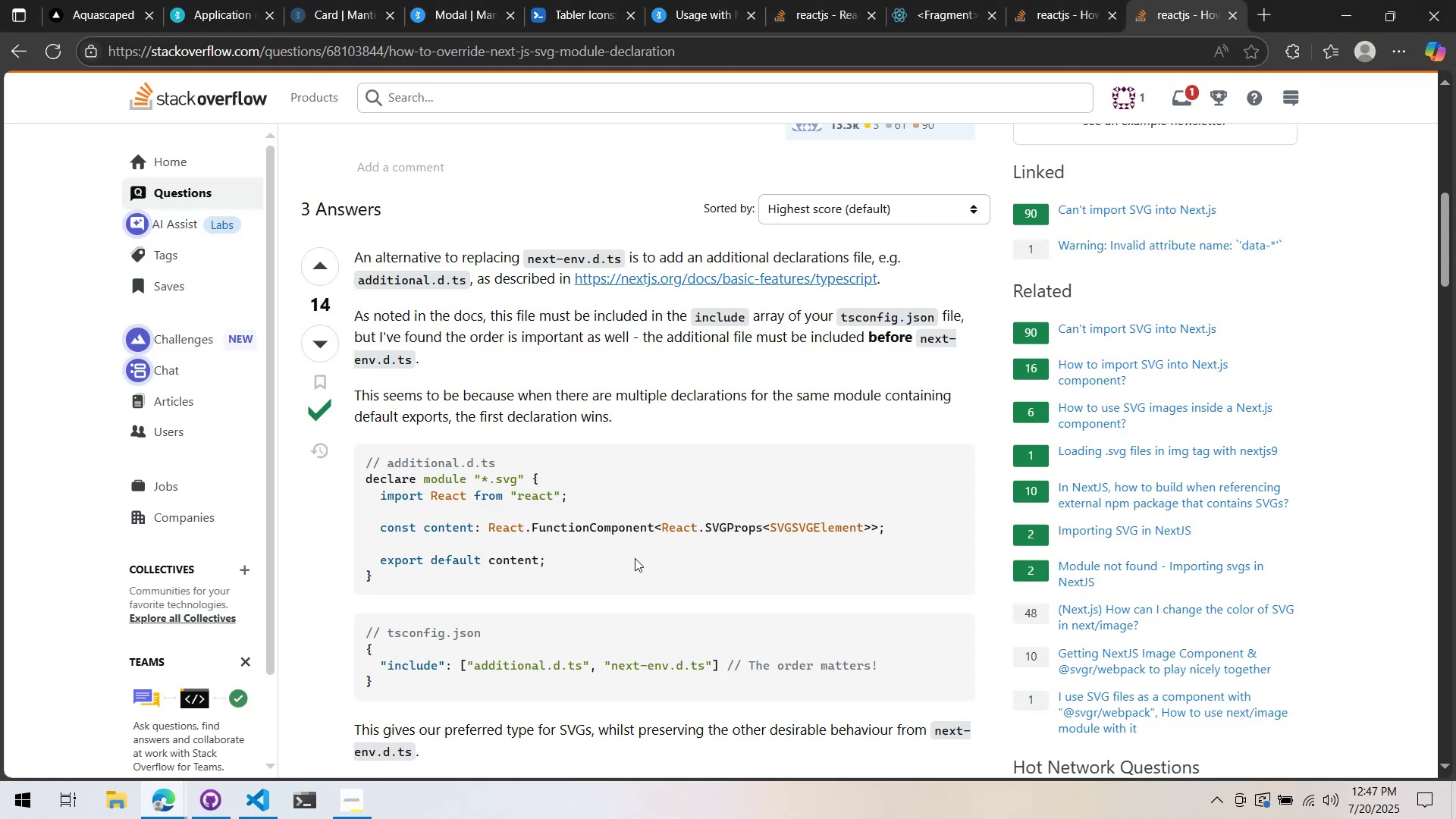 
hold_key(key=Tab, duration=1.47)
 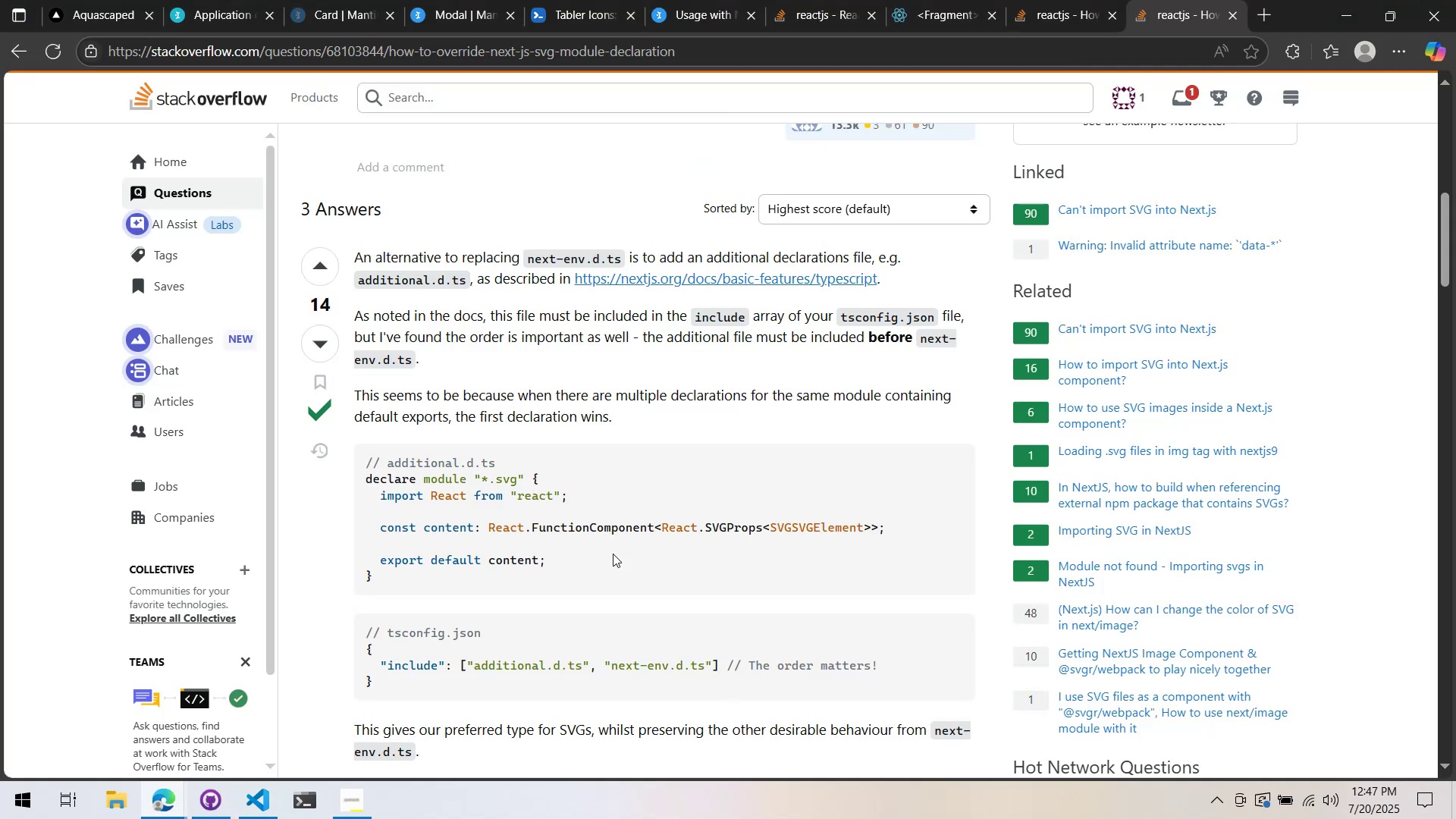 
key(Alt+AltLeft)
 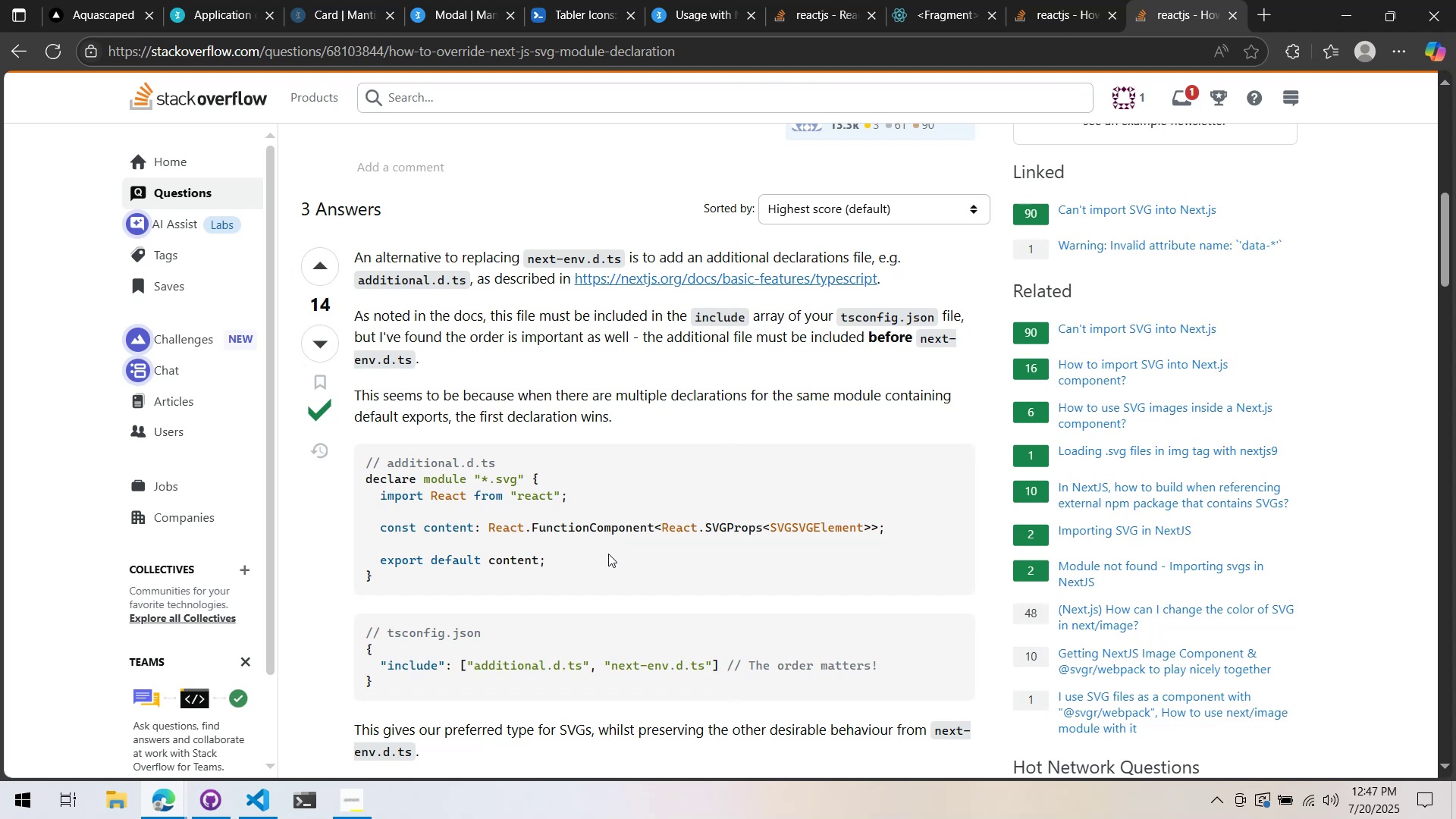 
hold_key(key=Tab, duration=2.23)
 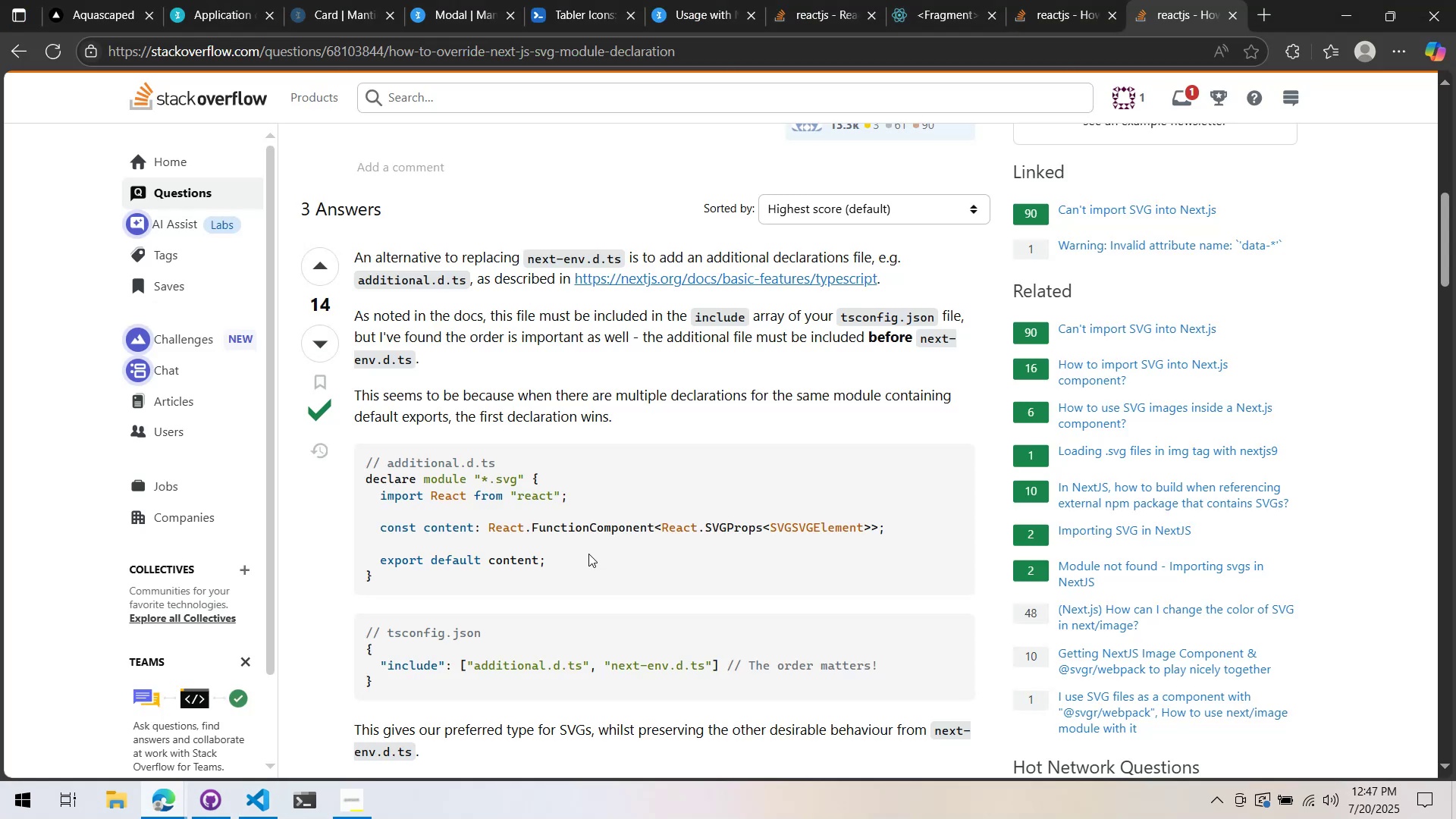 
hold_key(key=AltLeft, duration=0.38)
 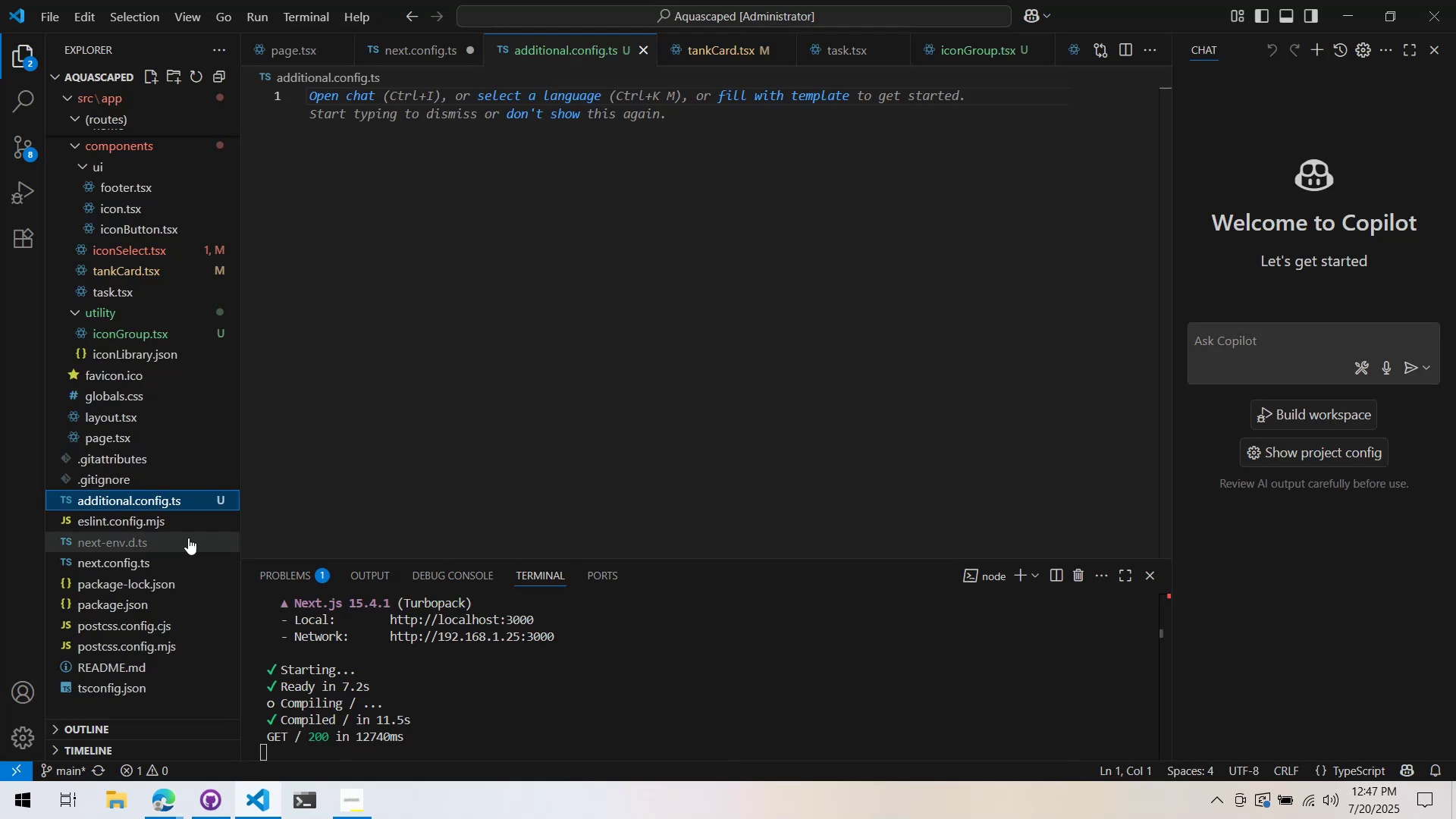 
hold_key(key=Tab, duration=8.97)
 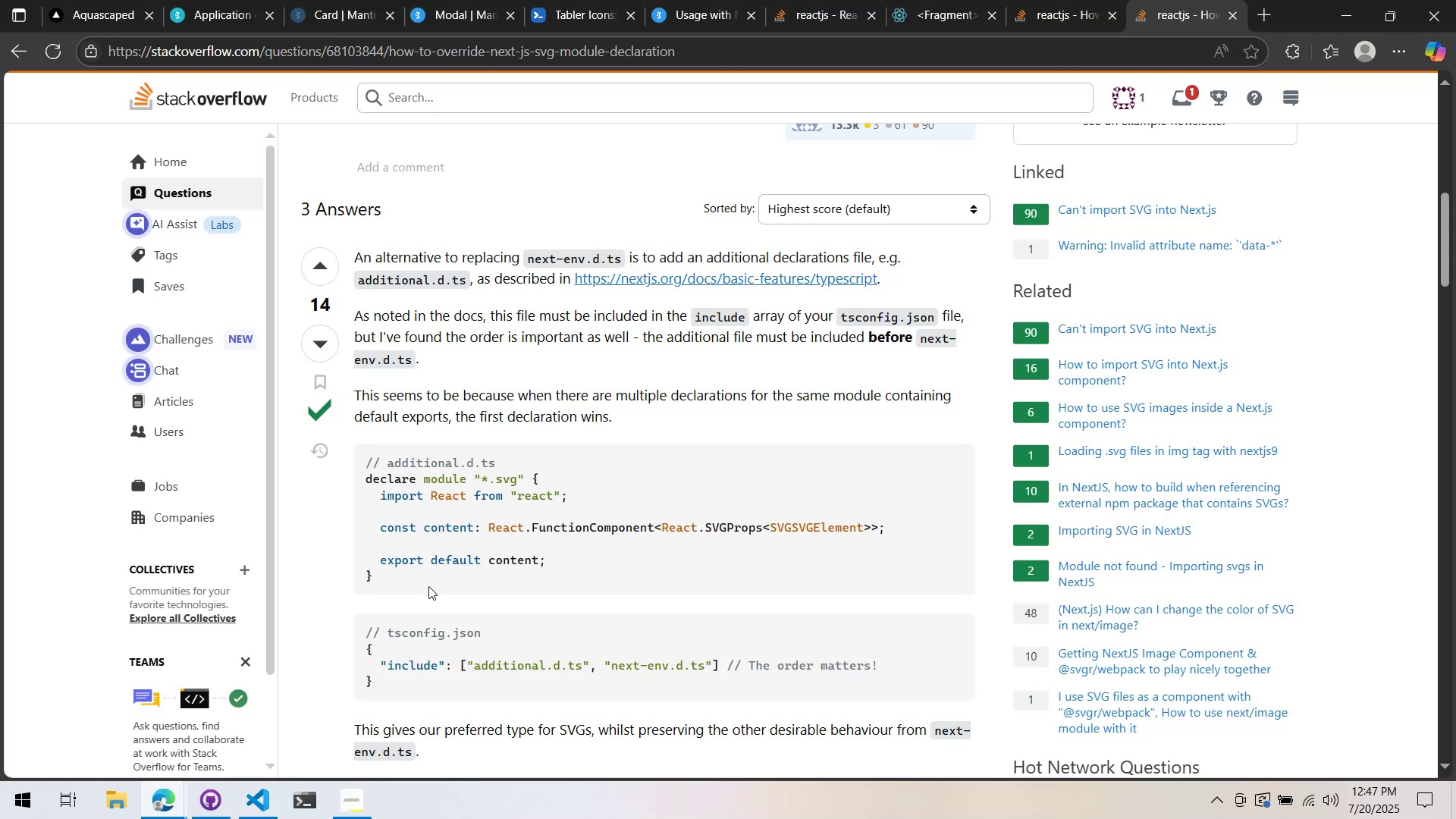 
left_click_drag(start_coordinate=[428, 586], to_coordinate=[359, 474])
 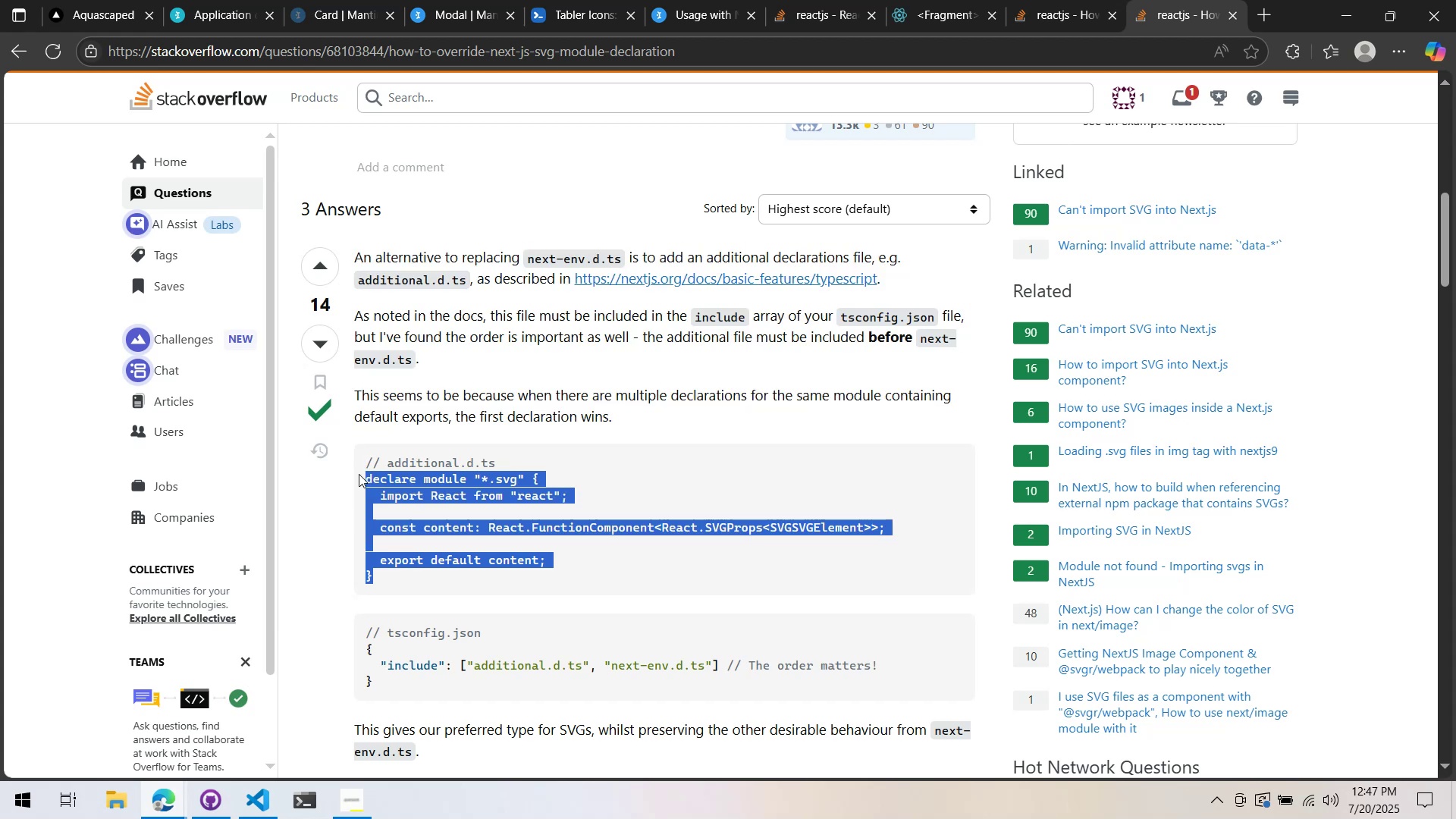 
key(Control+ControlLeft)
 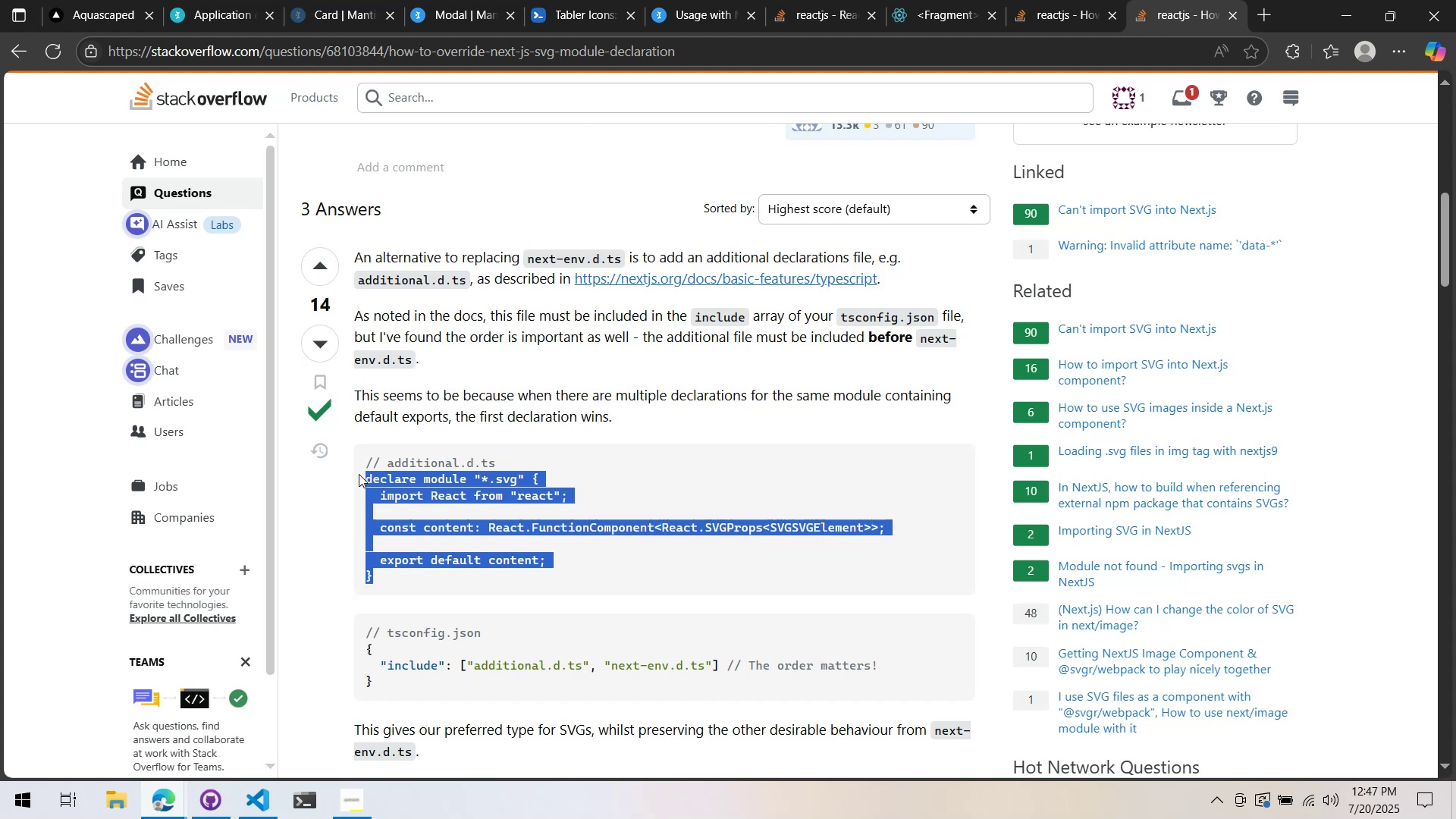 
key(Control+C)
 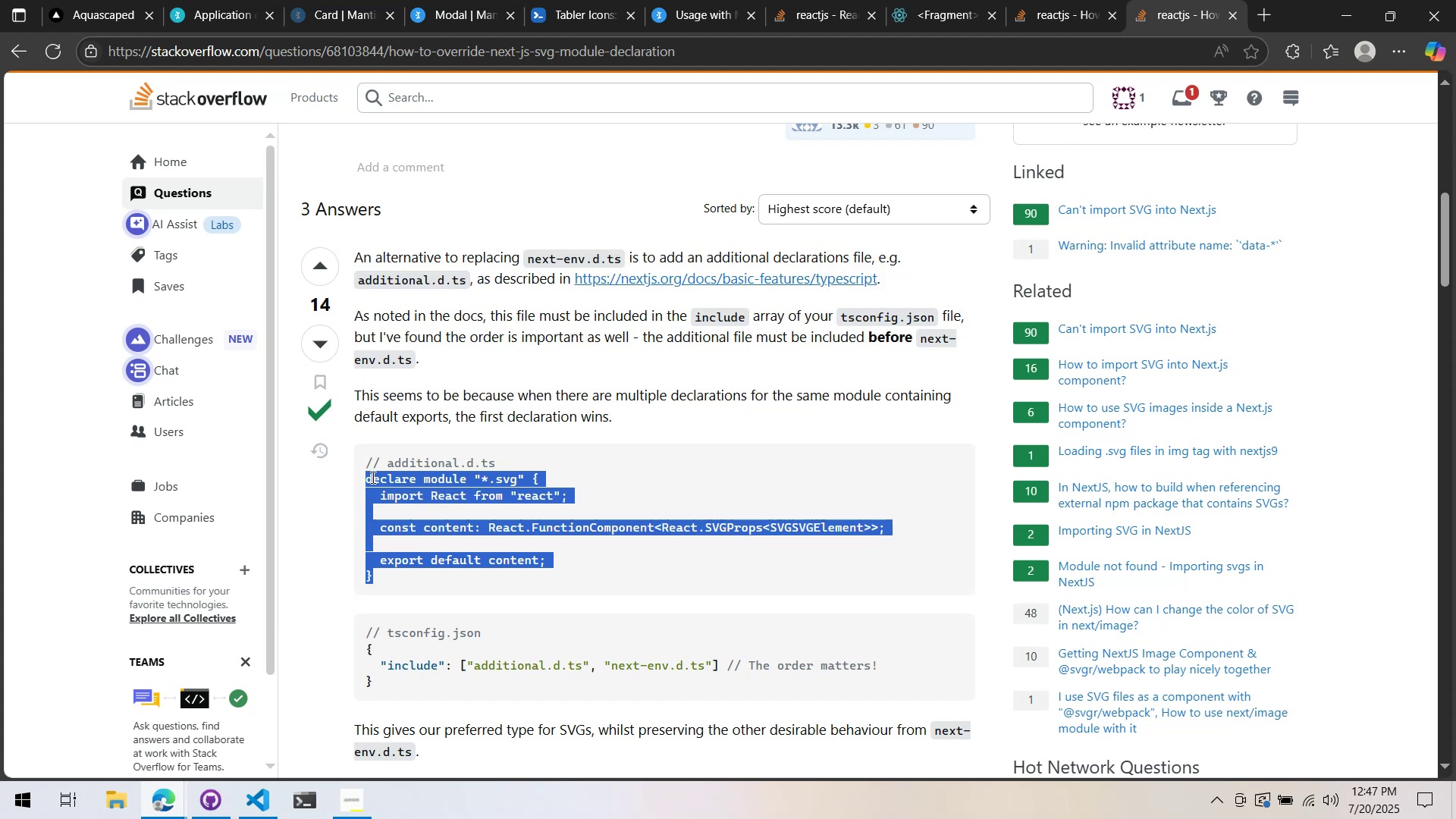 
key(Alt+AltLeft)
 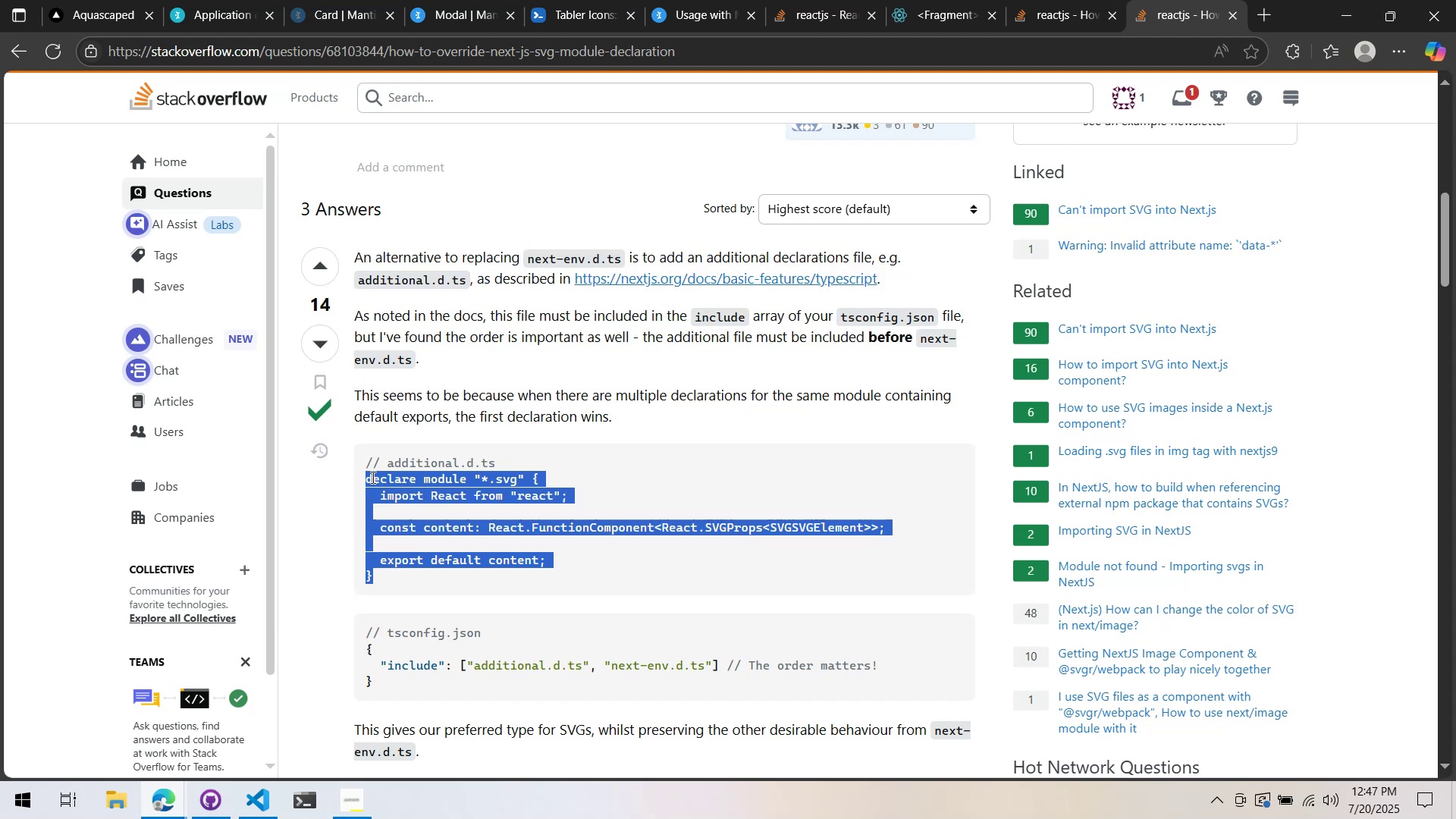 
hold_key(key=Tab, duration=1.61)
 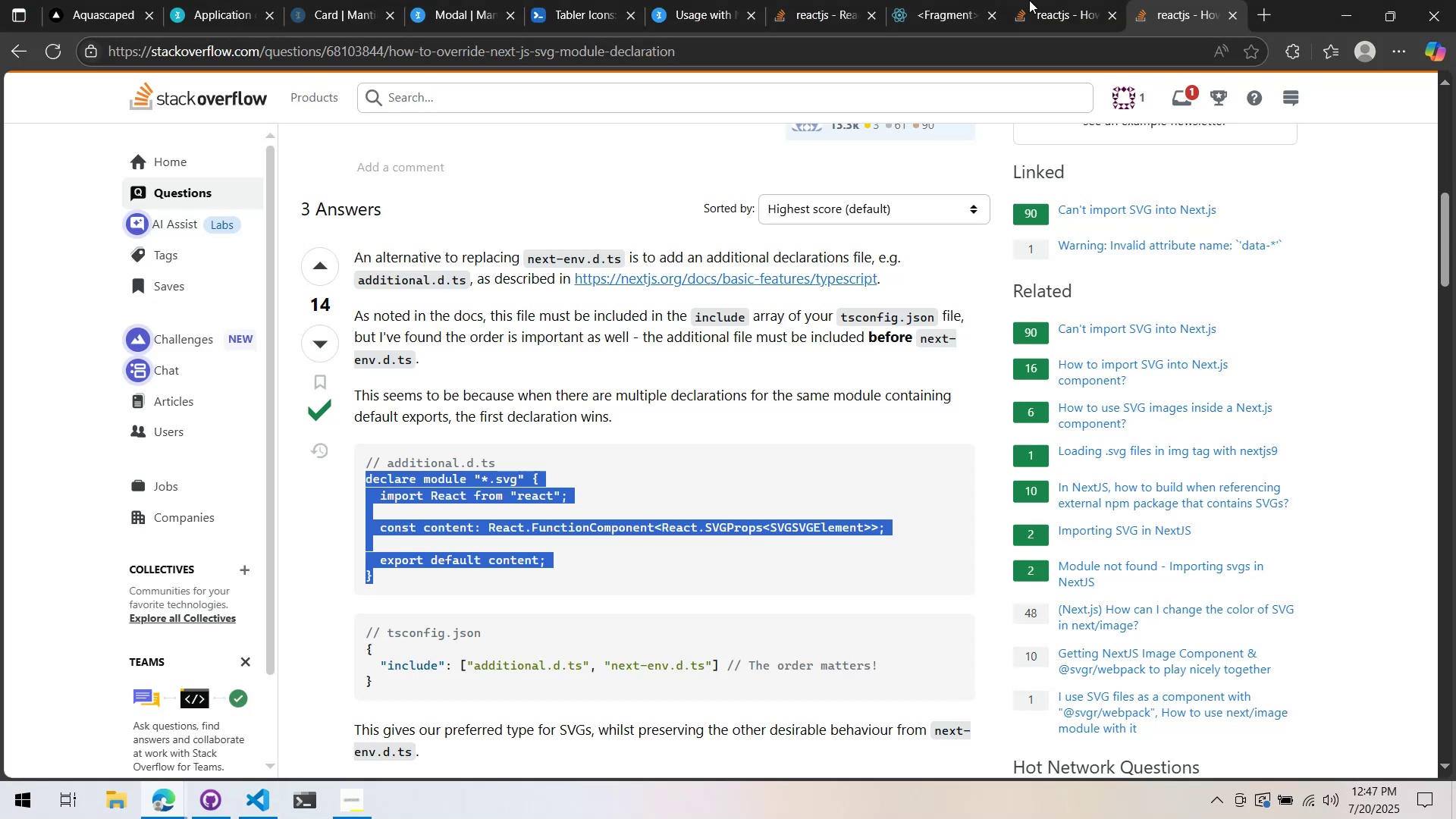 
left_click([1049, 0])
 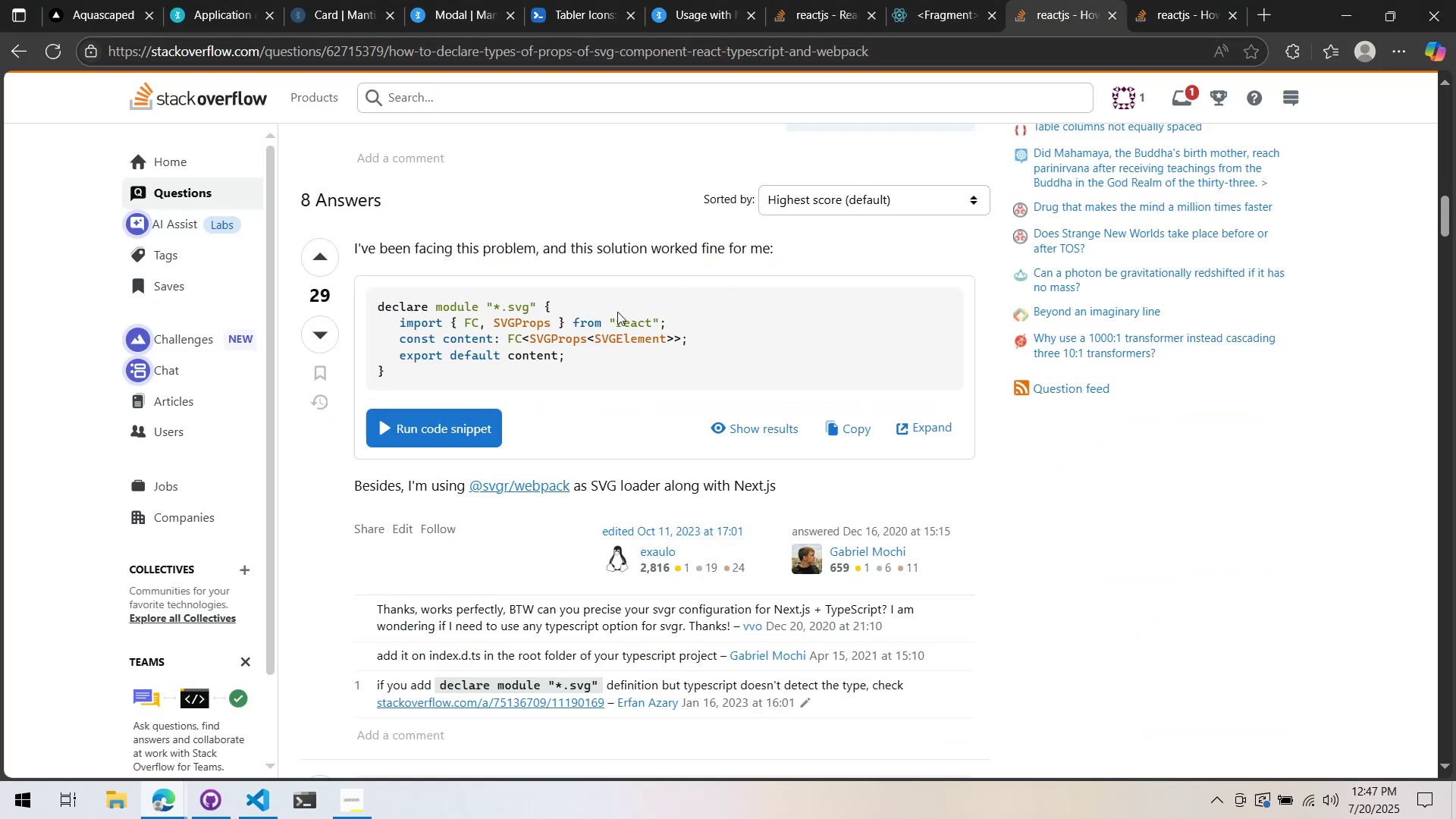 
key(Alt+AltLeft)
 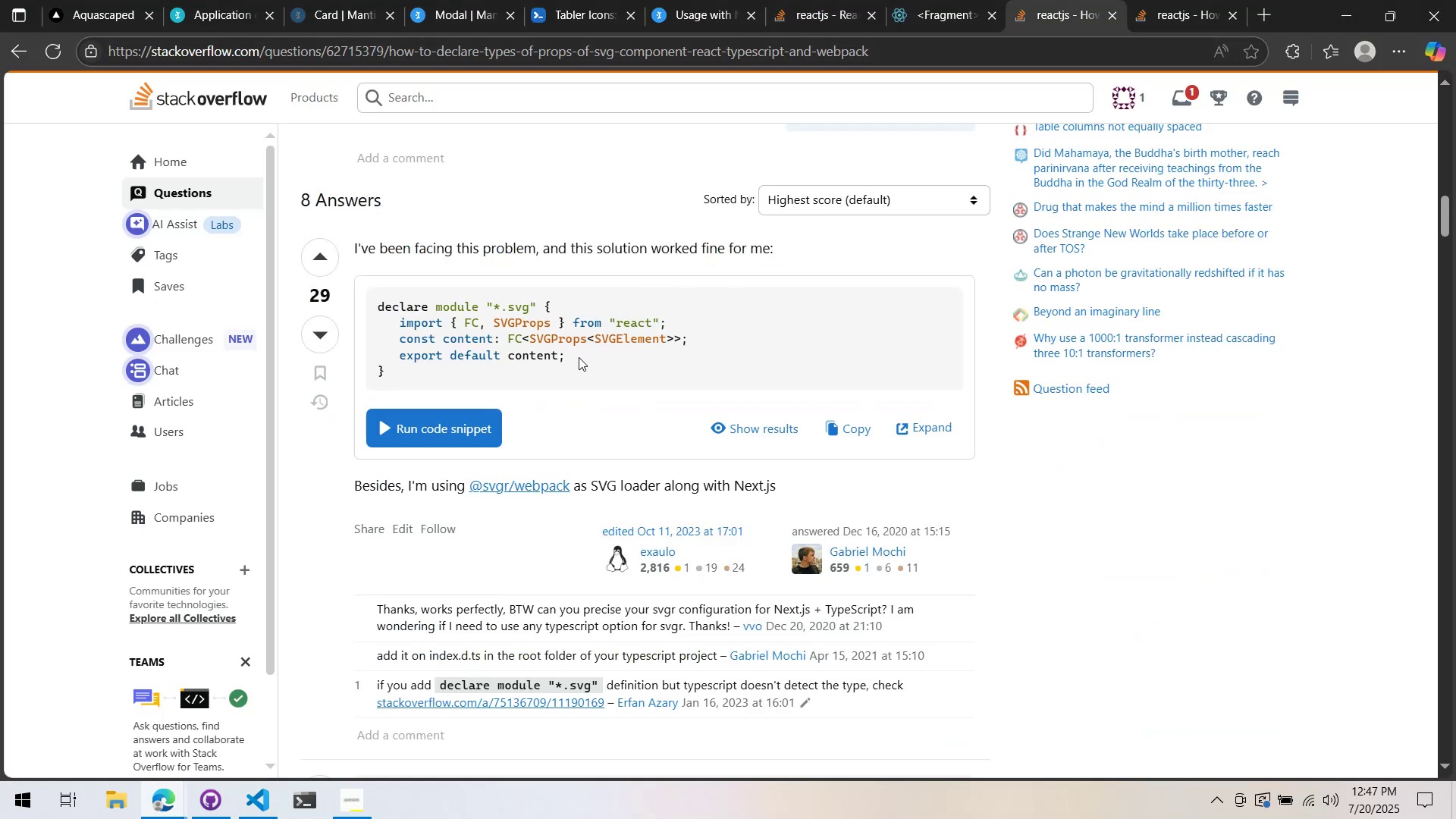 
hold_key(key=Tab, duration=3.5)
 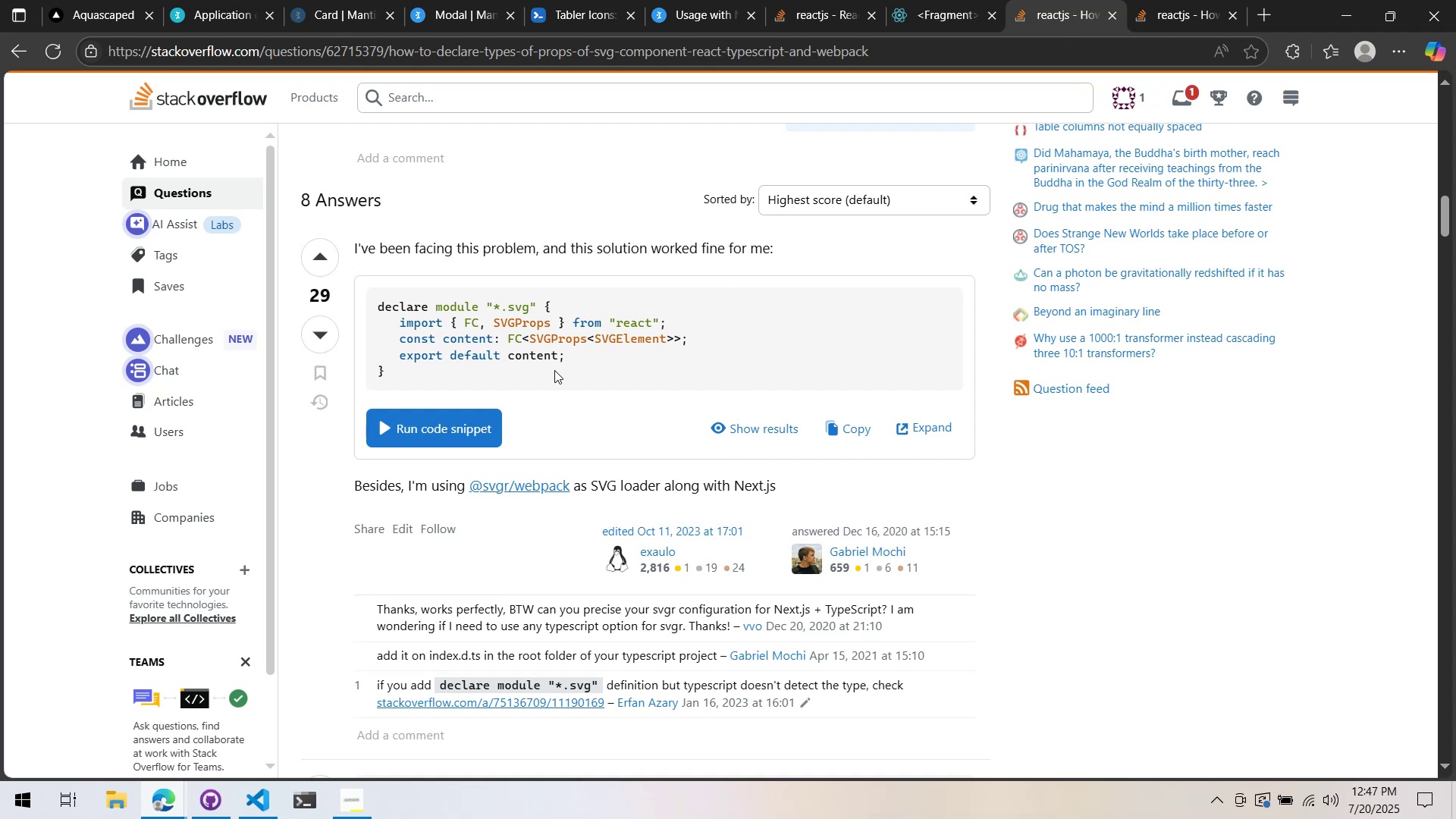 
left_click_drag(start_coordinate=[547, 375], to_coordinate=[366, 297])
 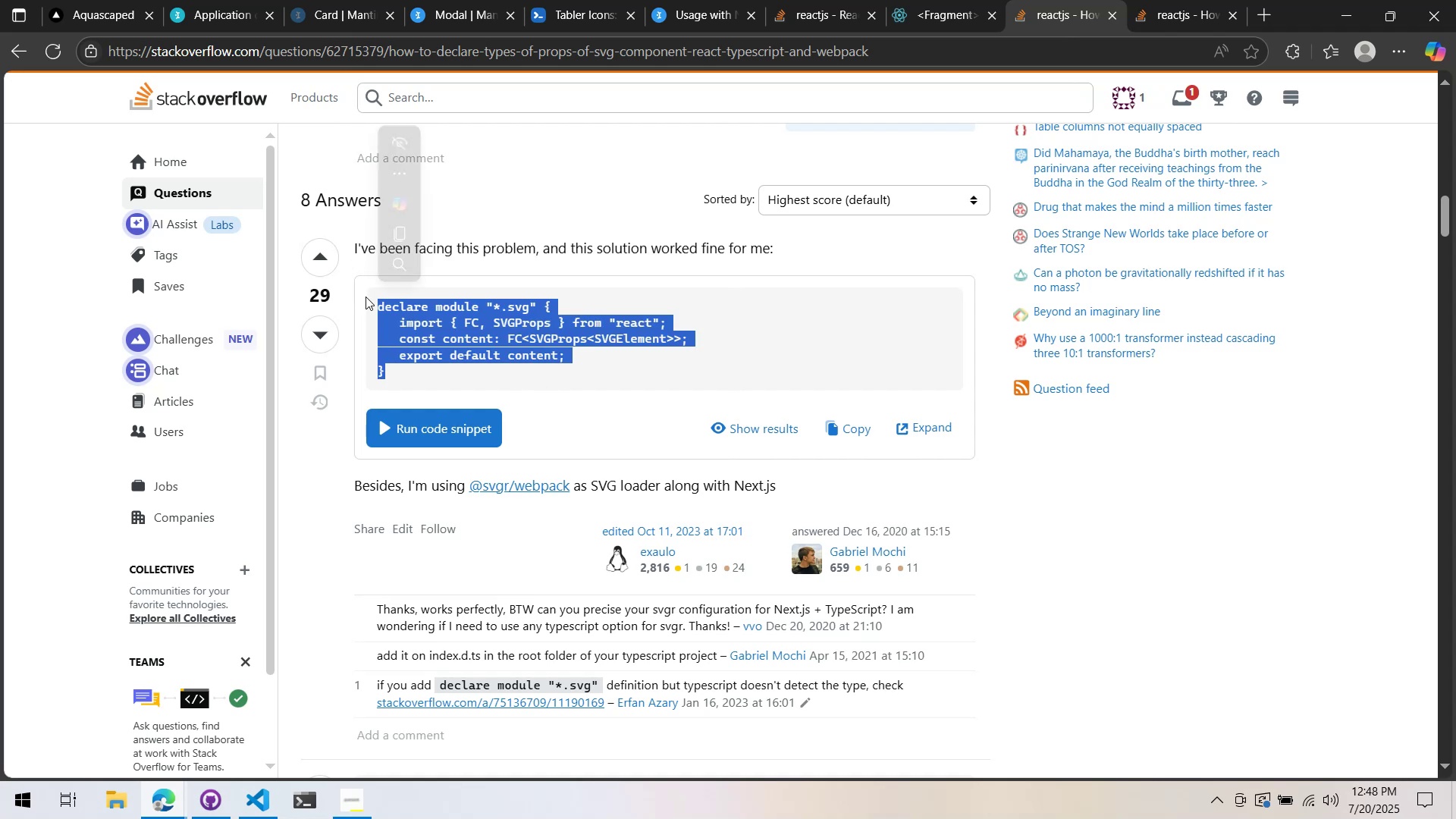 
key(Control+ControlLeft)
 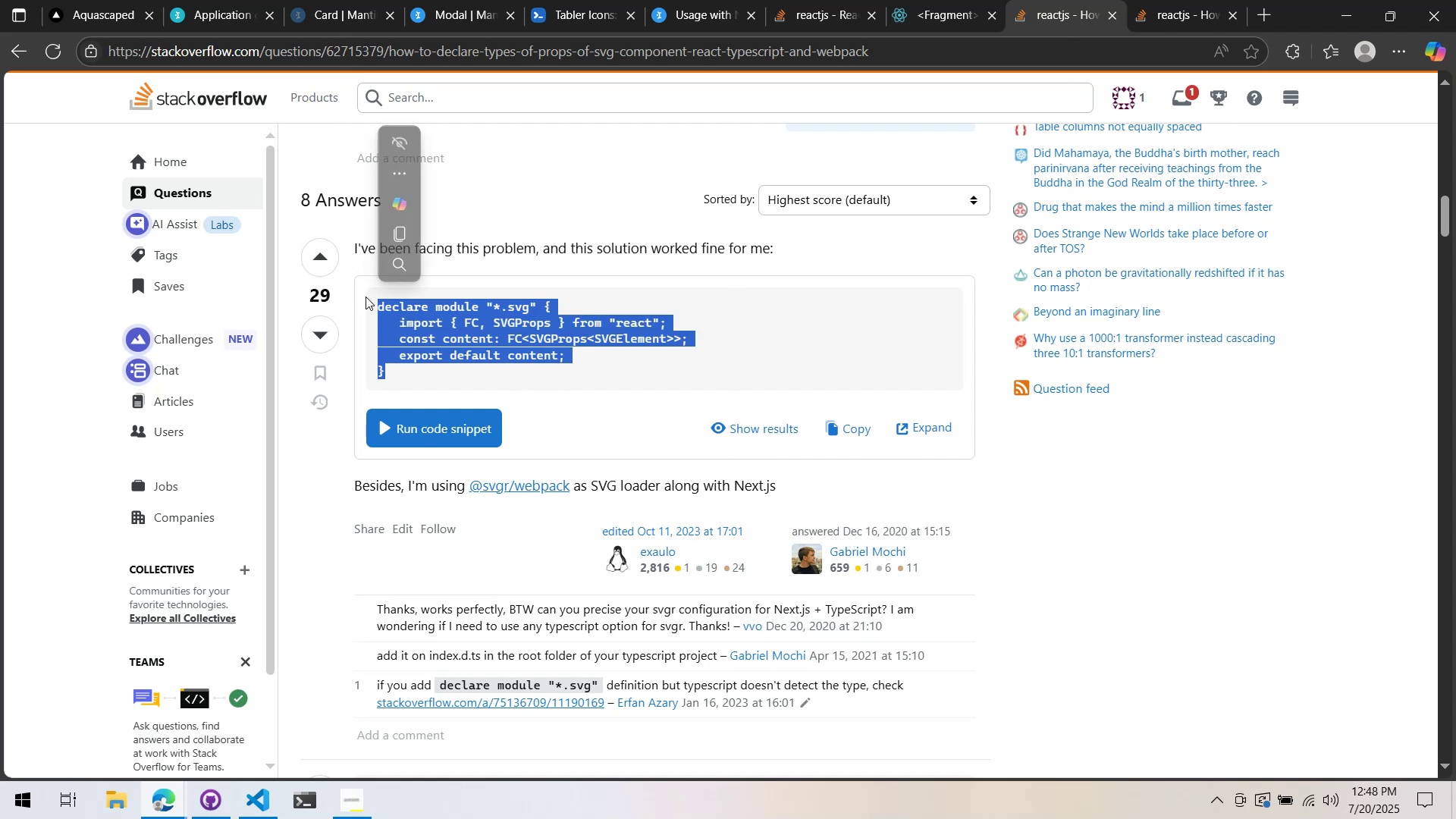 
key(Control+C)
 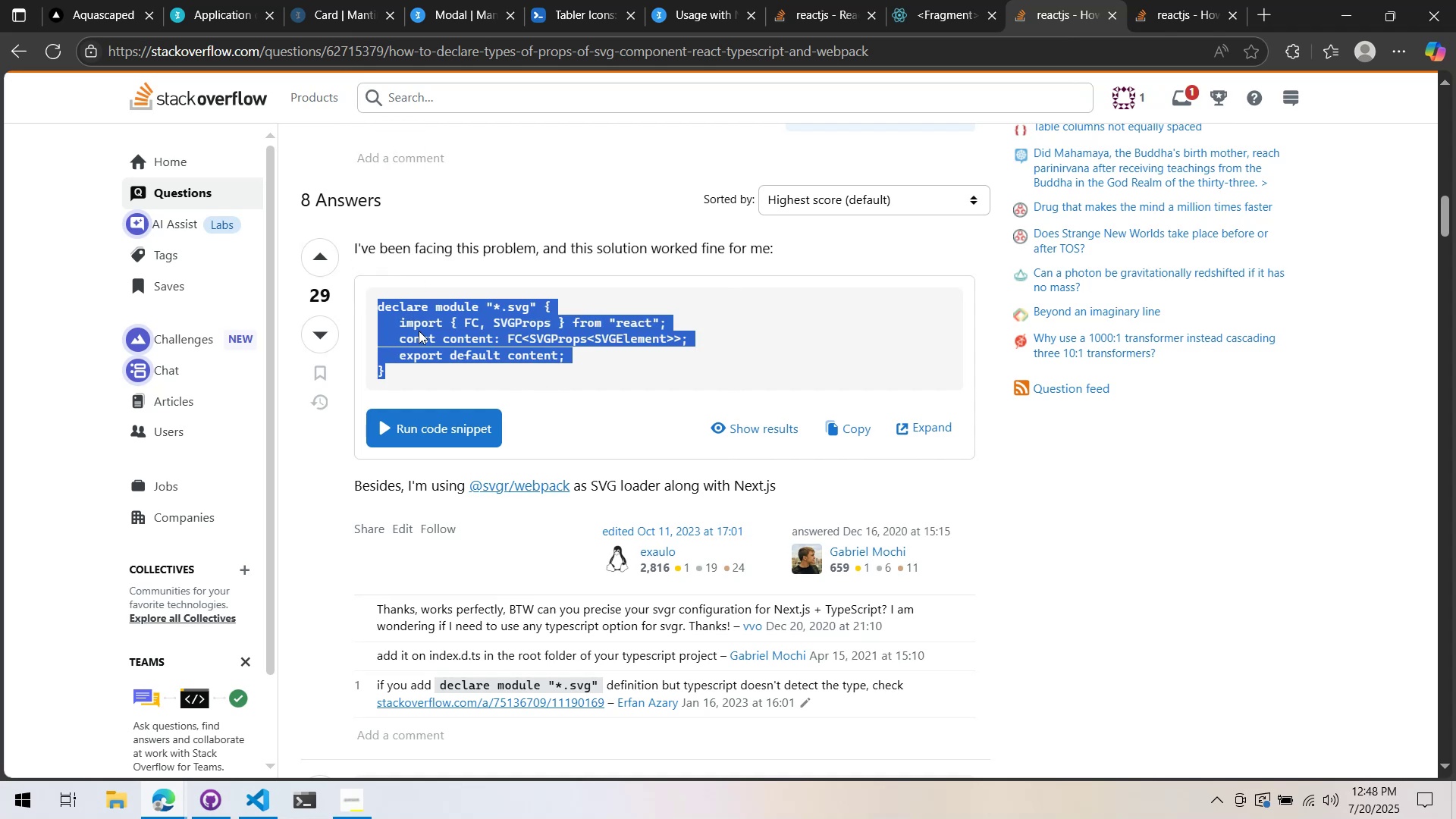 
key(Alt+AltLeft)
 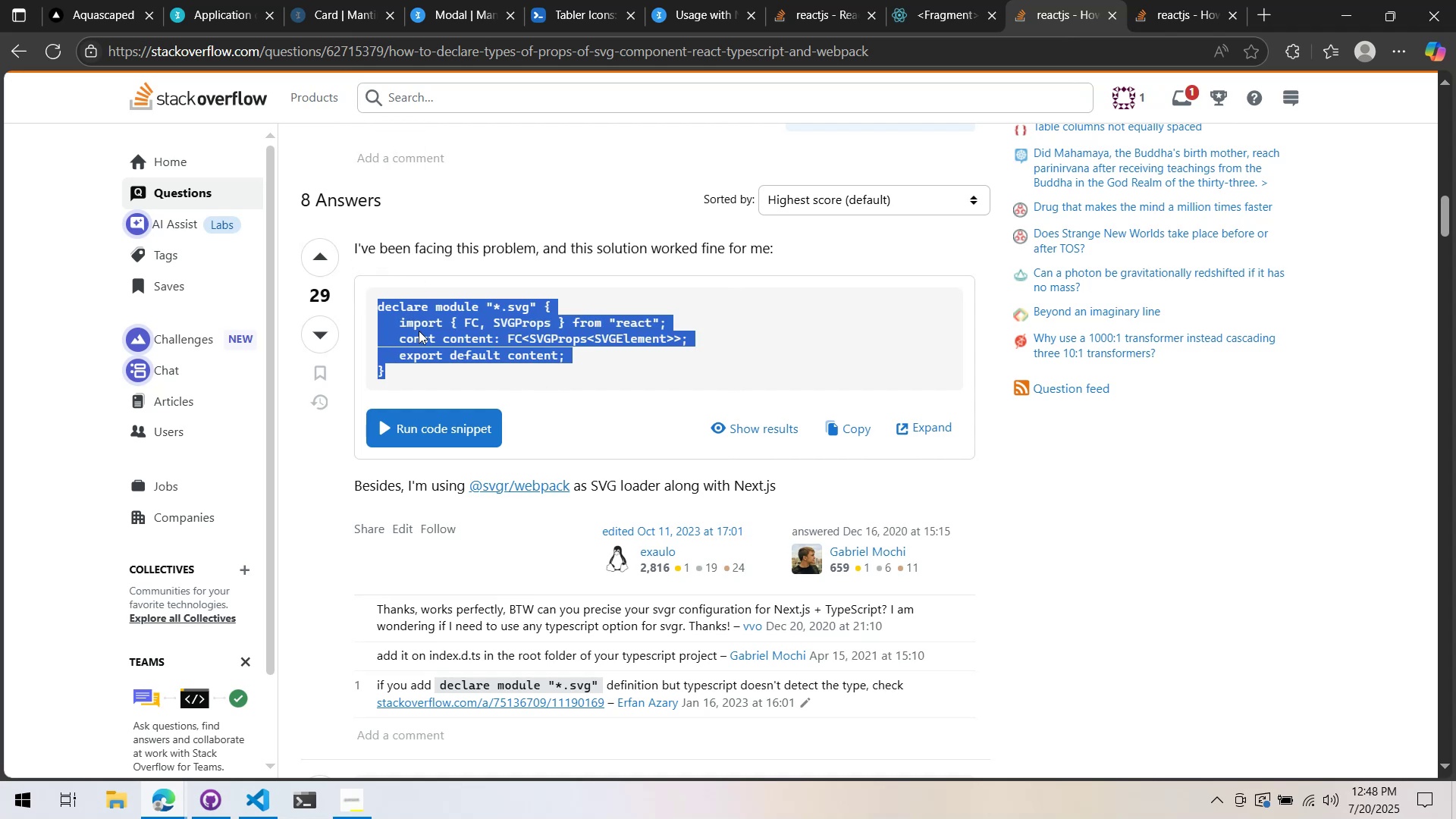 
hold_key(key=Tab, duration=5.79)
 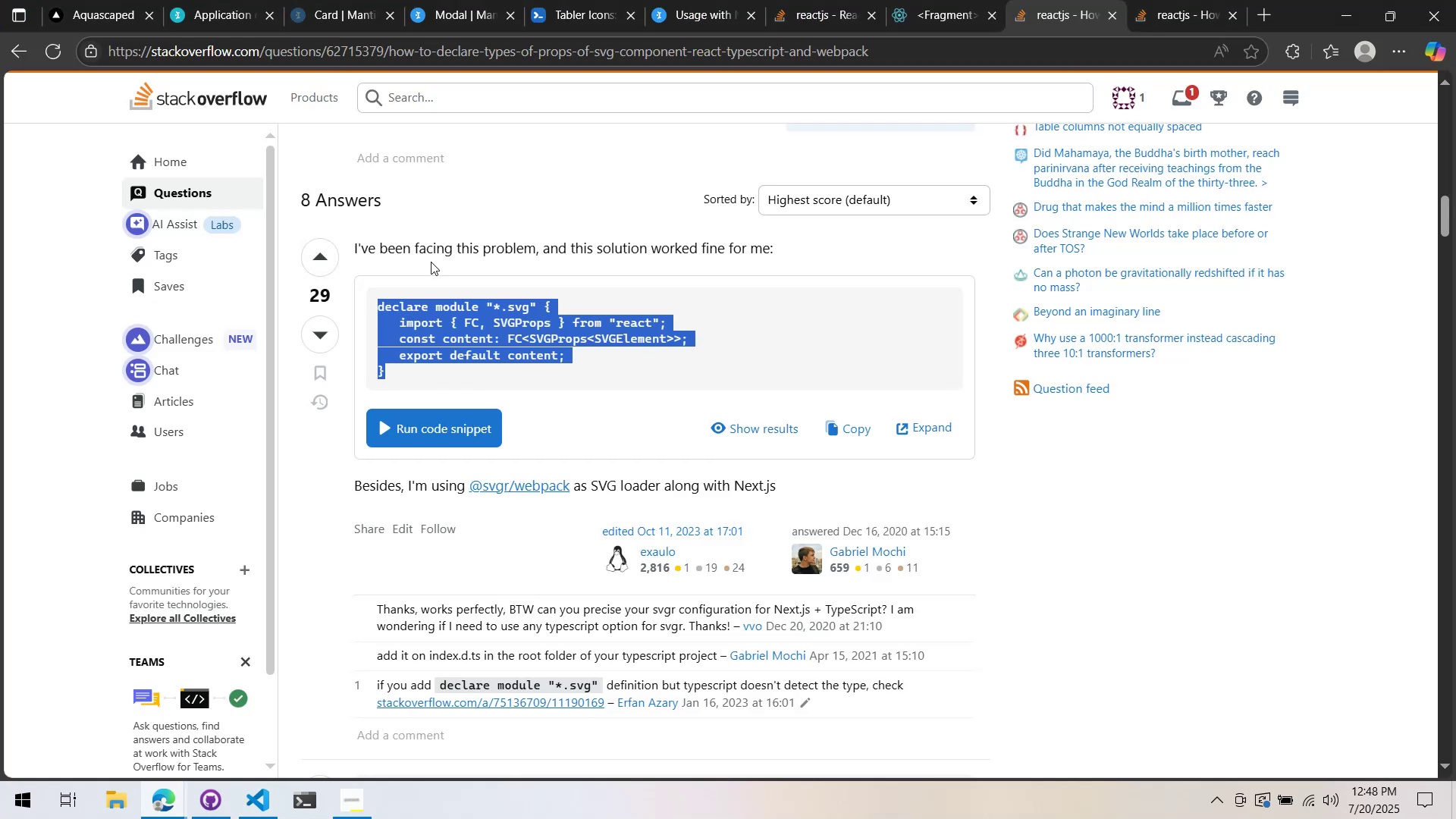 
key(Alt+AltLeft)
 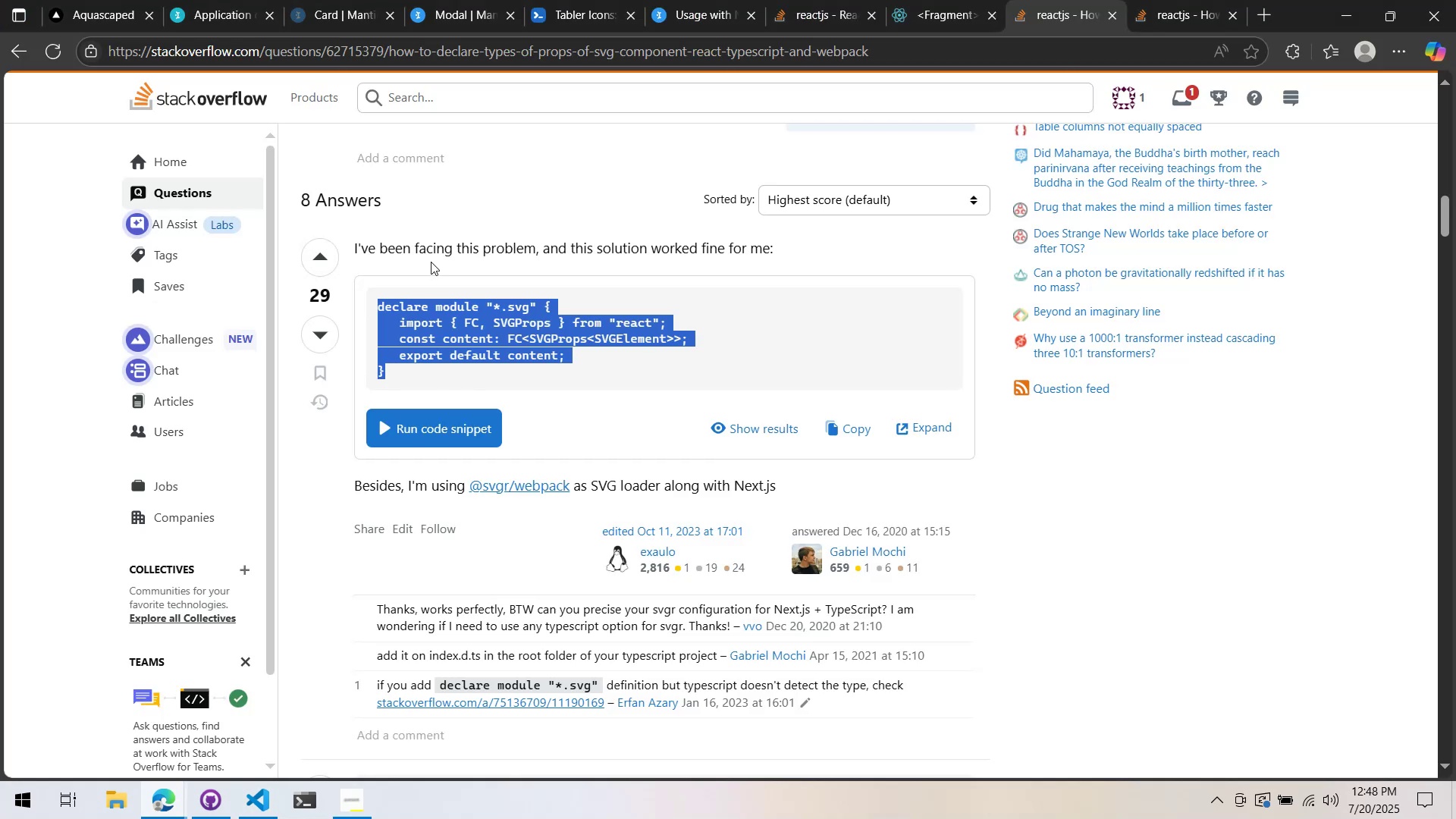 
hold_key(key=Tab, duration=2.46)
 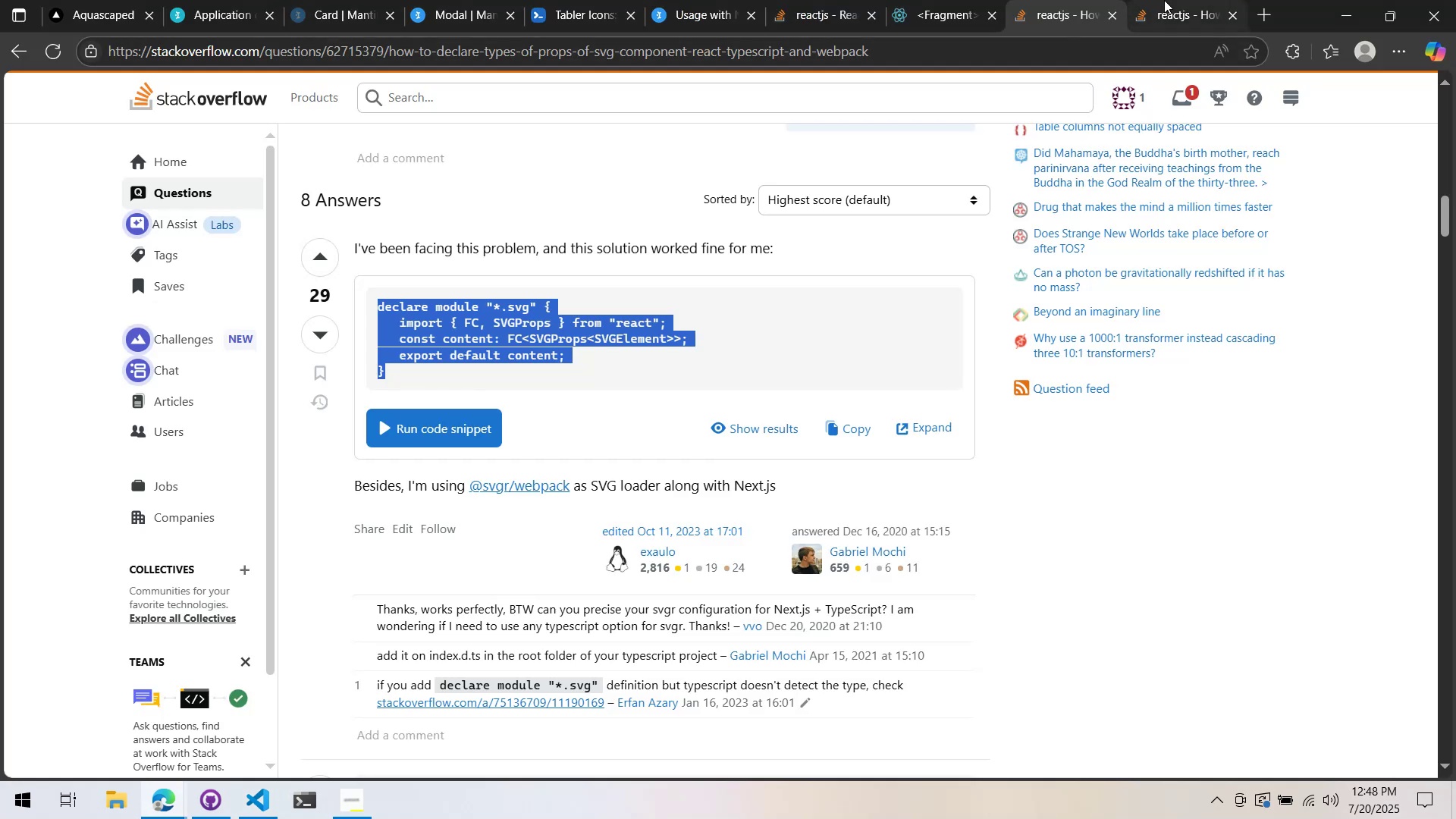 
left_click([1164, 0])
 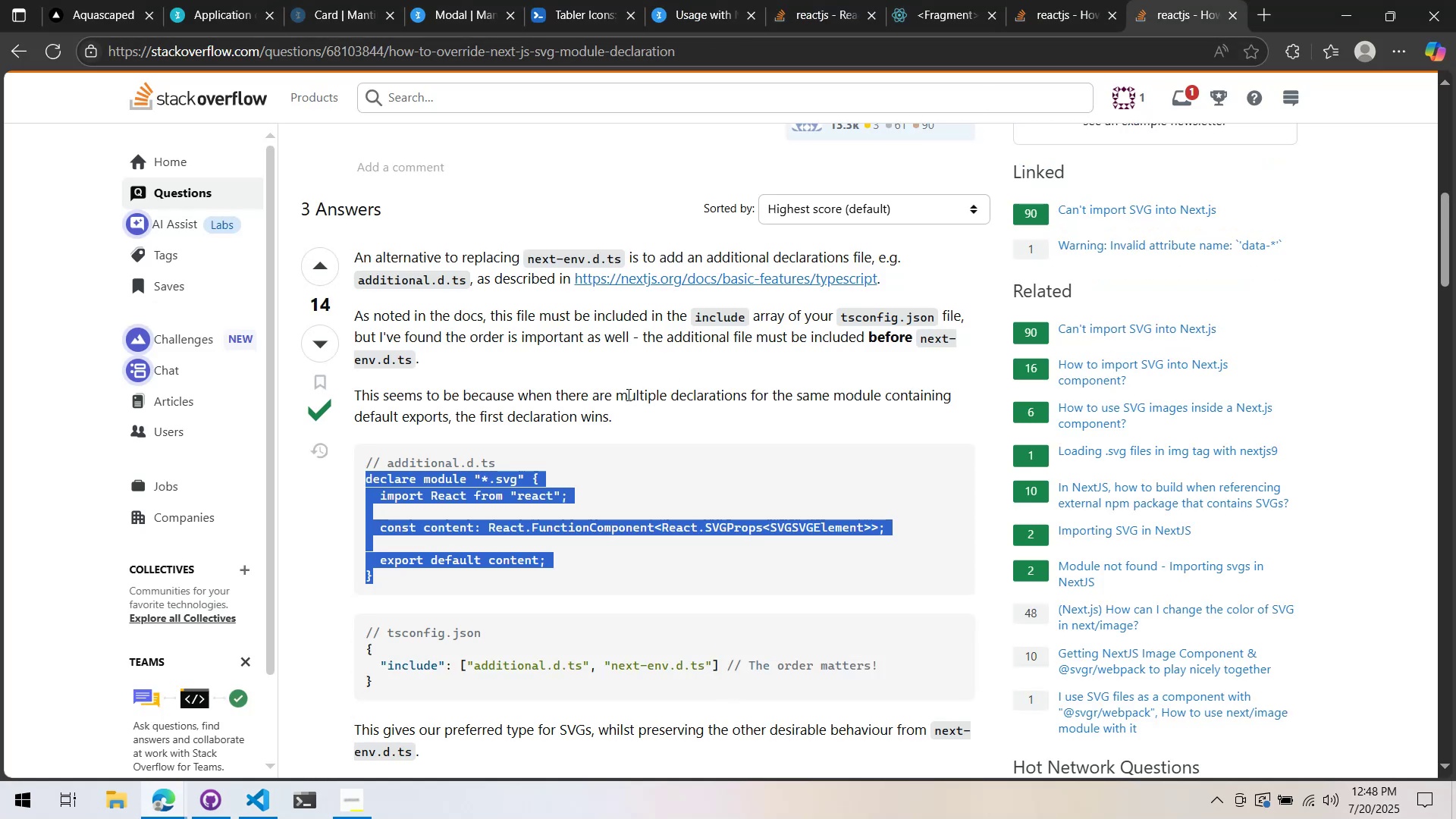 
key(Alt+AltLeft)
 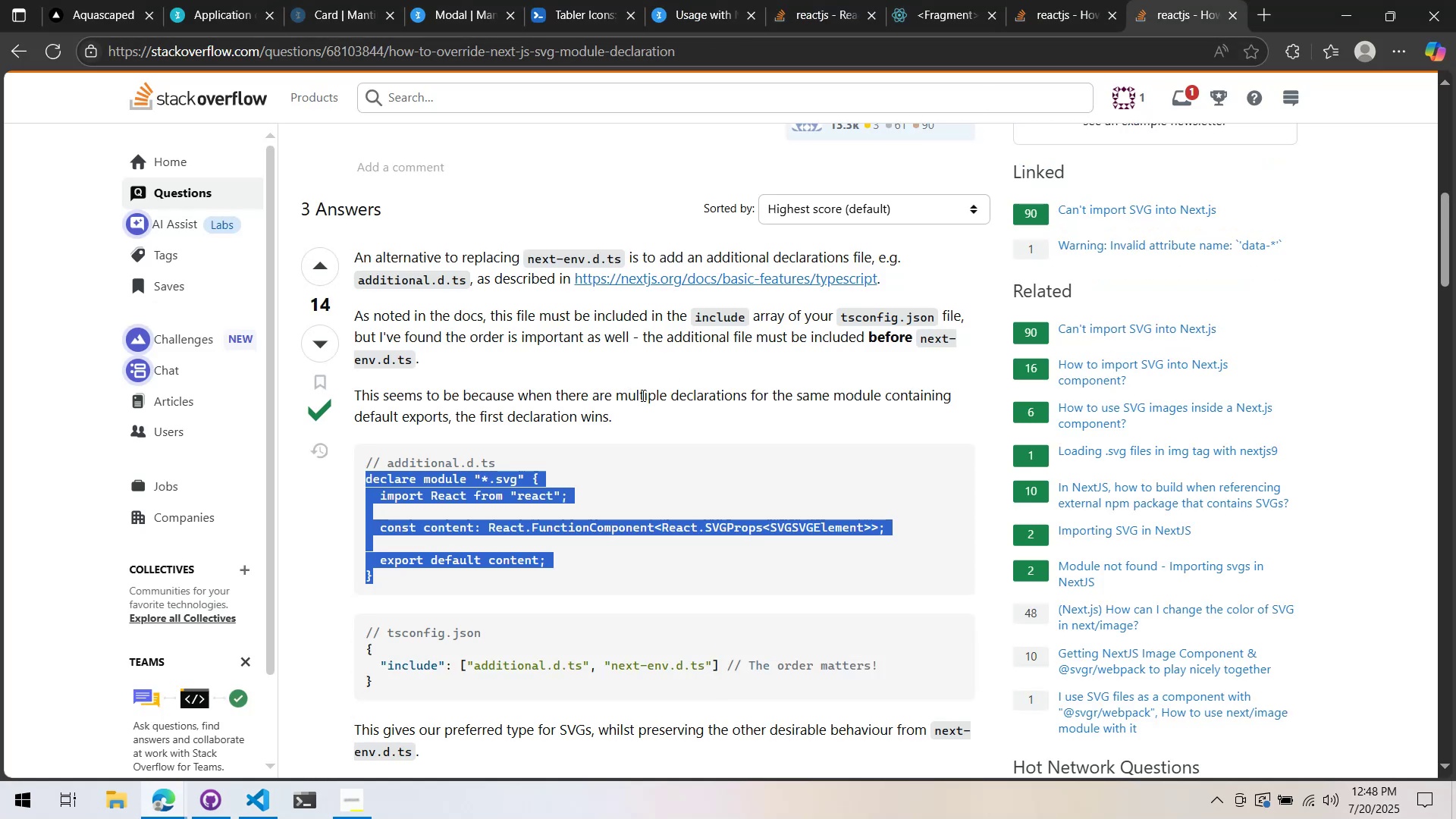 
key(Alt+Tab)
 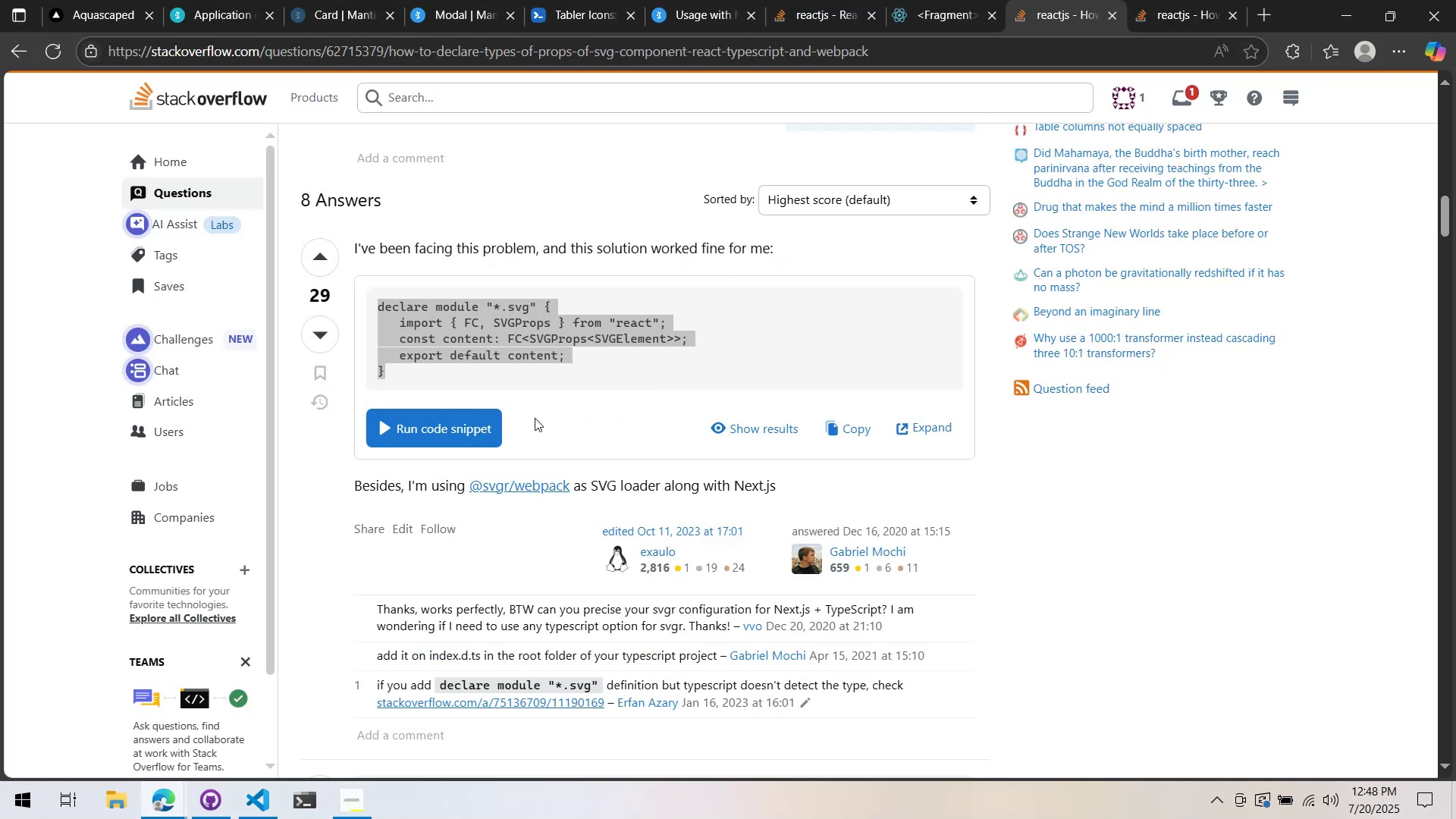 
scroll: coordinate [551, 430], scroll_direction: up, amount: 2.0
 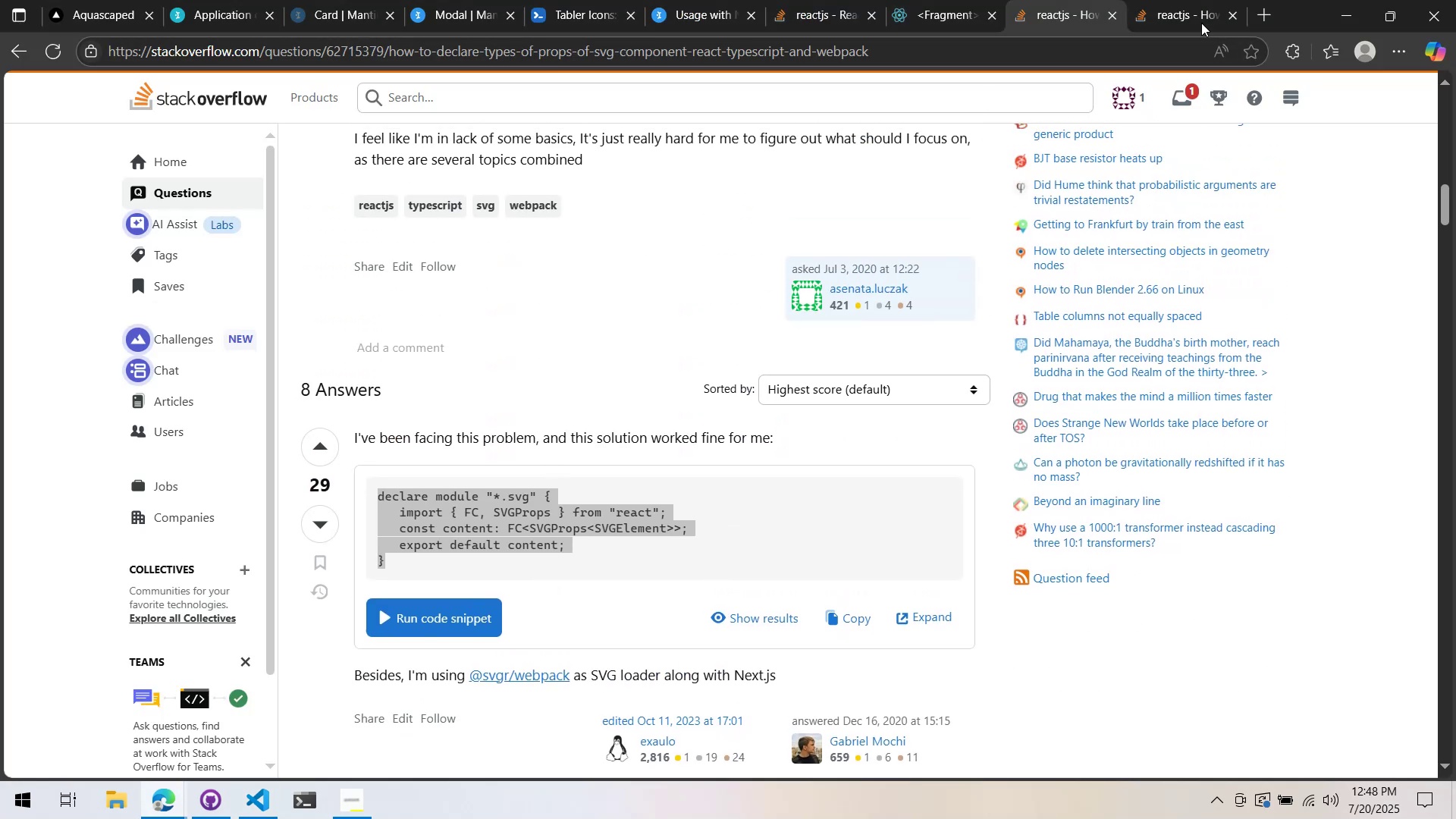 
left_click([1201, 0])
 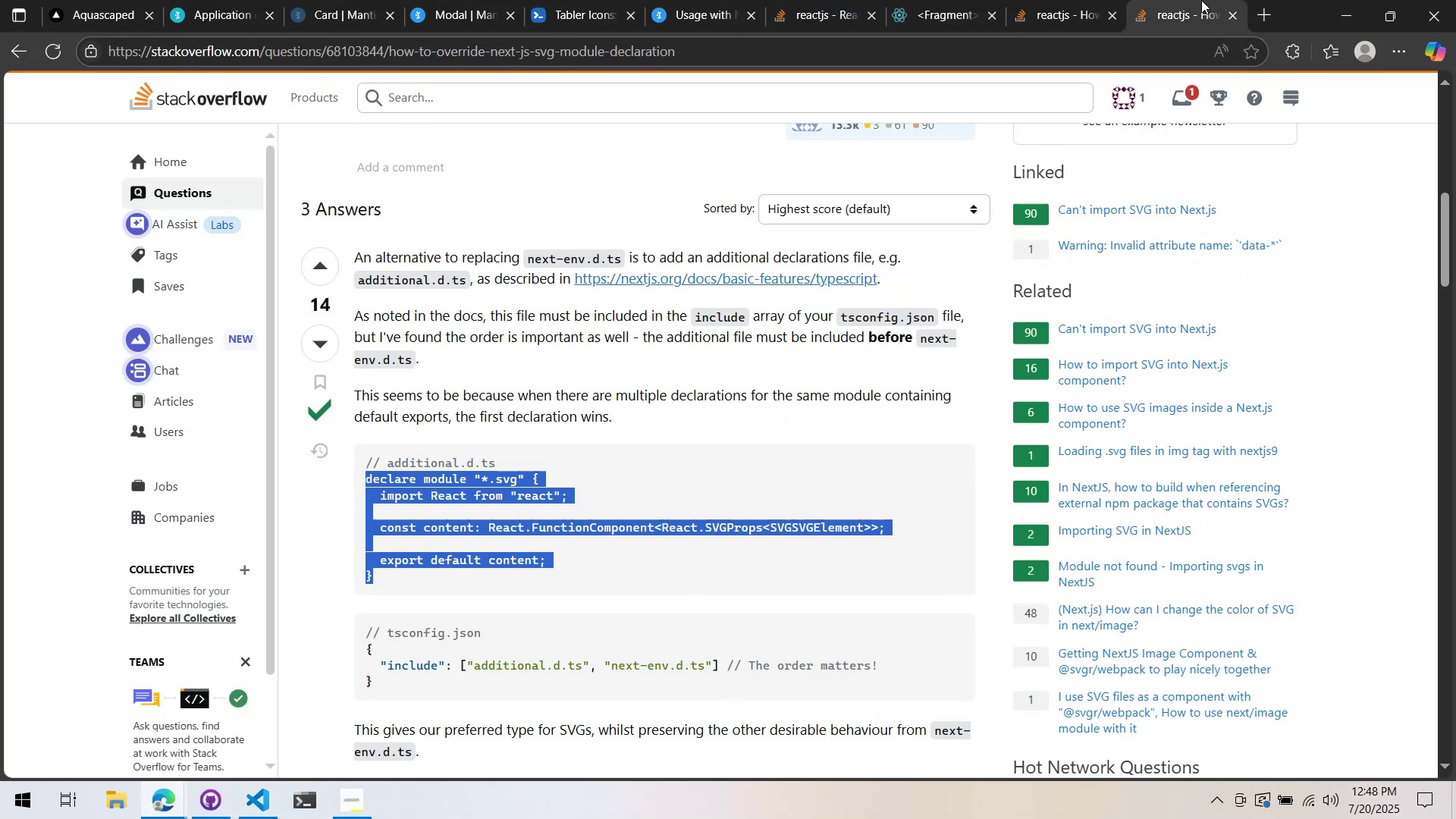 
key(Alt+Tab)
 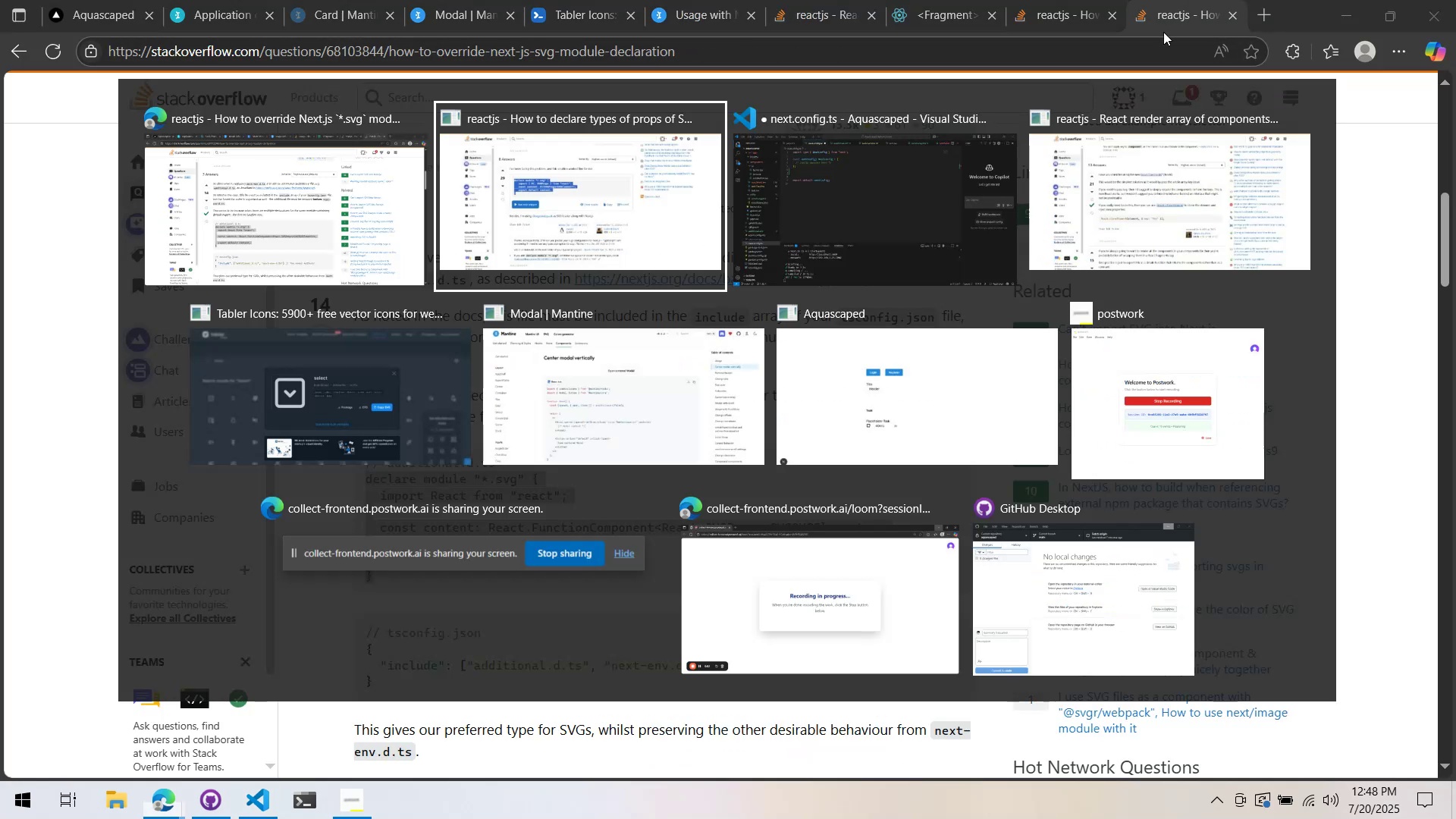 
key(Alt+Tab)
 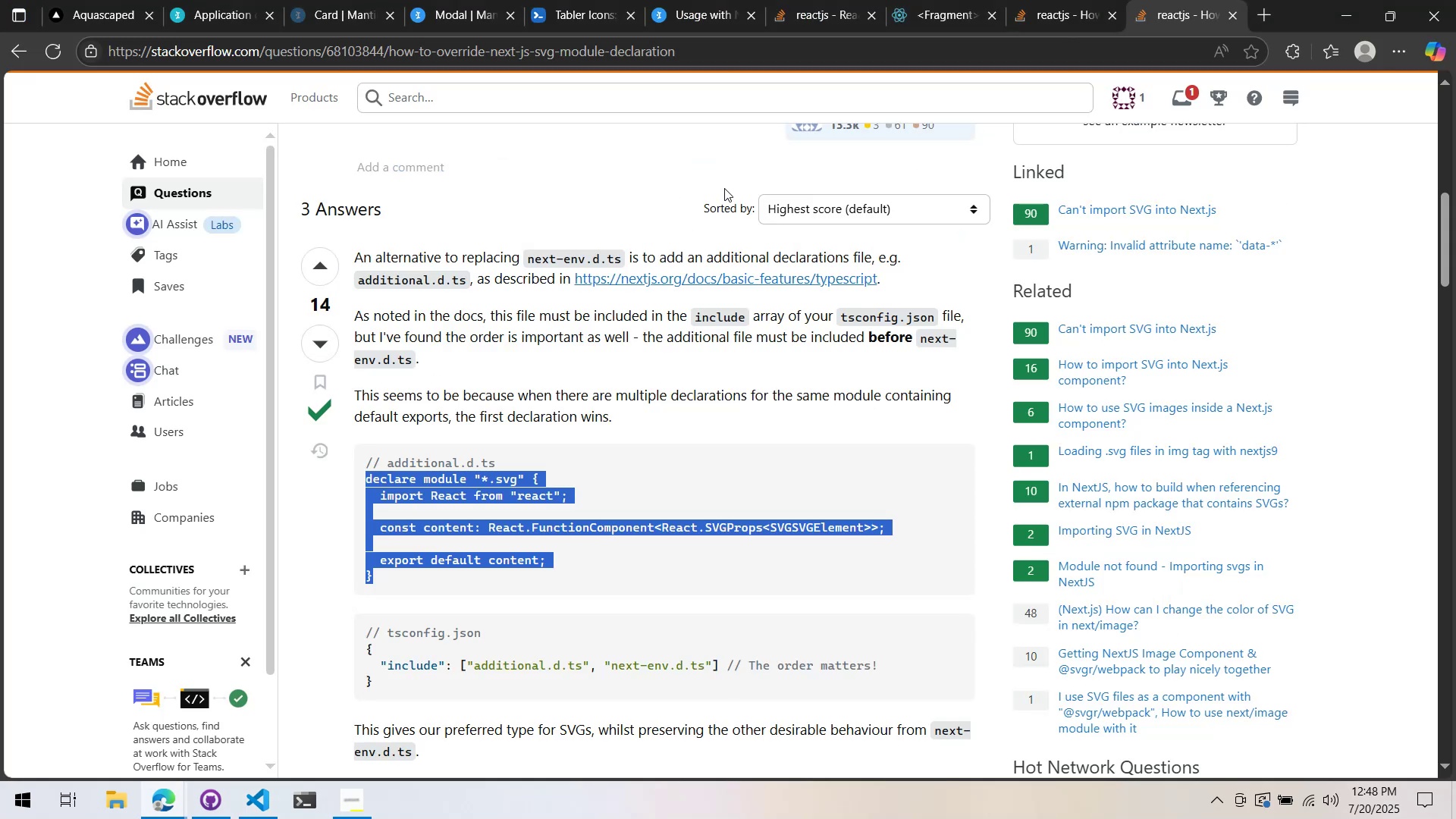 
left_click([573, 419])
 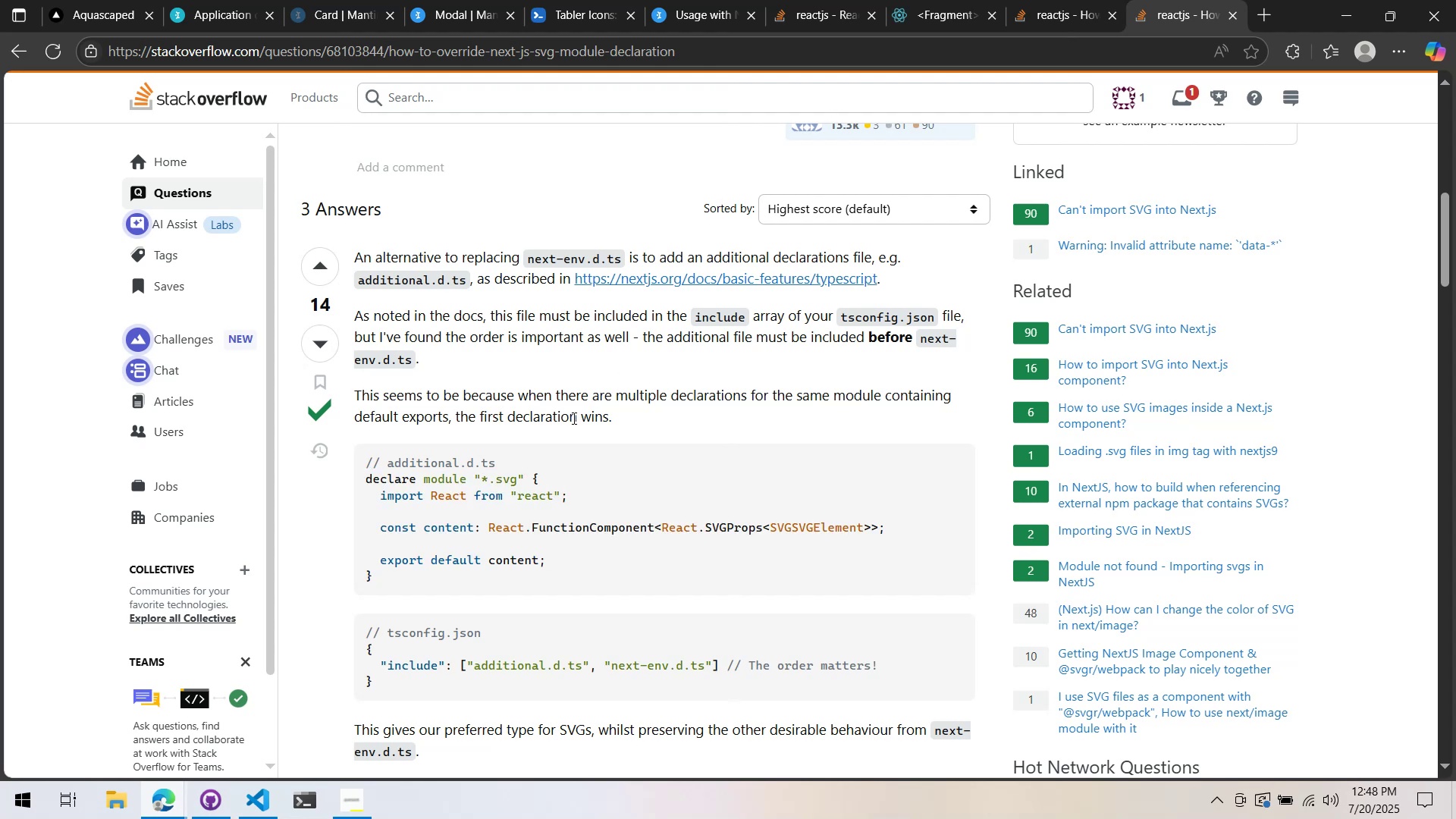 
scroll: coordinate [574, 416], scroll_direction: down, amount: 2.0
 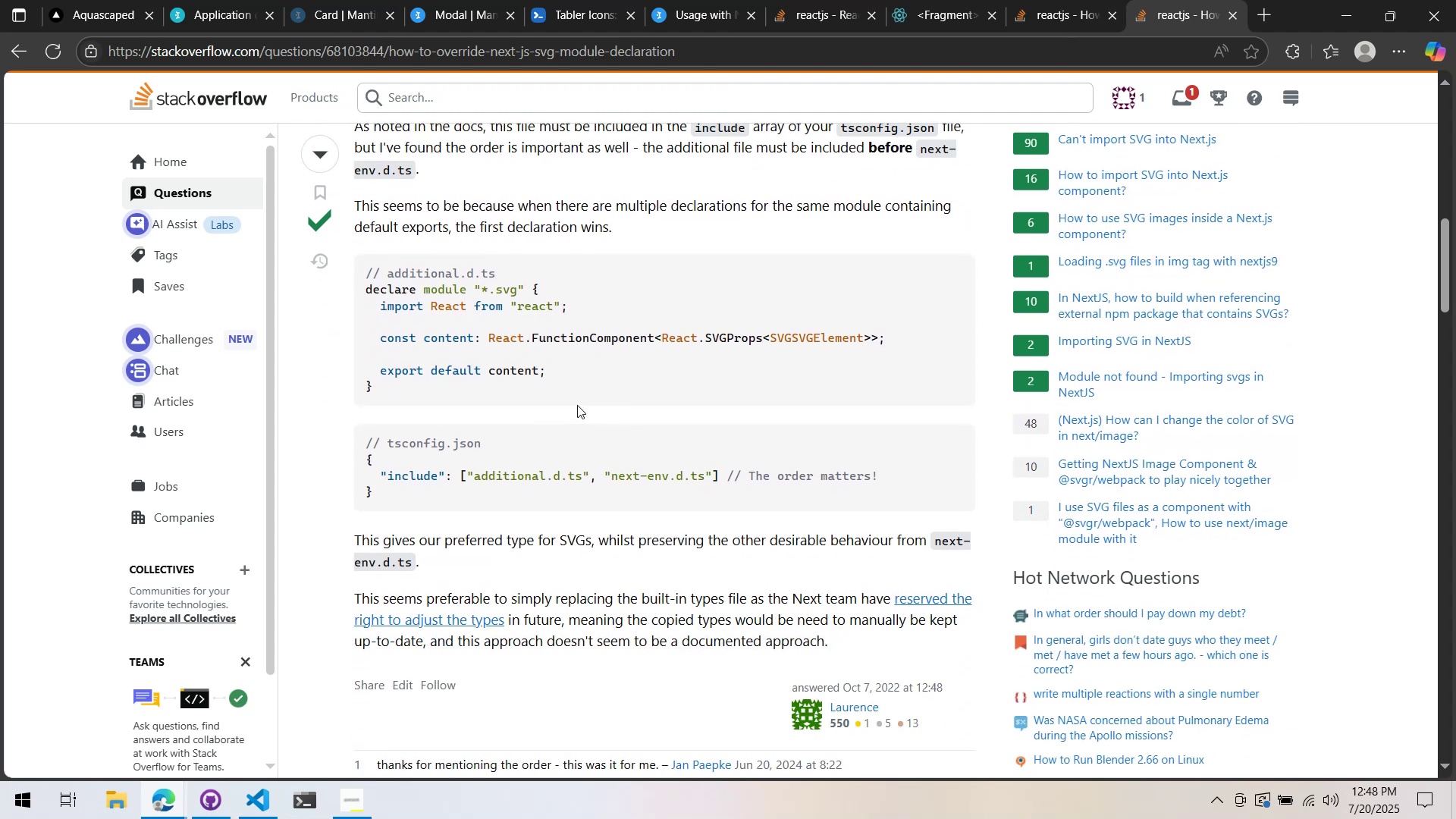 
key(Alt+AltLeft)
 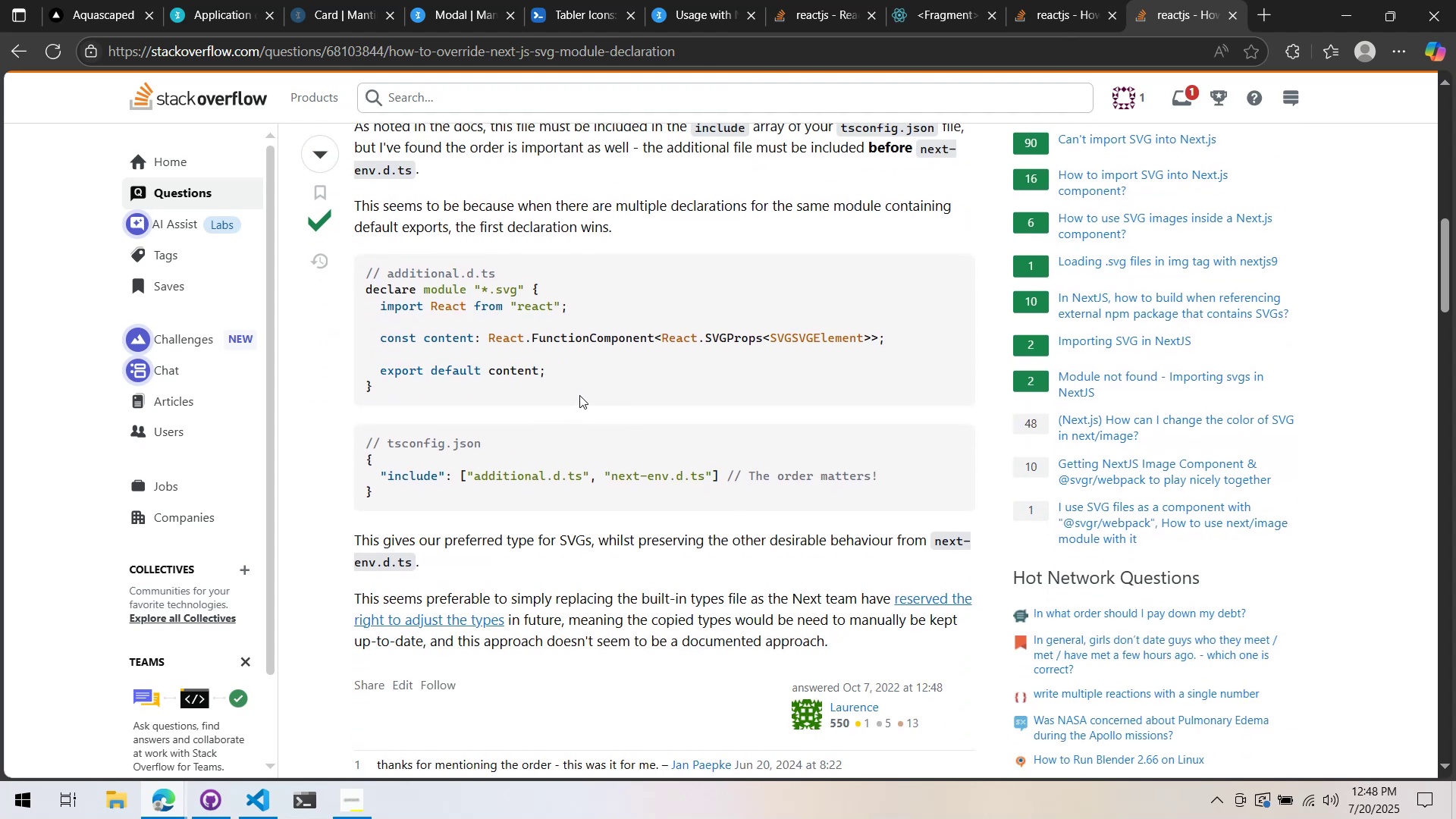 
hold_key(key=Tab, duration=5.26)
 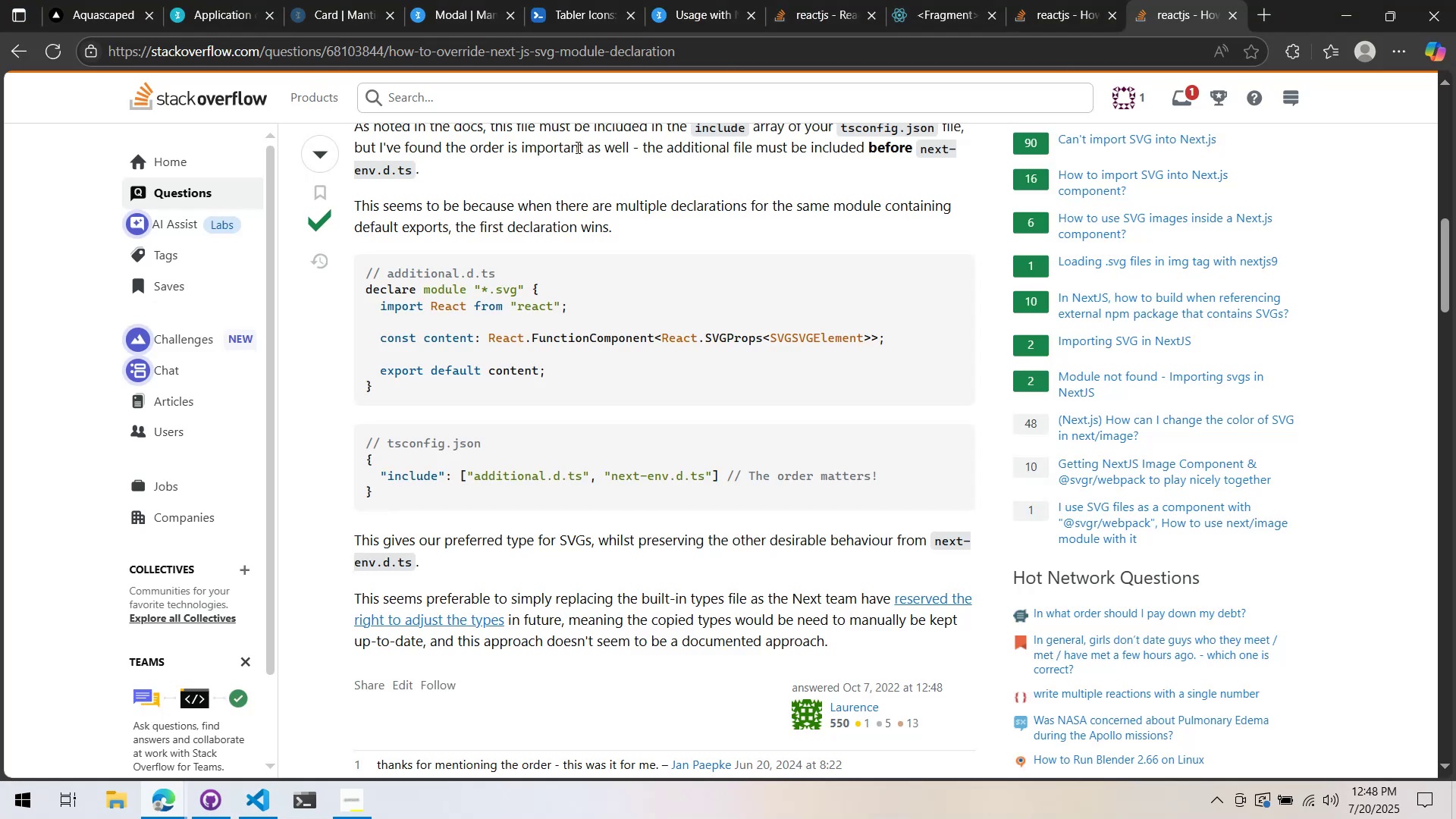 
key(Alt+AltLeft)
 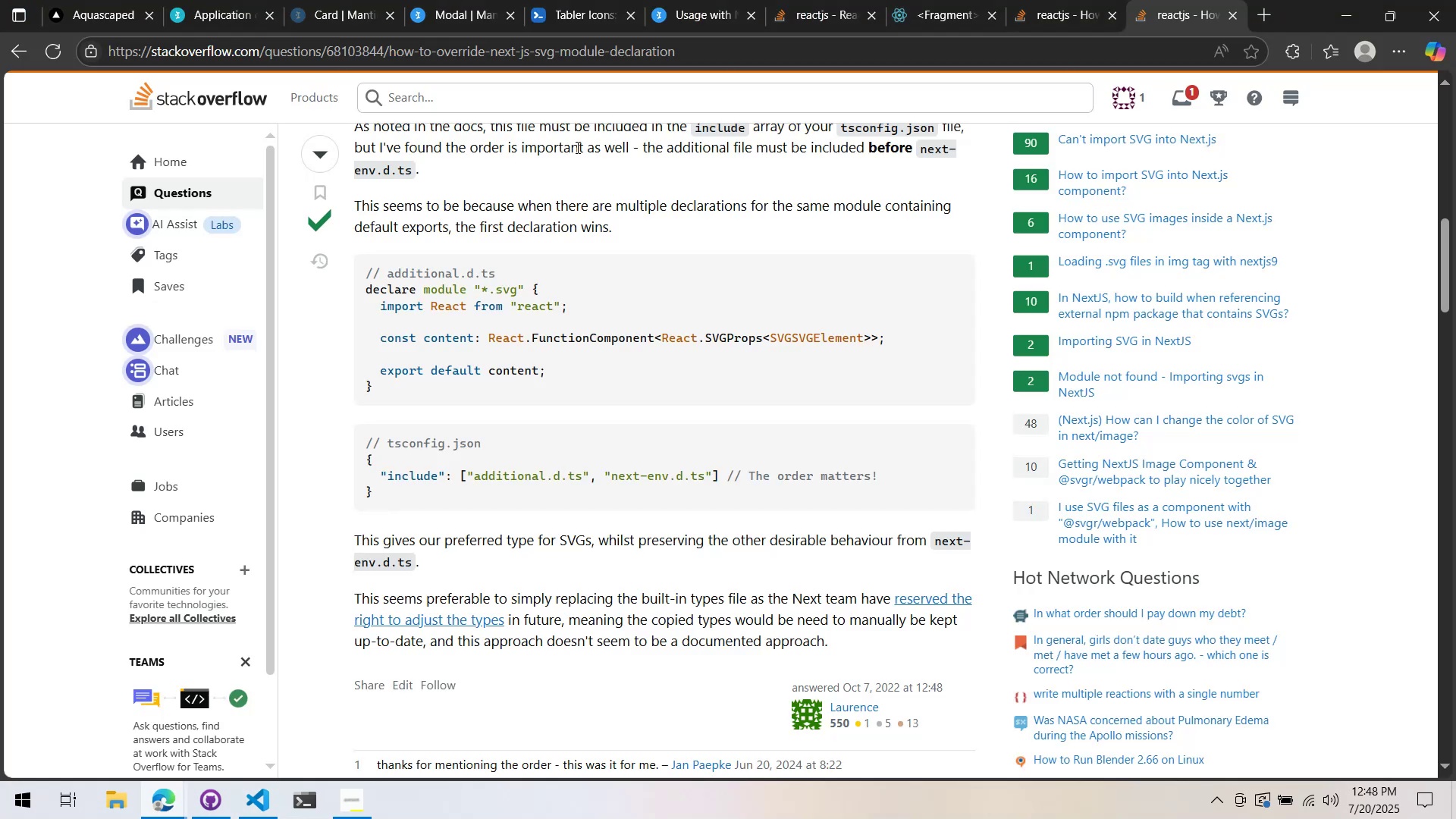 
hold_key(key=Tab, duration=1.57)
 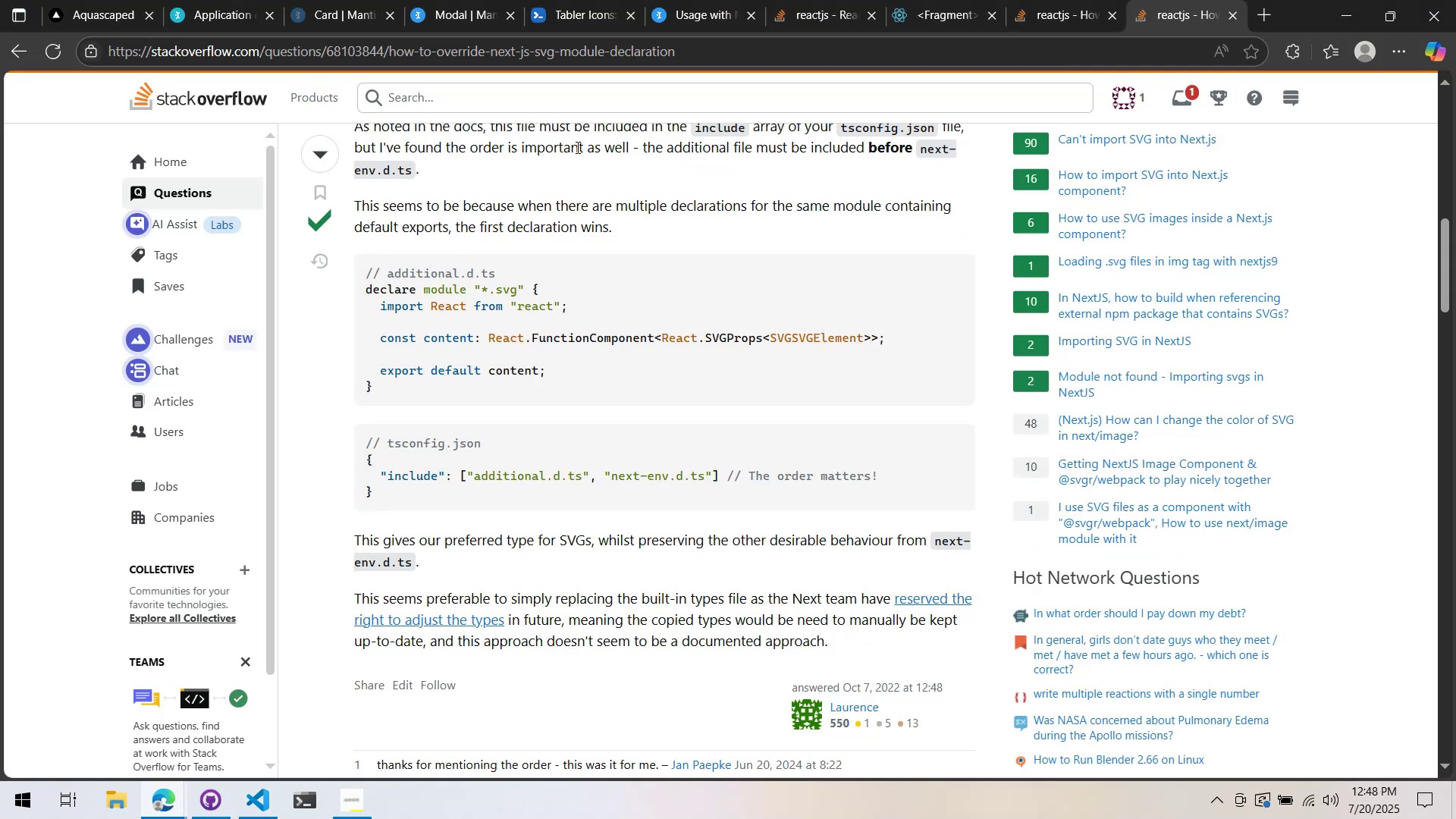 
key(Alt+AltLeft)
 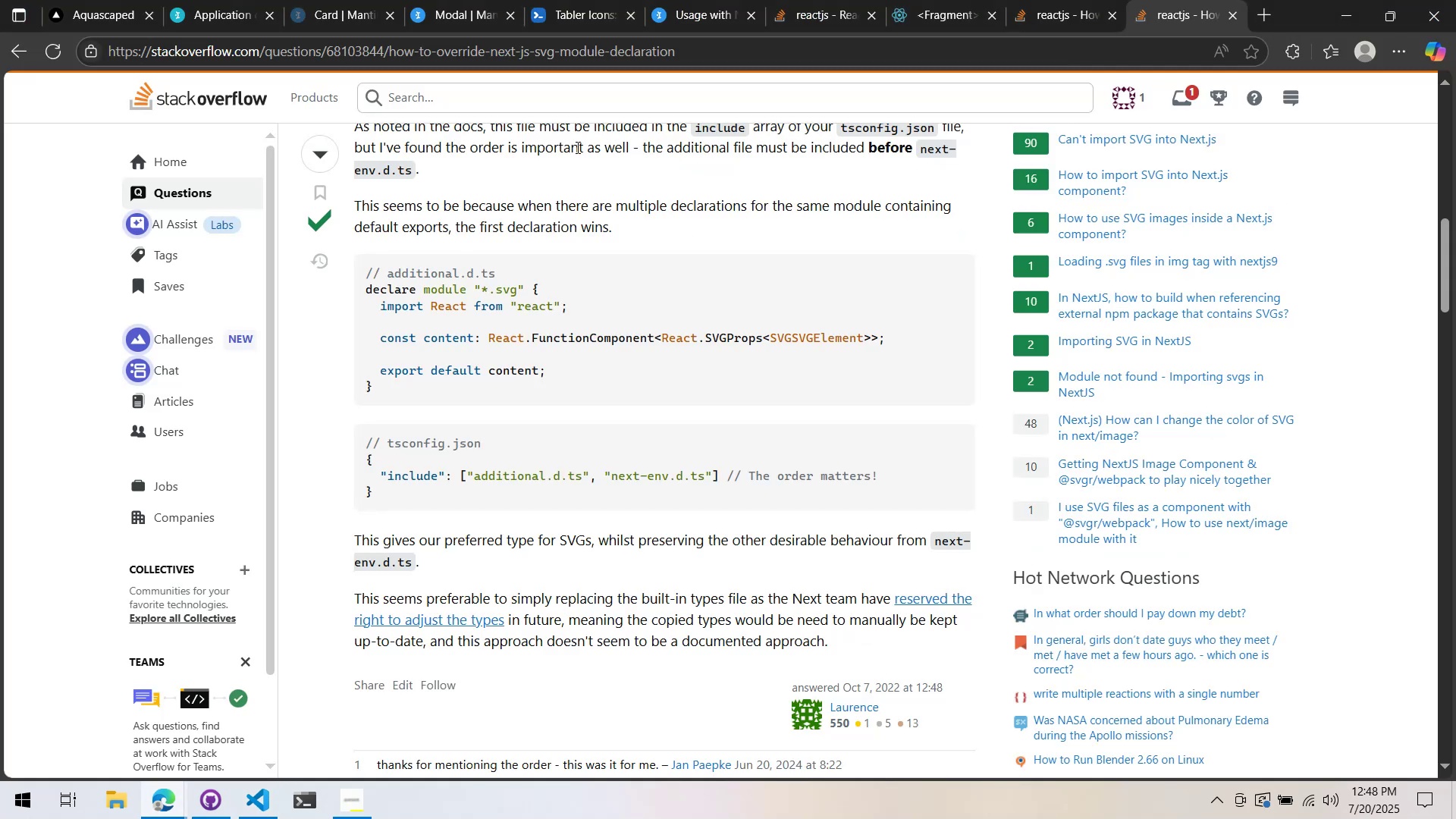 
hold_key(key=Tab, duration=5.31)
 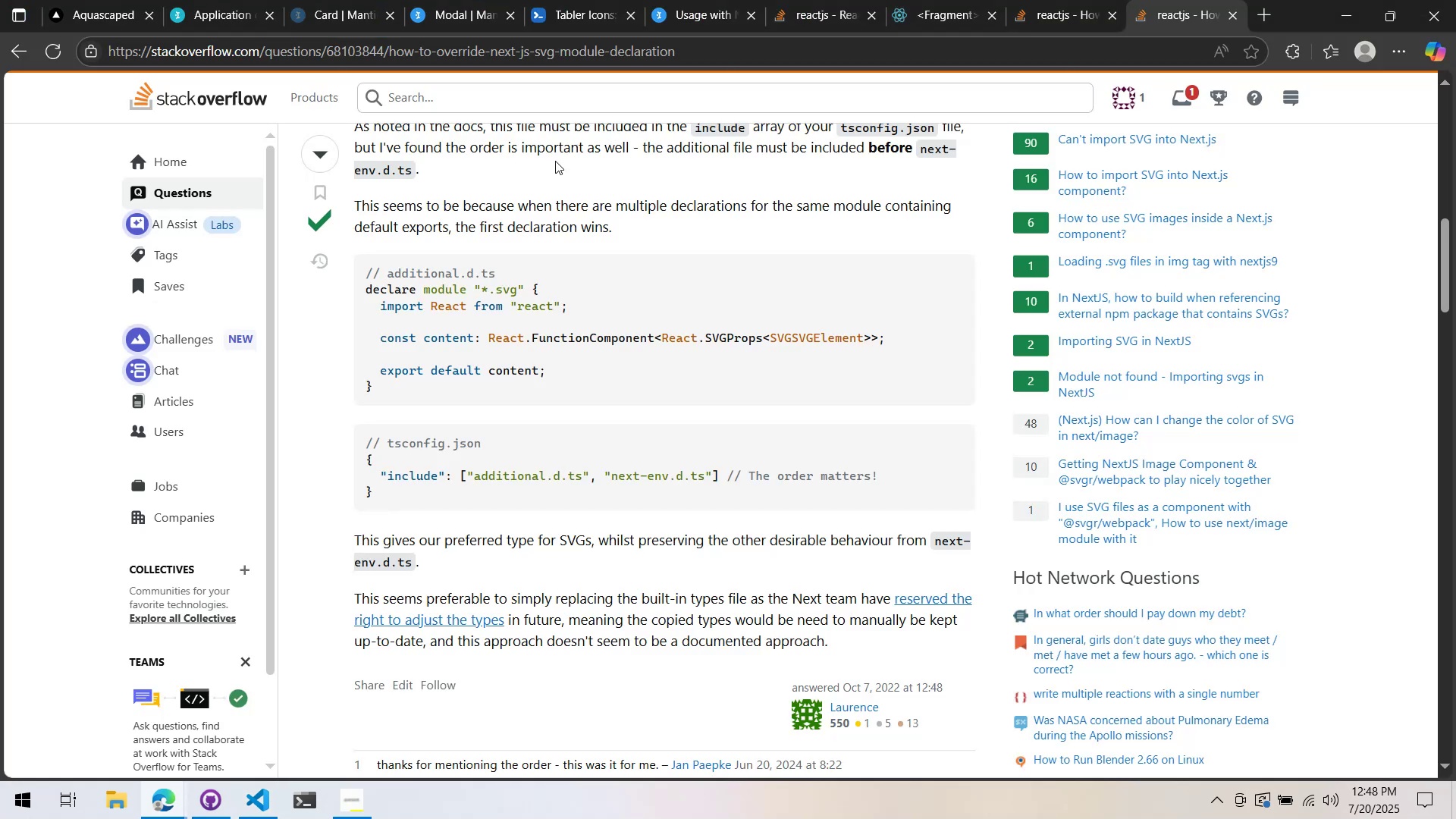 
key(Alt+AltLeft)
 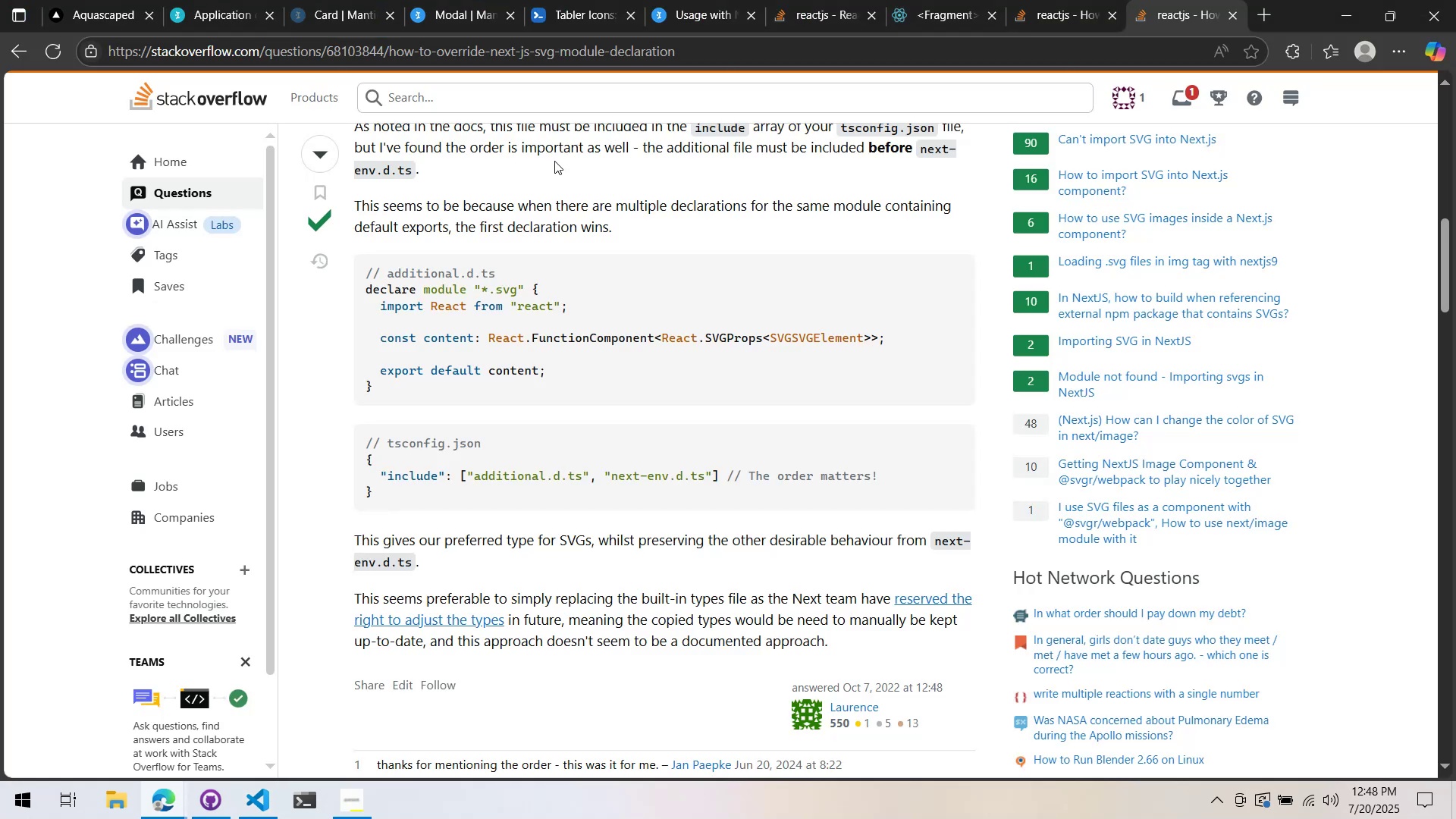 
hold_key(key=Tab, duration=9.61)
 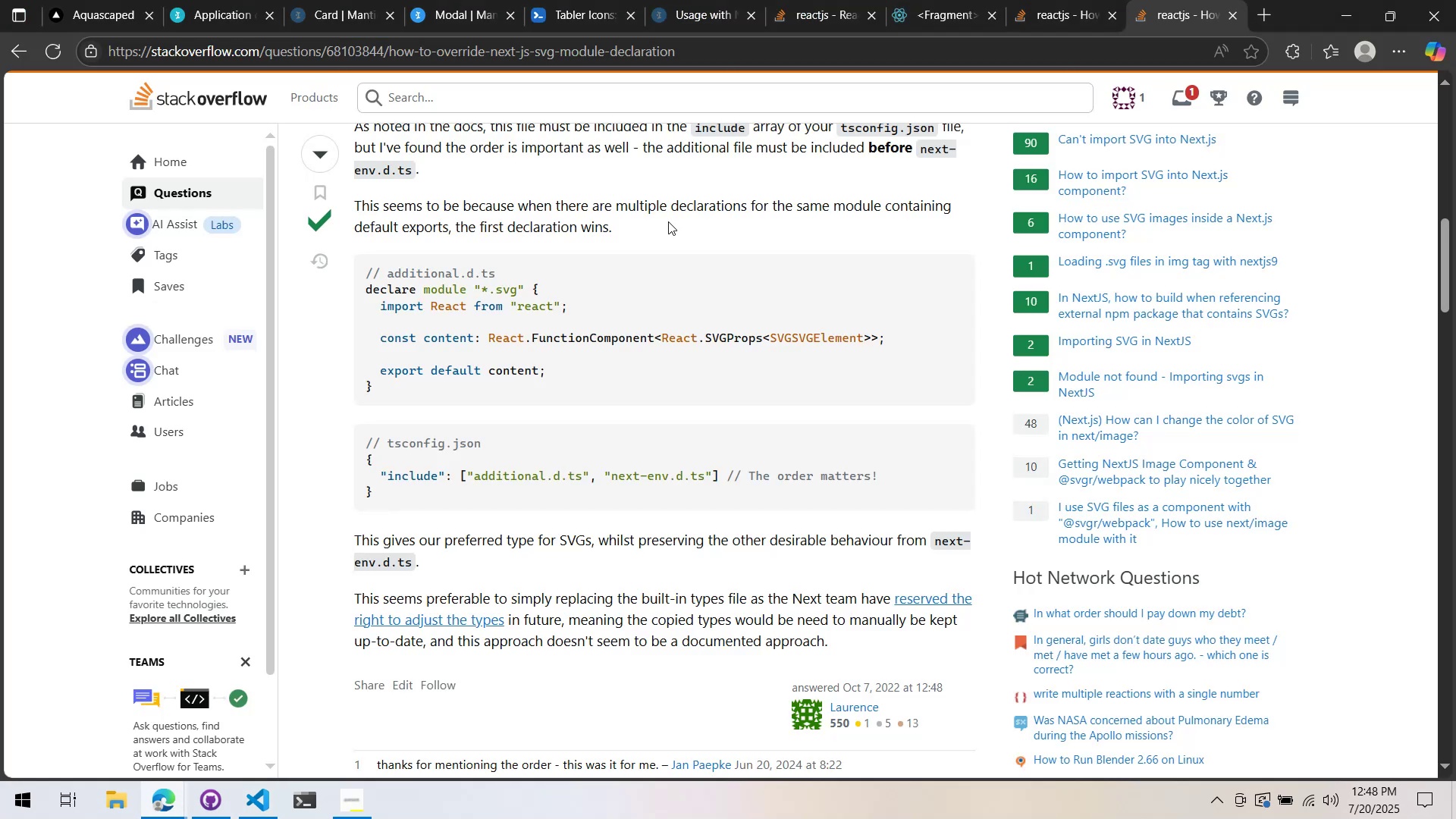 
key(Alt+AltLeft)
 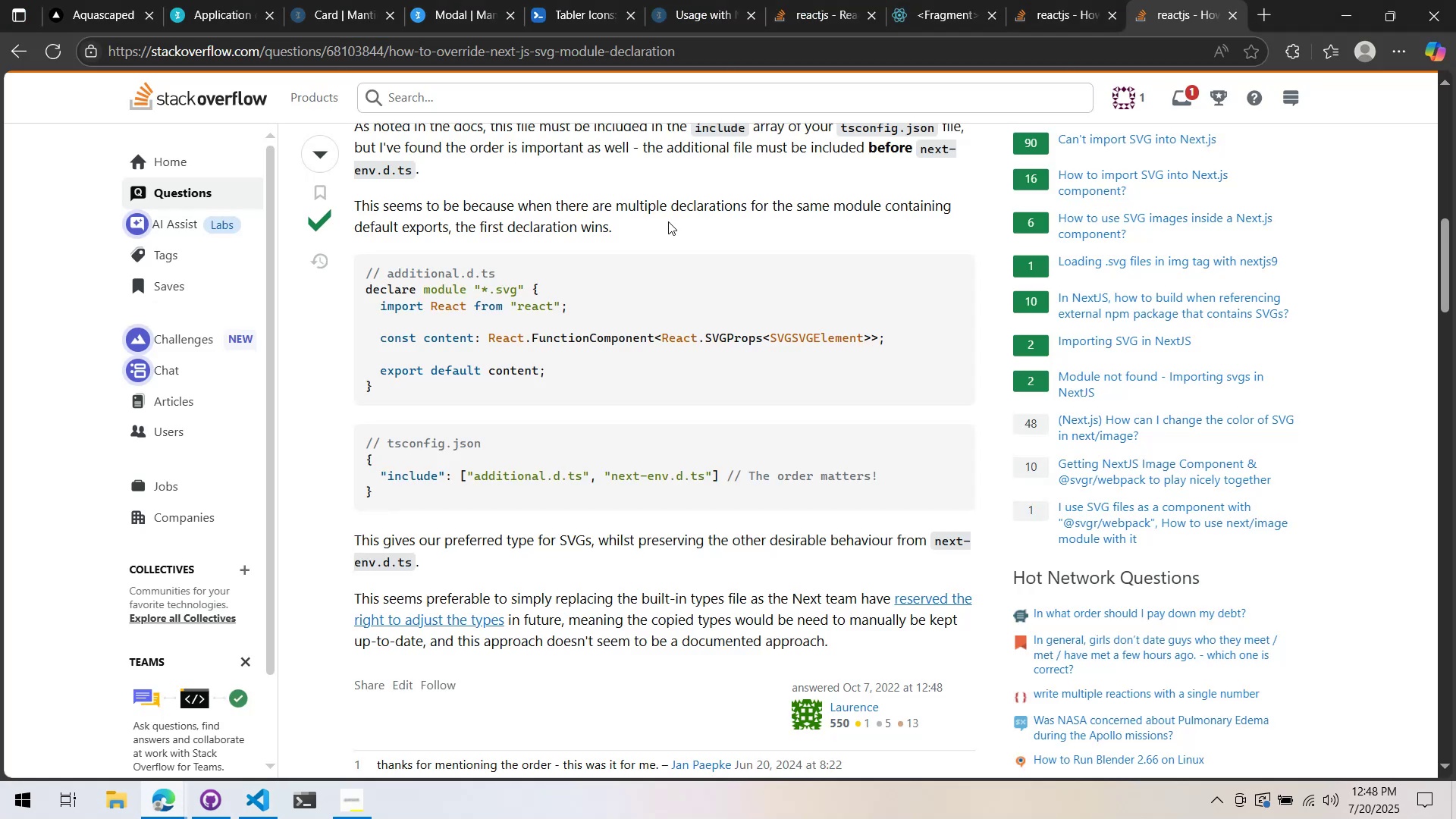 
hold_key(key=Tab, duration=9.12)
 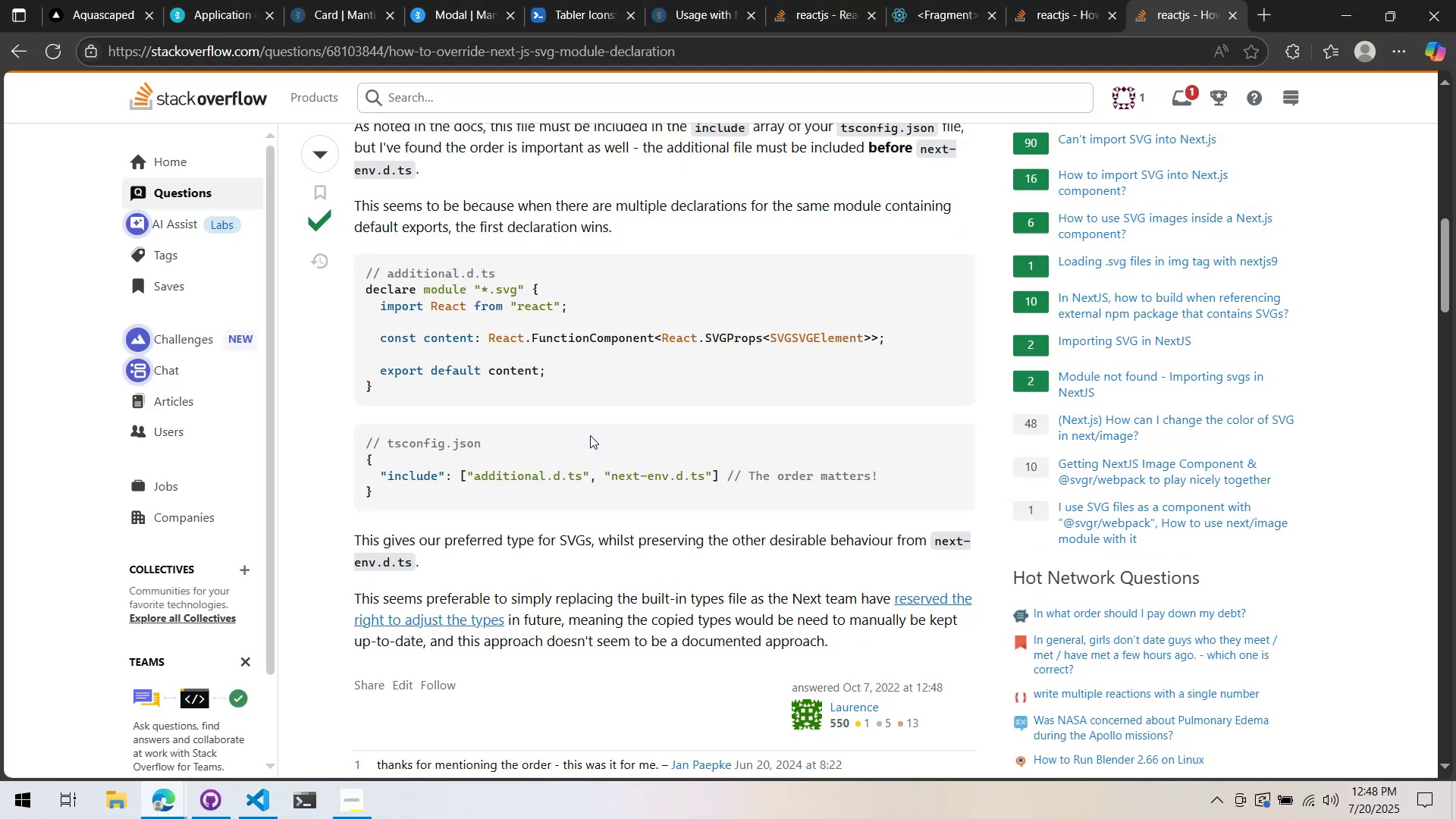 
key(Alt+AltLeft)
 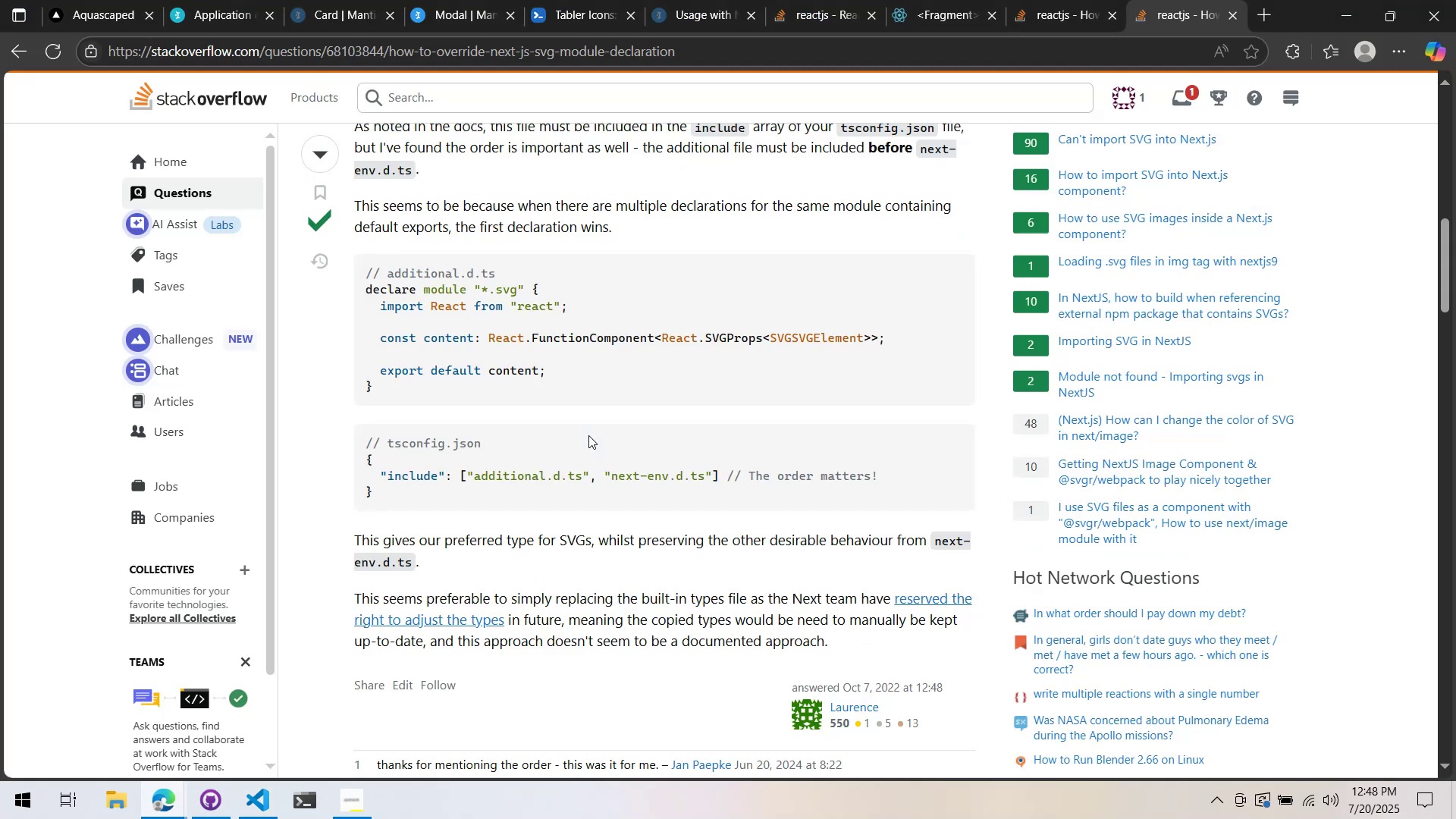 
hold_key(key=Tab, duration=5.96)
 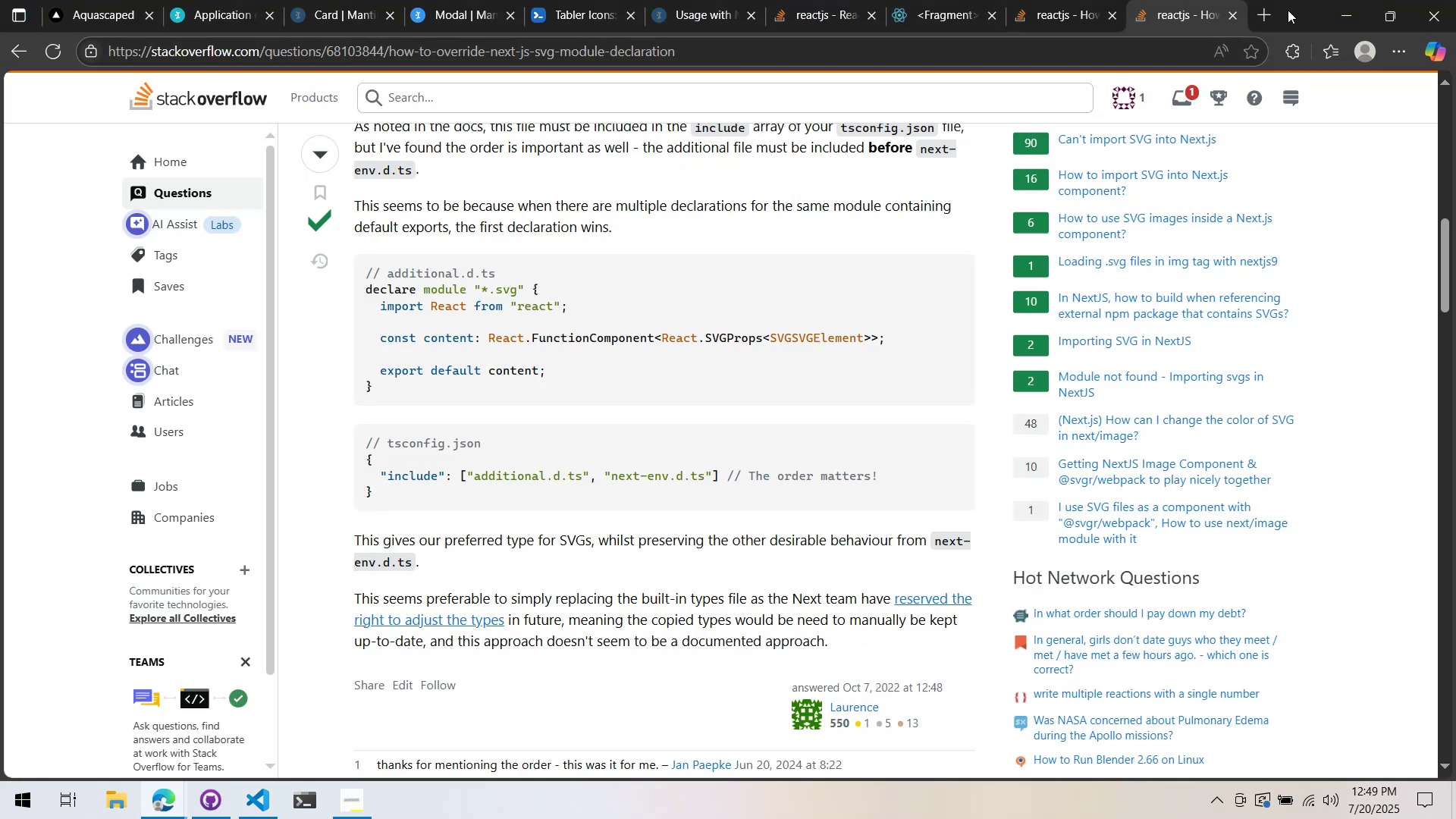 
left_click([1267, 13])
 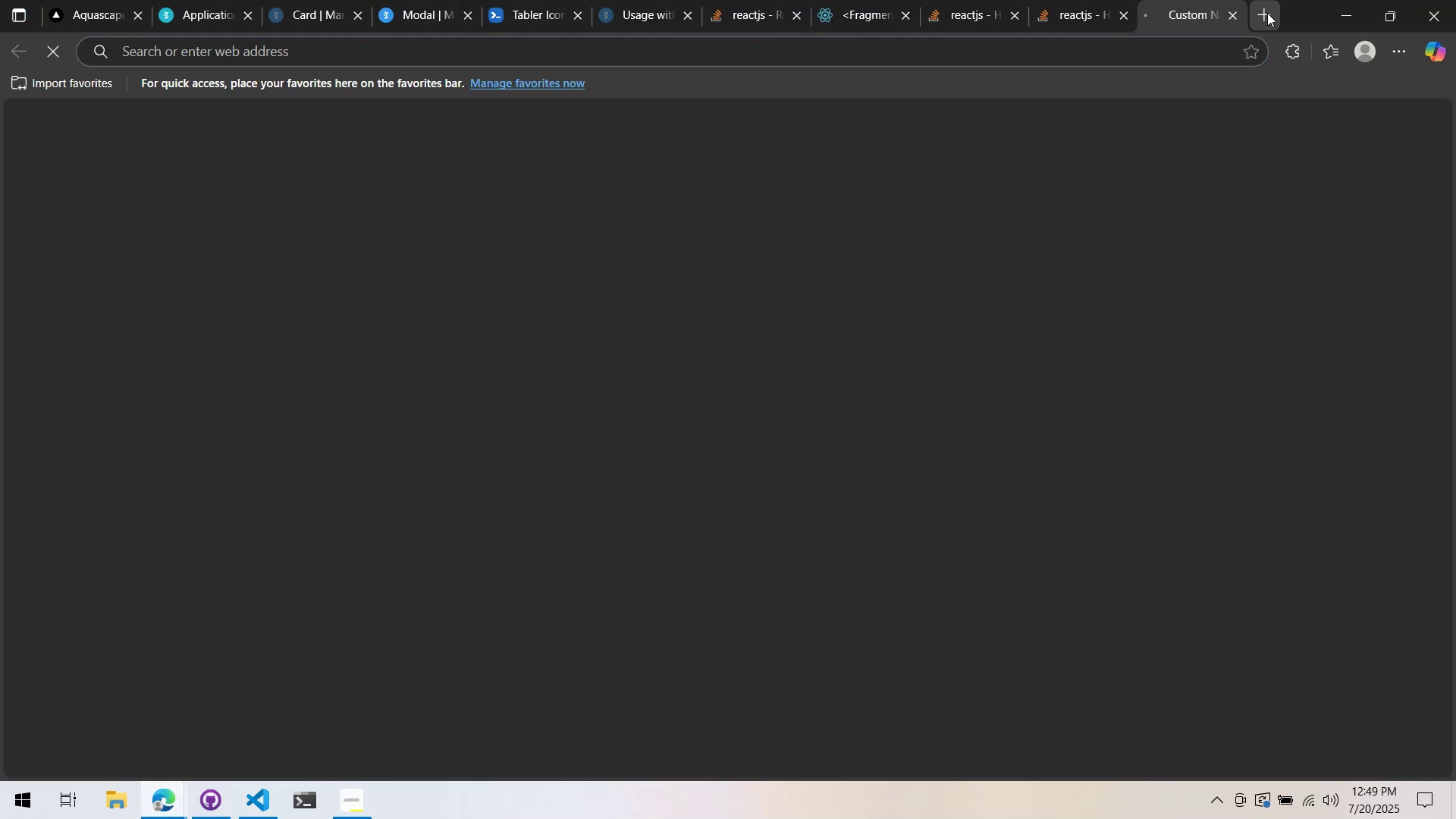 
type(Mapping c)
key(Backspace)
type(components in arrra)
key(Backspace)
key(Backspace)
type(ay )
 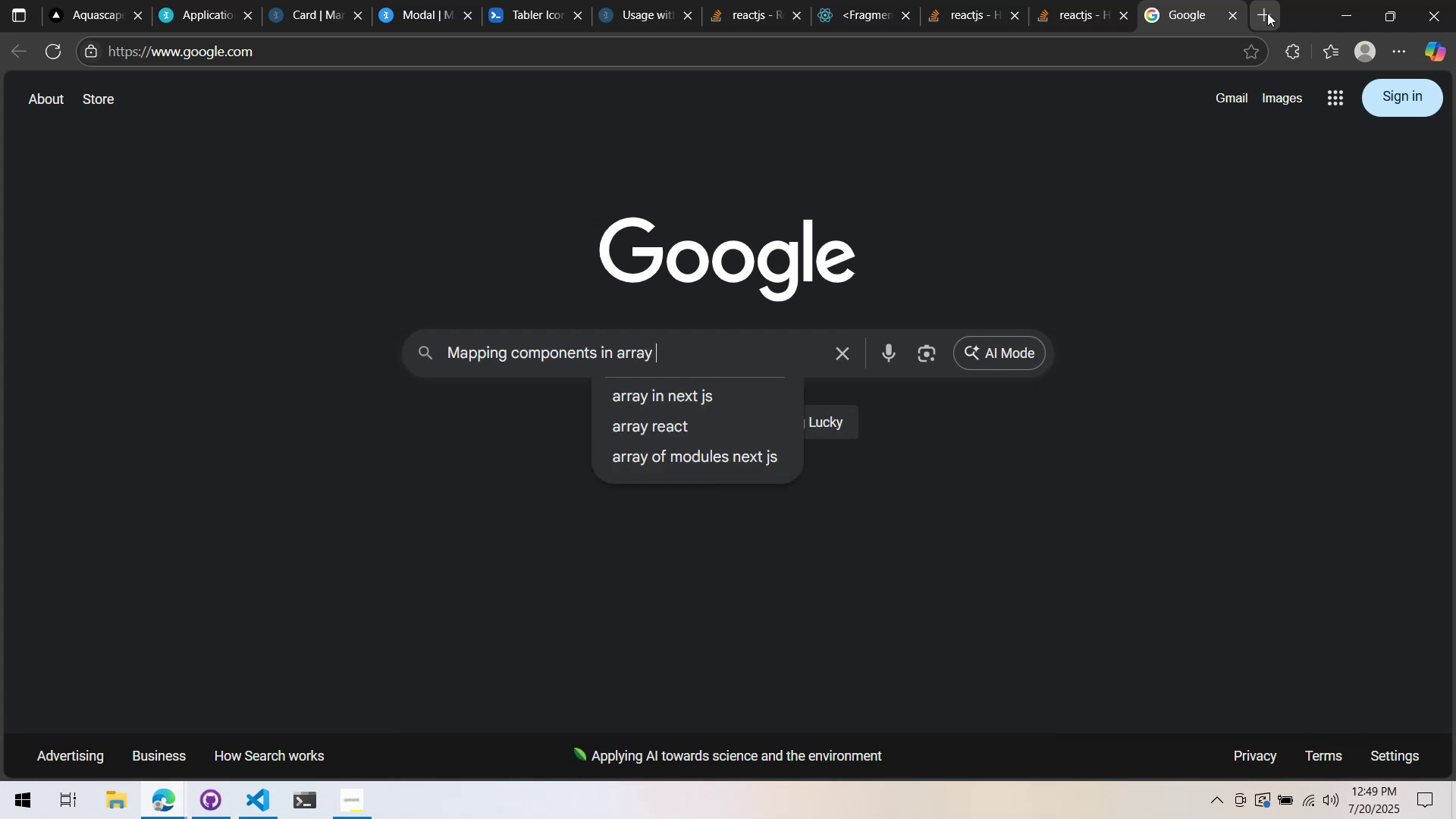 
key(Enter)
 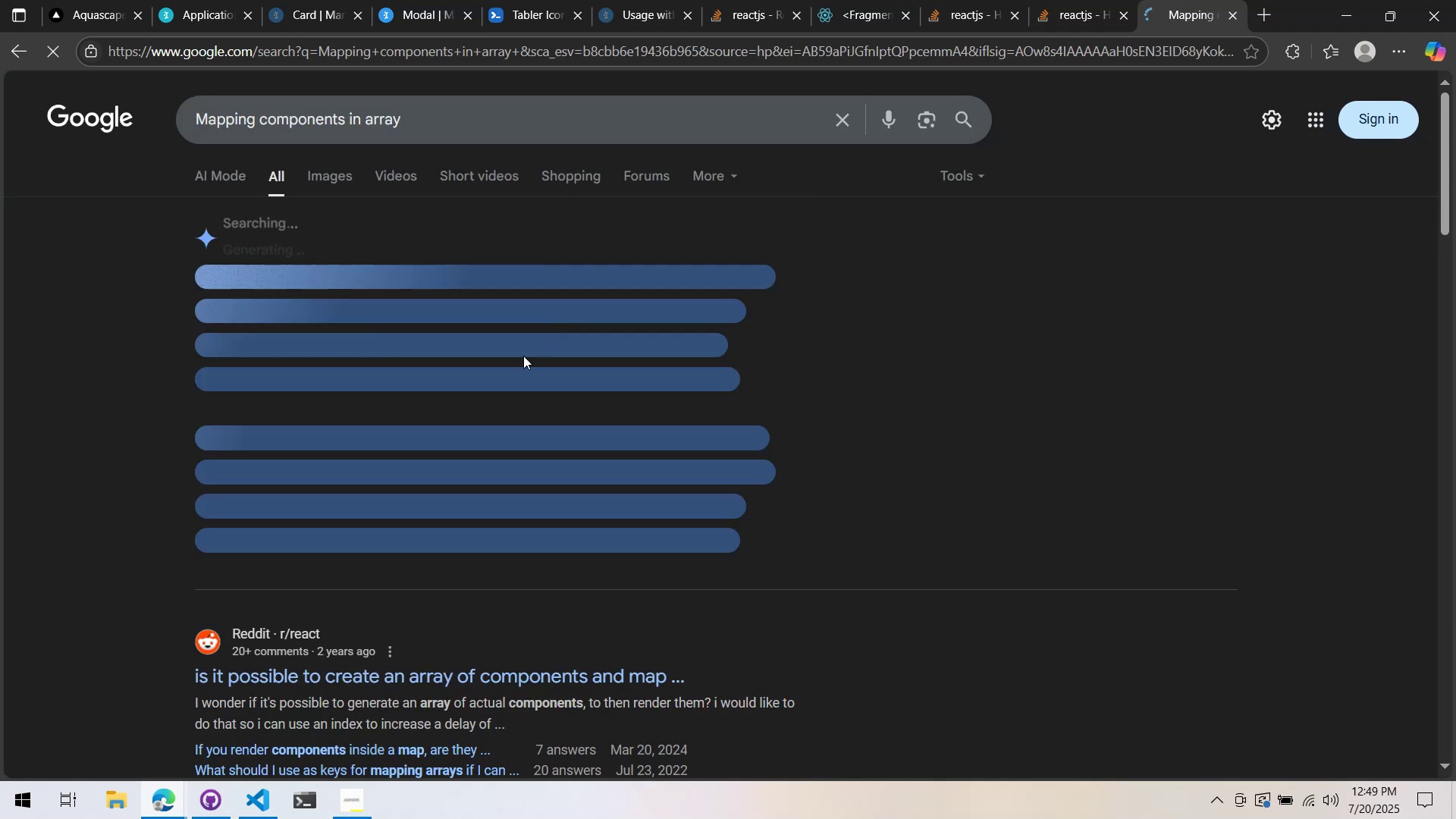 
scroll: coordinate [538, 434], scroll_direction: down, amount: 5.0
 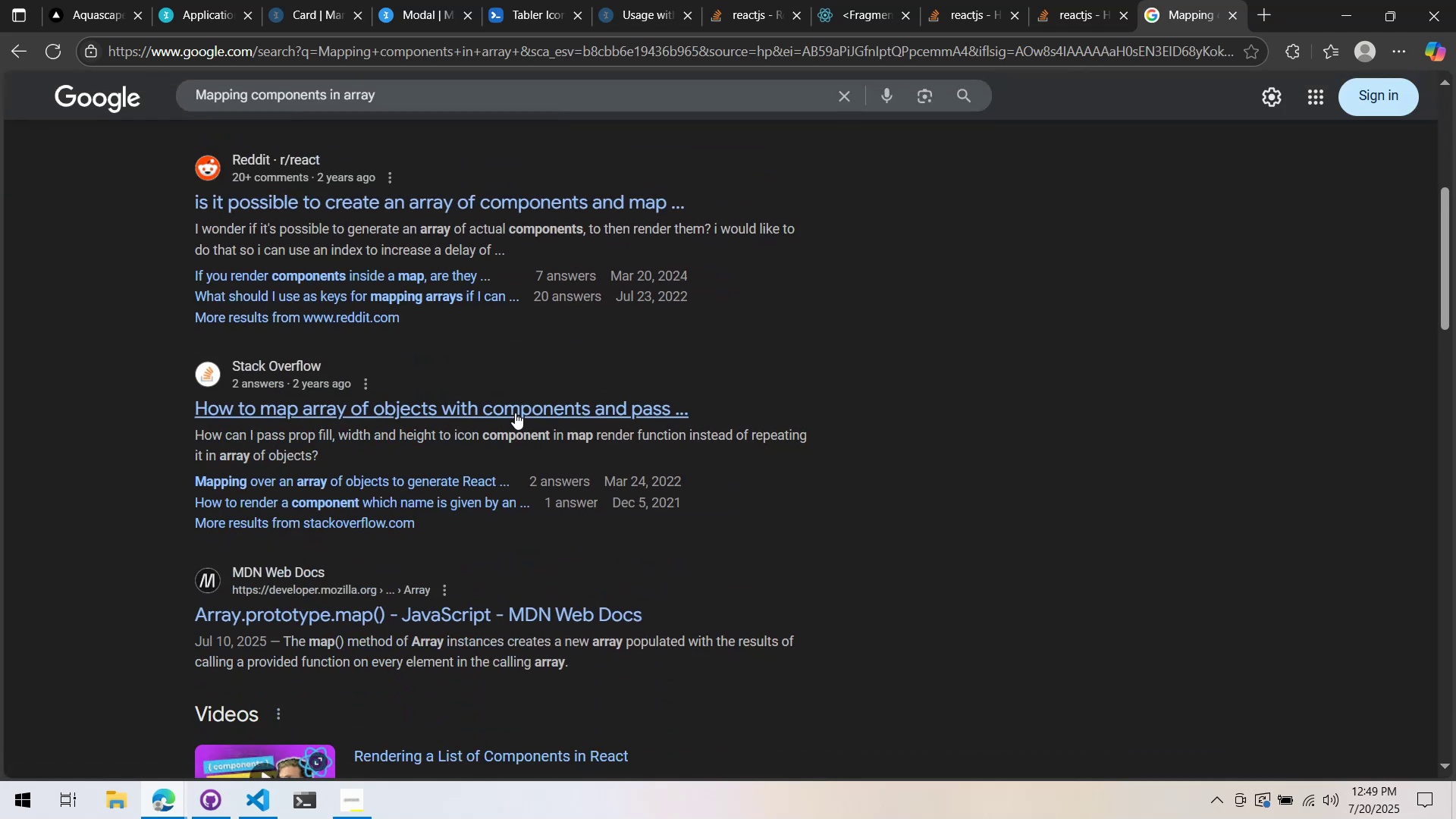 
left_click([515, 413])
 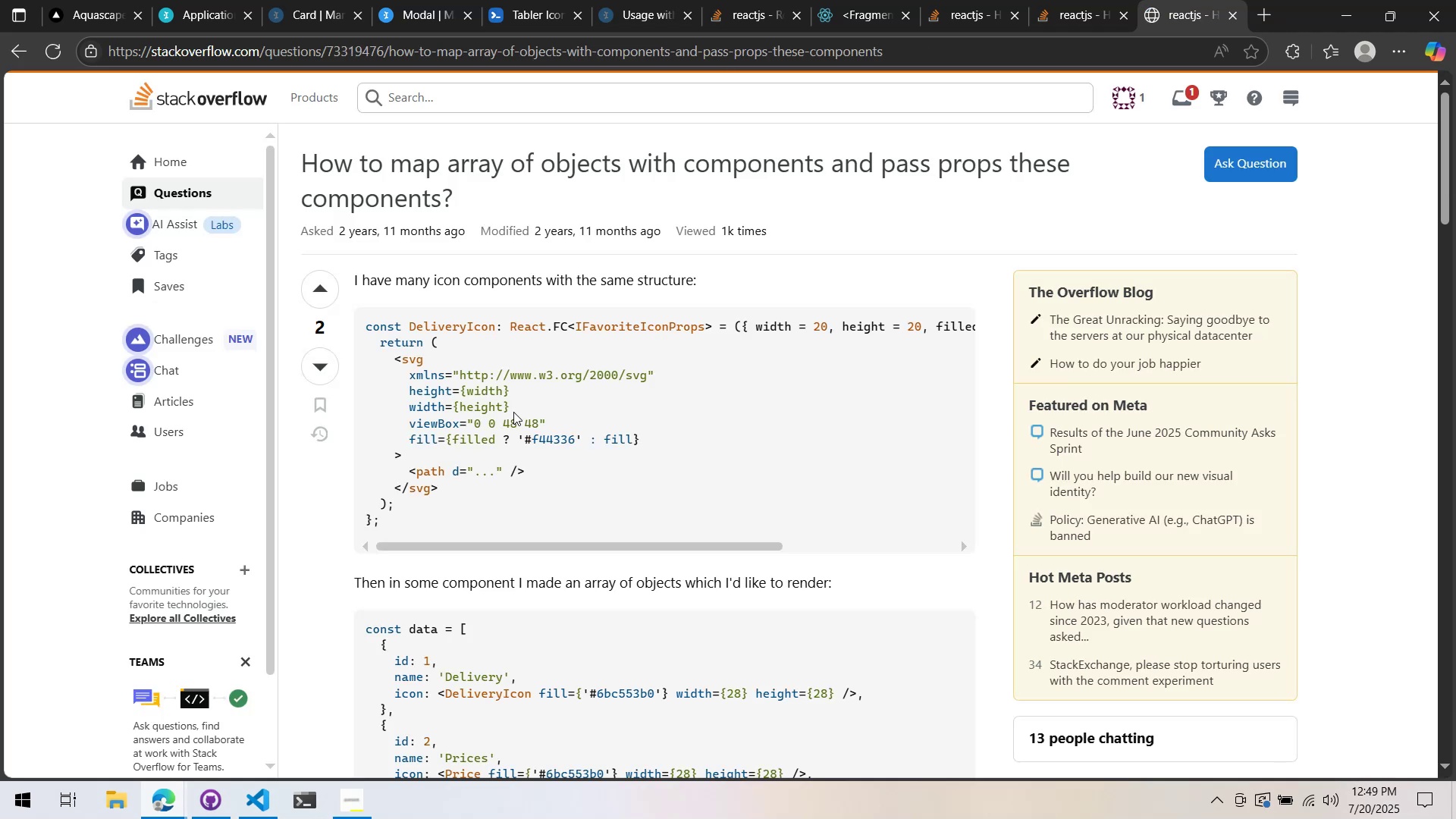 
scroll: coordinate [488, 502], scroll_direction: down, amount: 13.0
 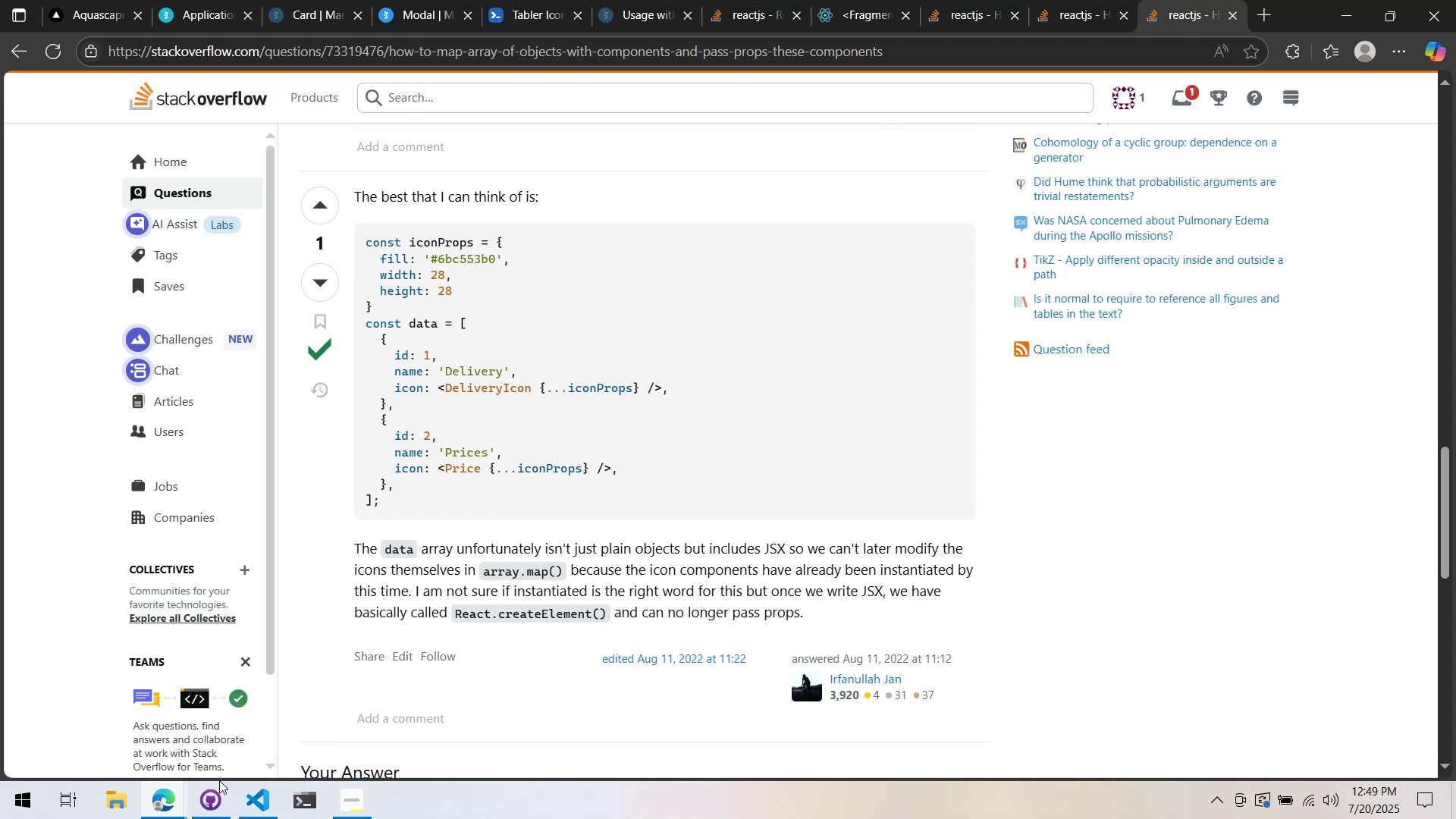 
wait(26.83)
 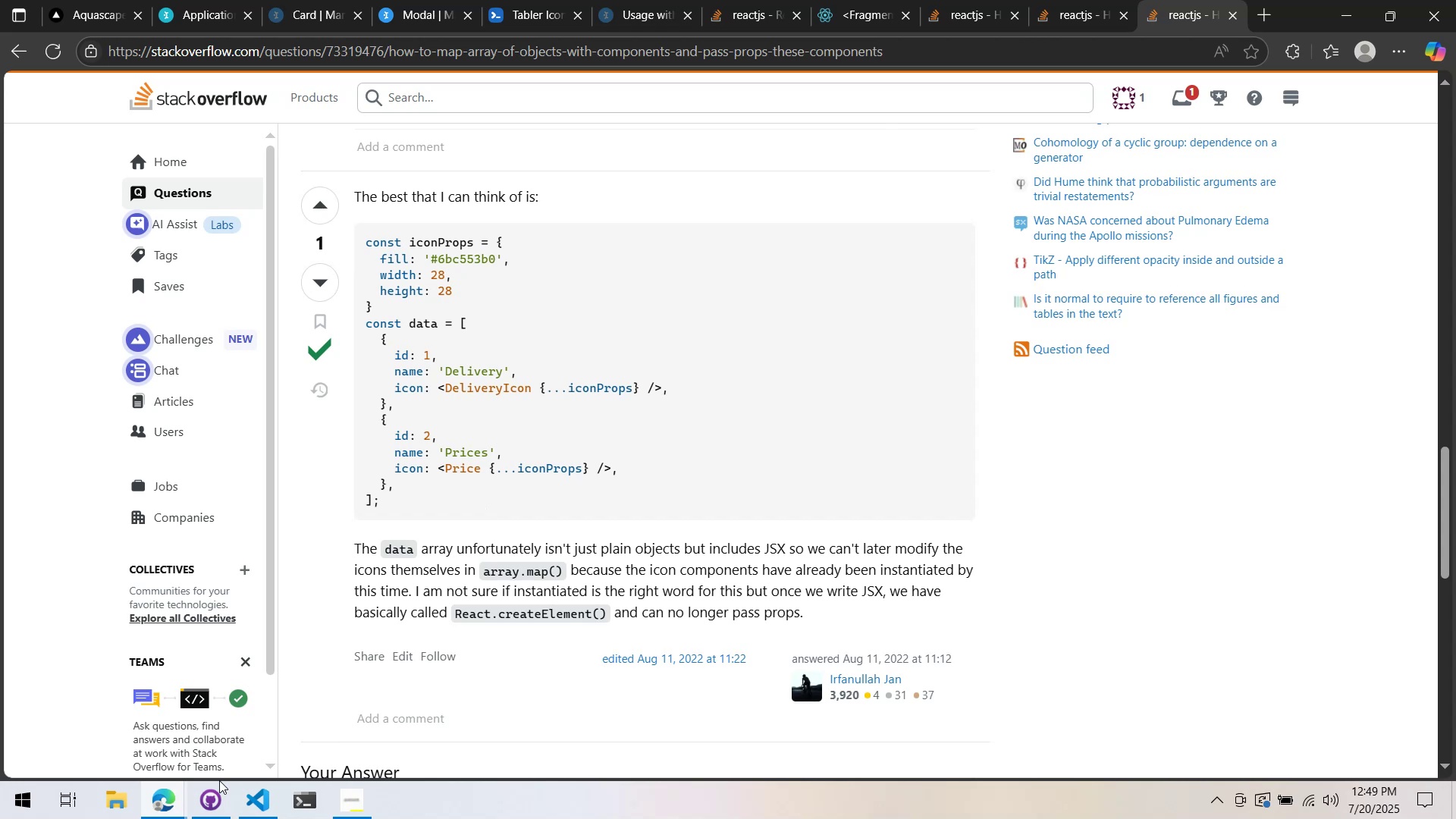 
scroll: coordinate [466, 640], scroll_direction: none, amount: 0.0
 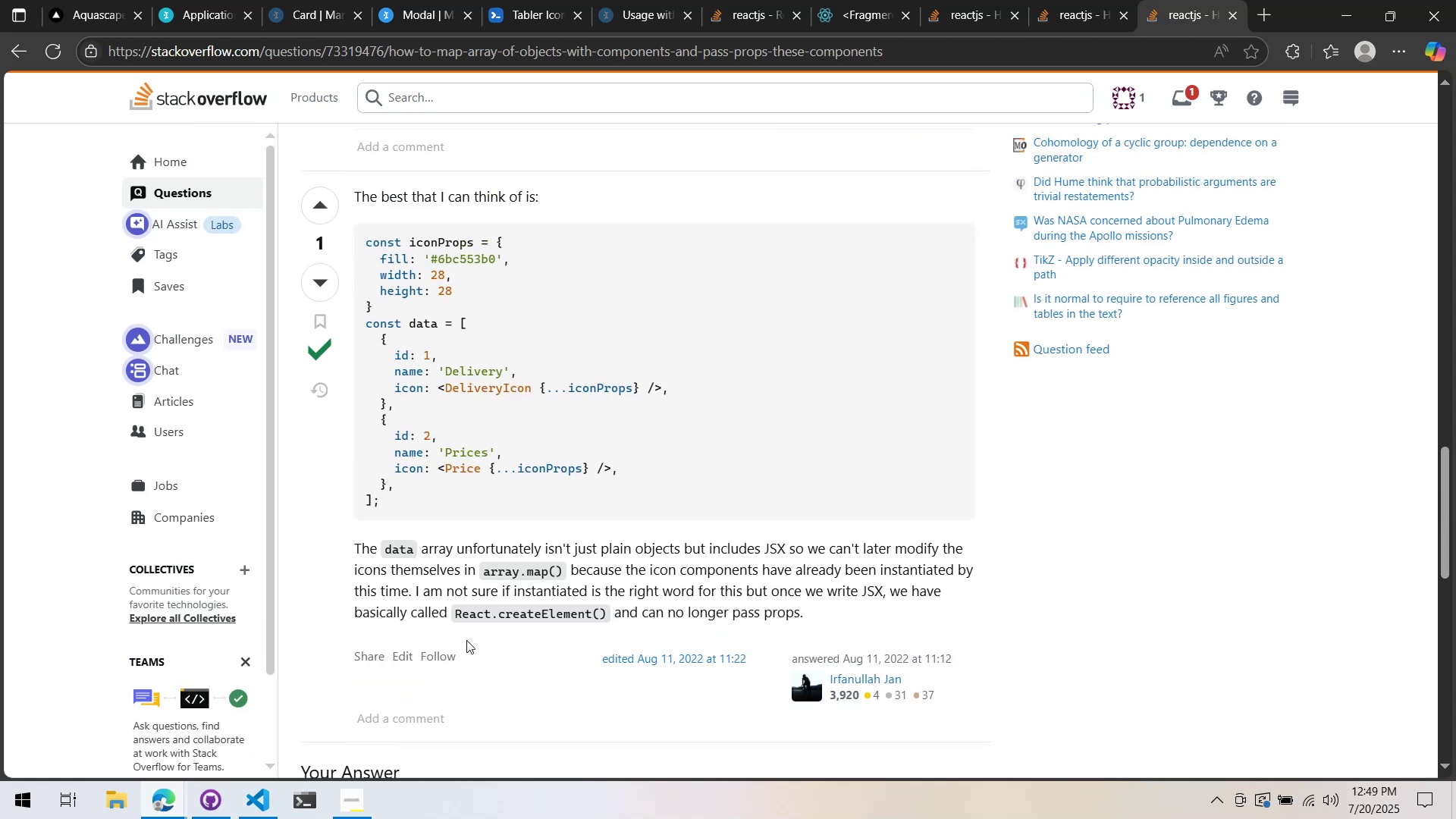 
key(Alt+AltLeft)
 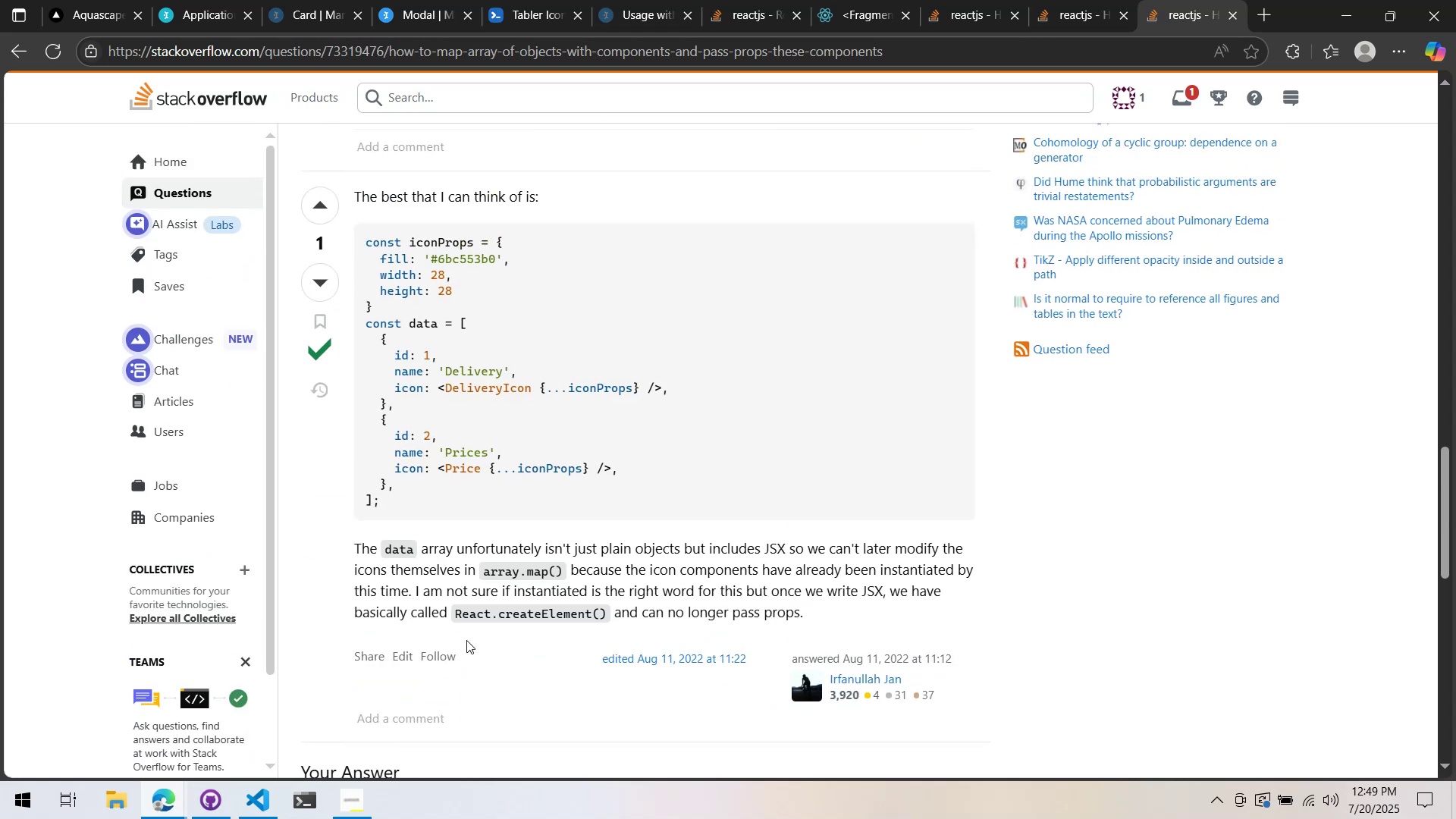 
key(Alt+Tab)
 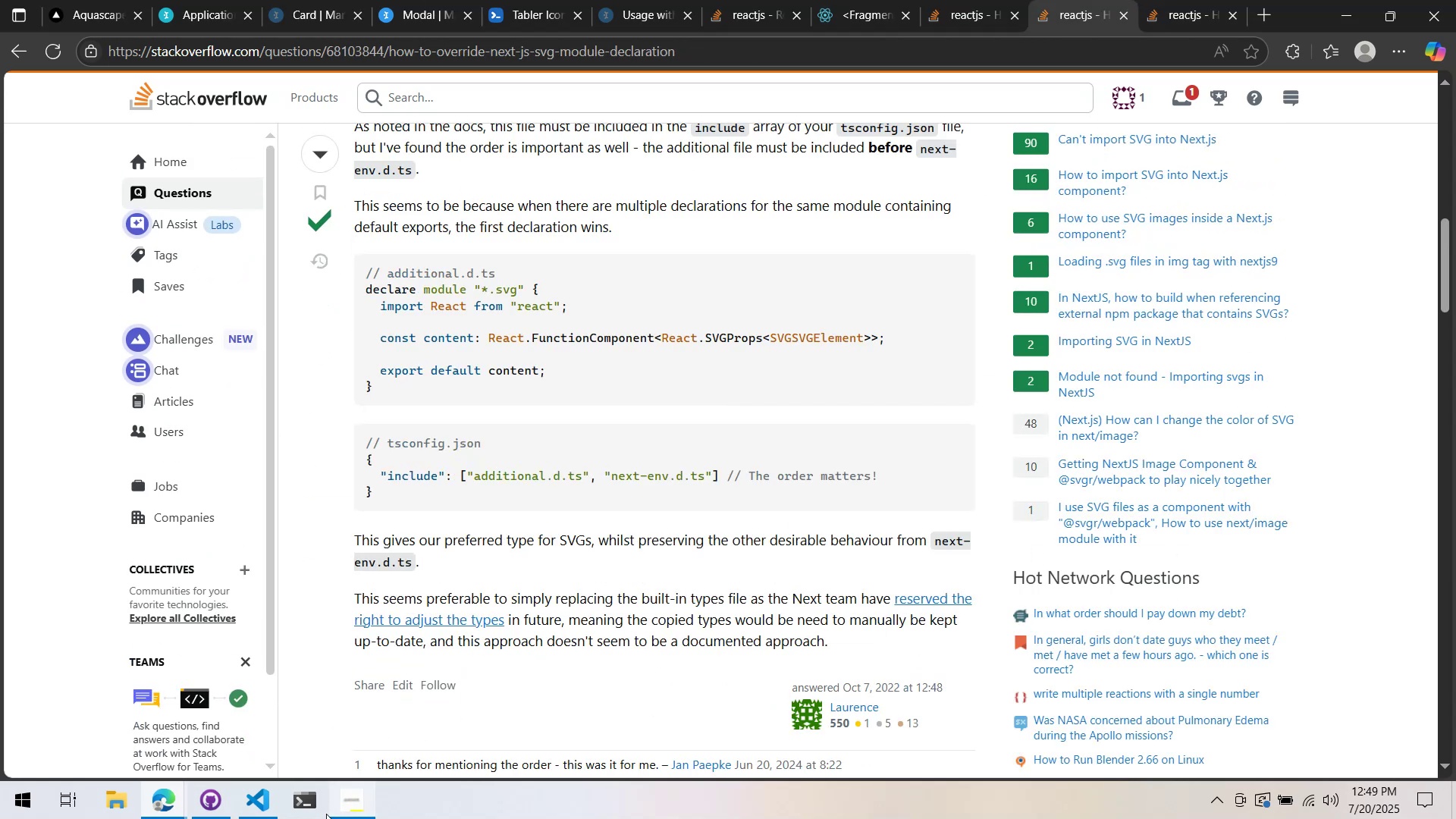 
left_click([261, 807])
 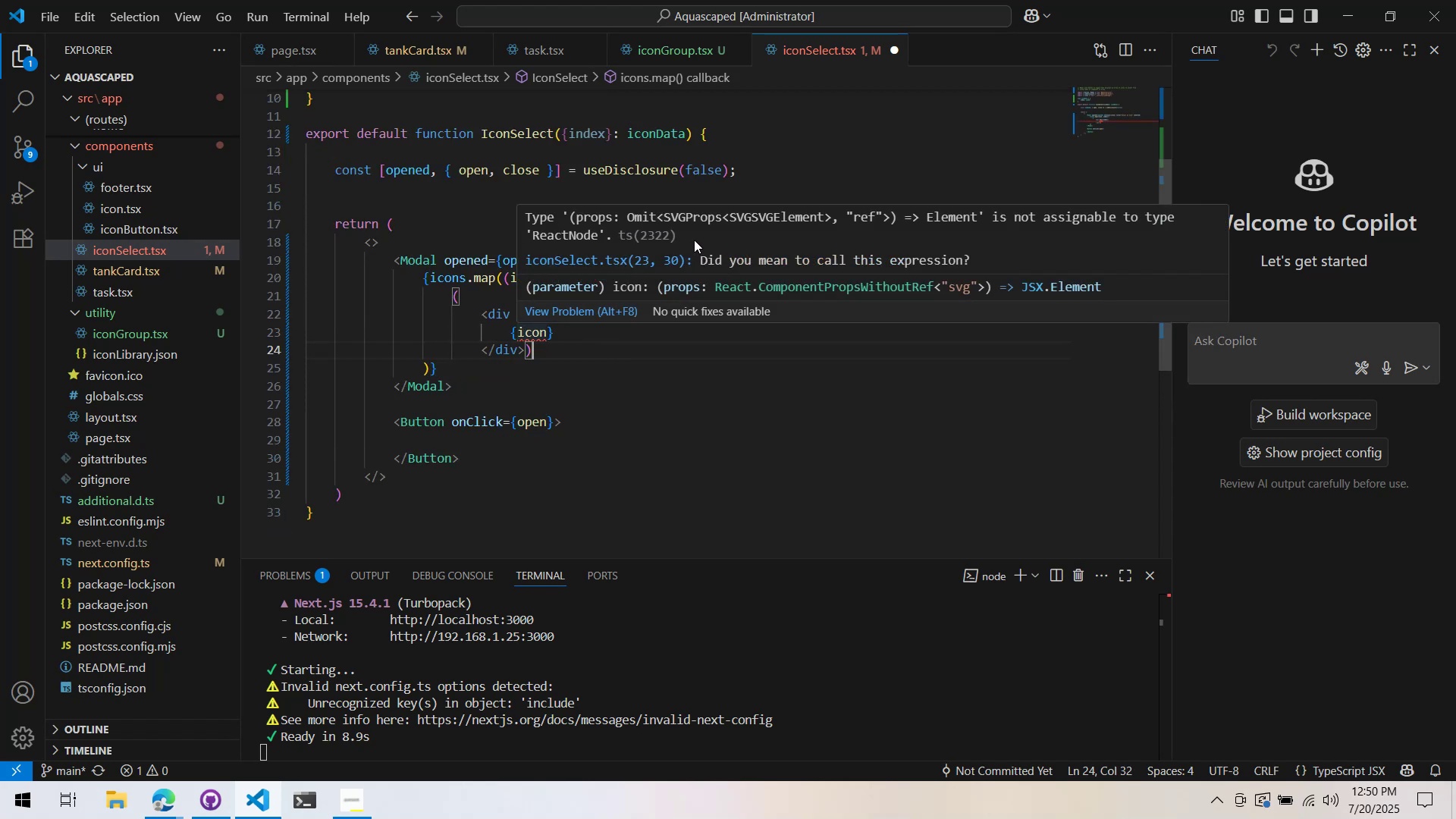 
wait(34.22)
 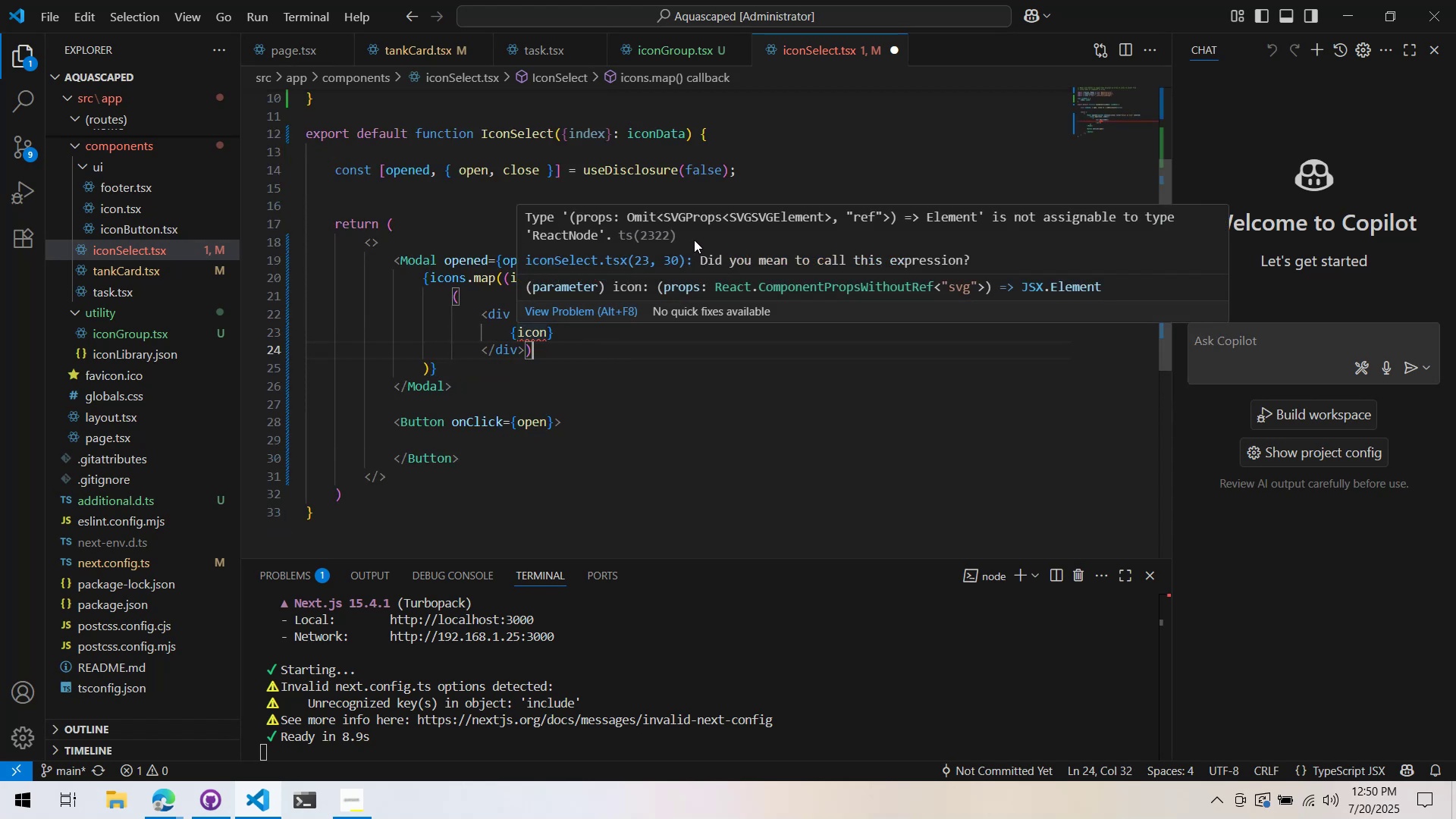 
left_click([989, 0])
 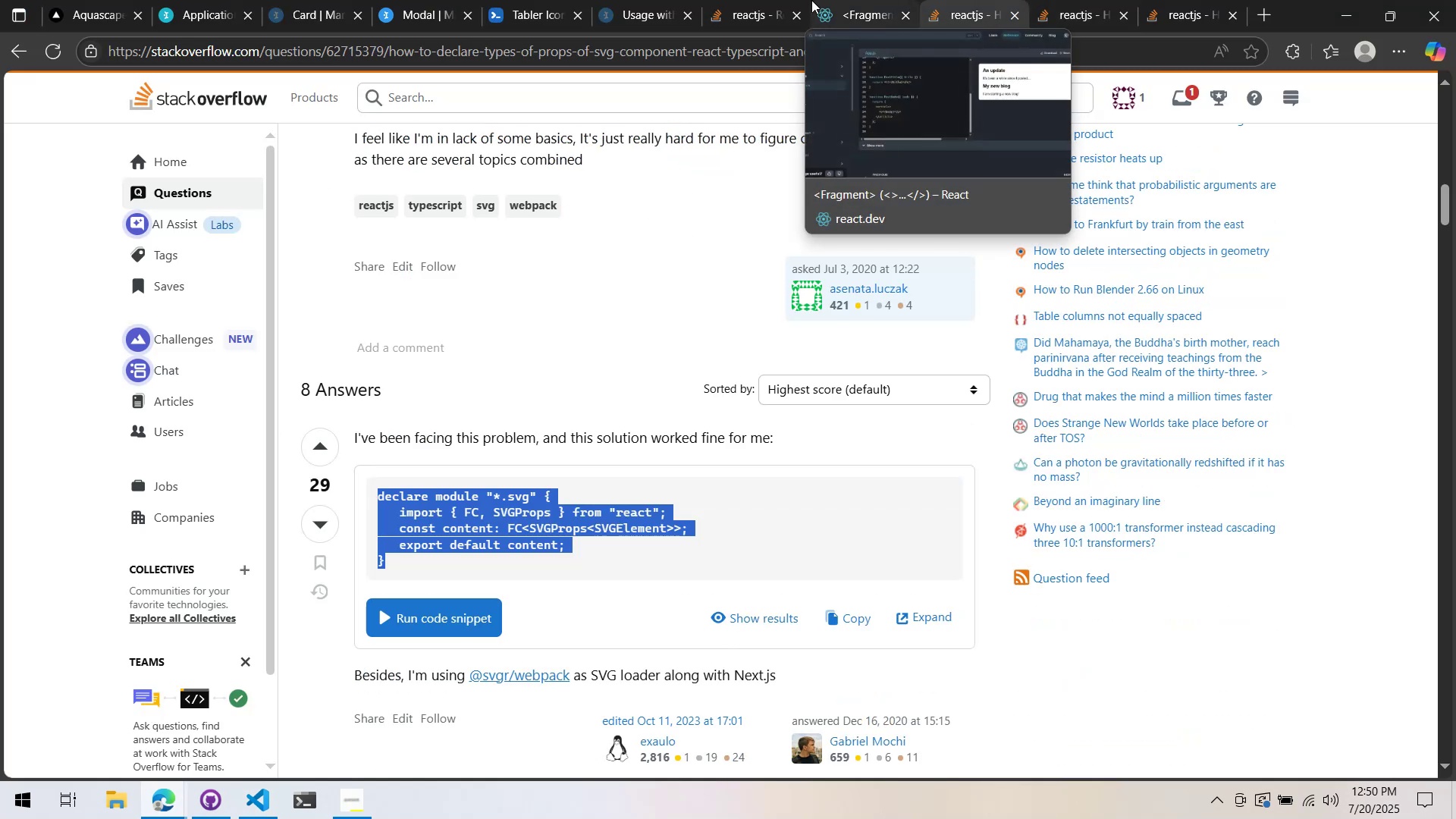 
left_click([770, 0])
 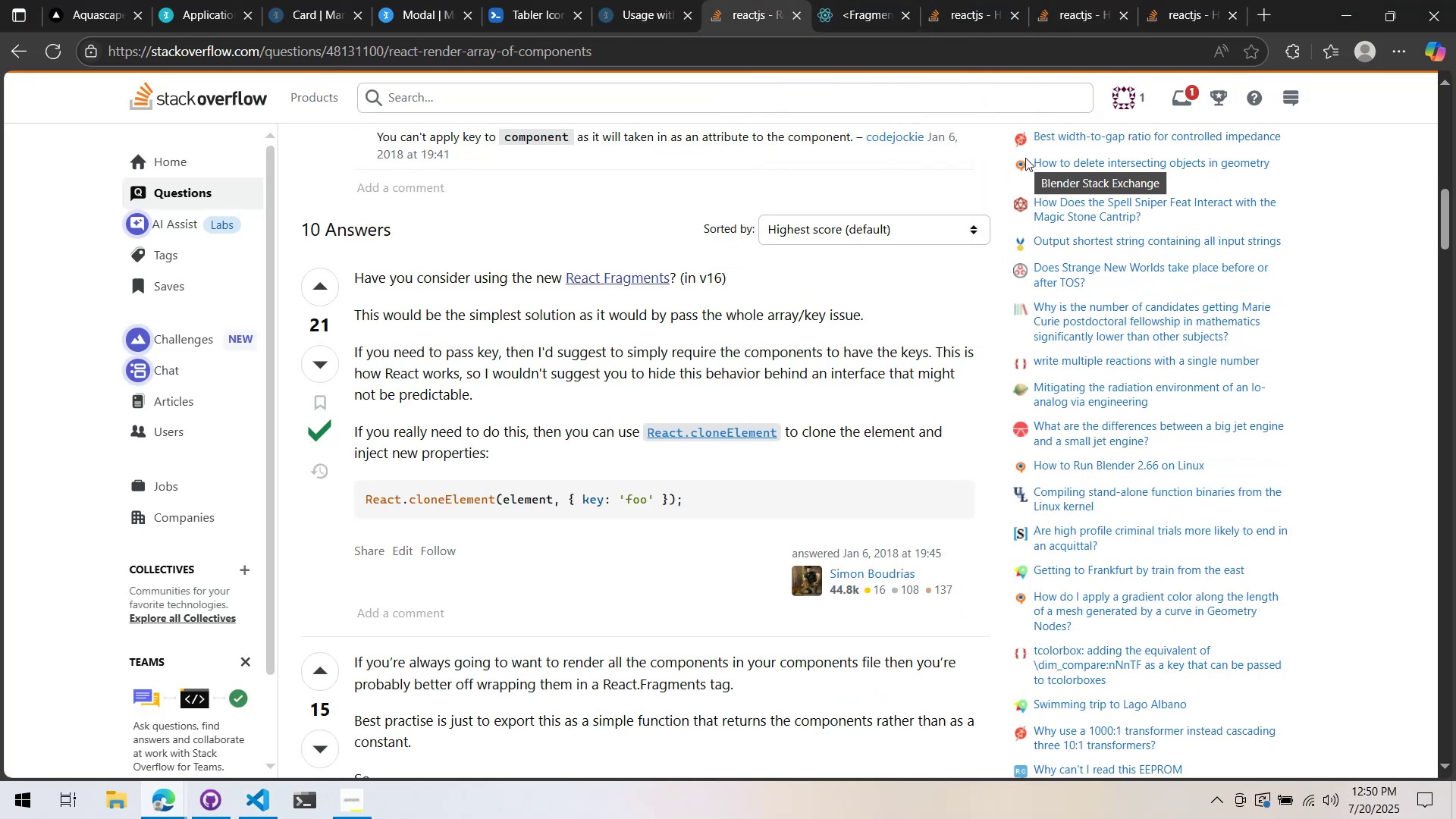 
scroll: coordinate [896, 239], scroll_direction: down, amount: 12.0
 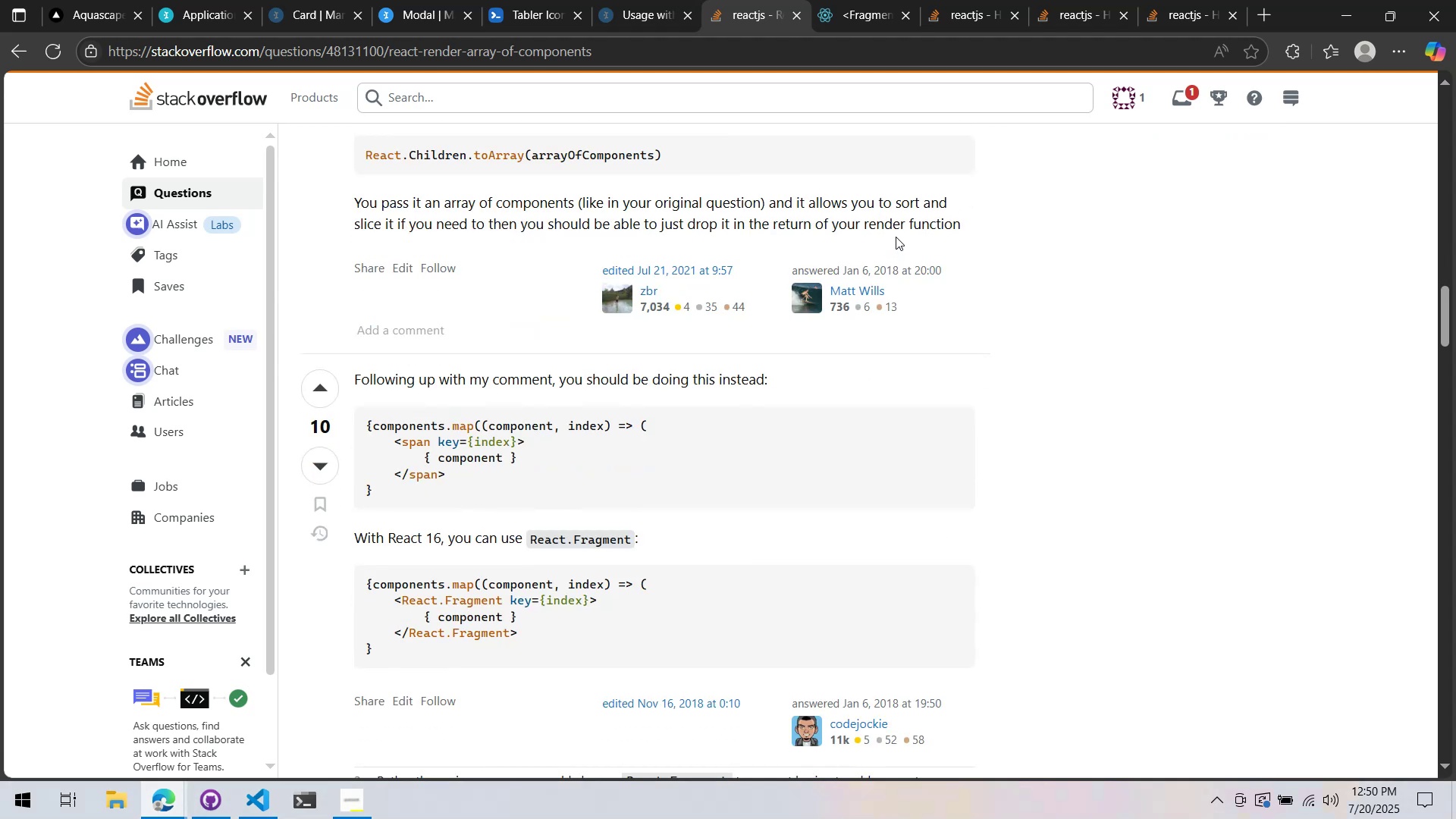 
wait(5.76)
 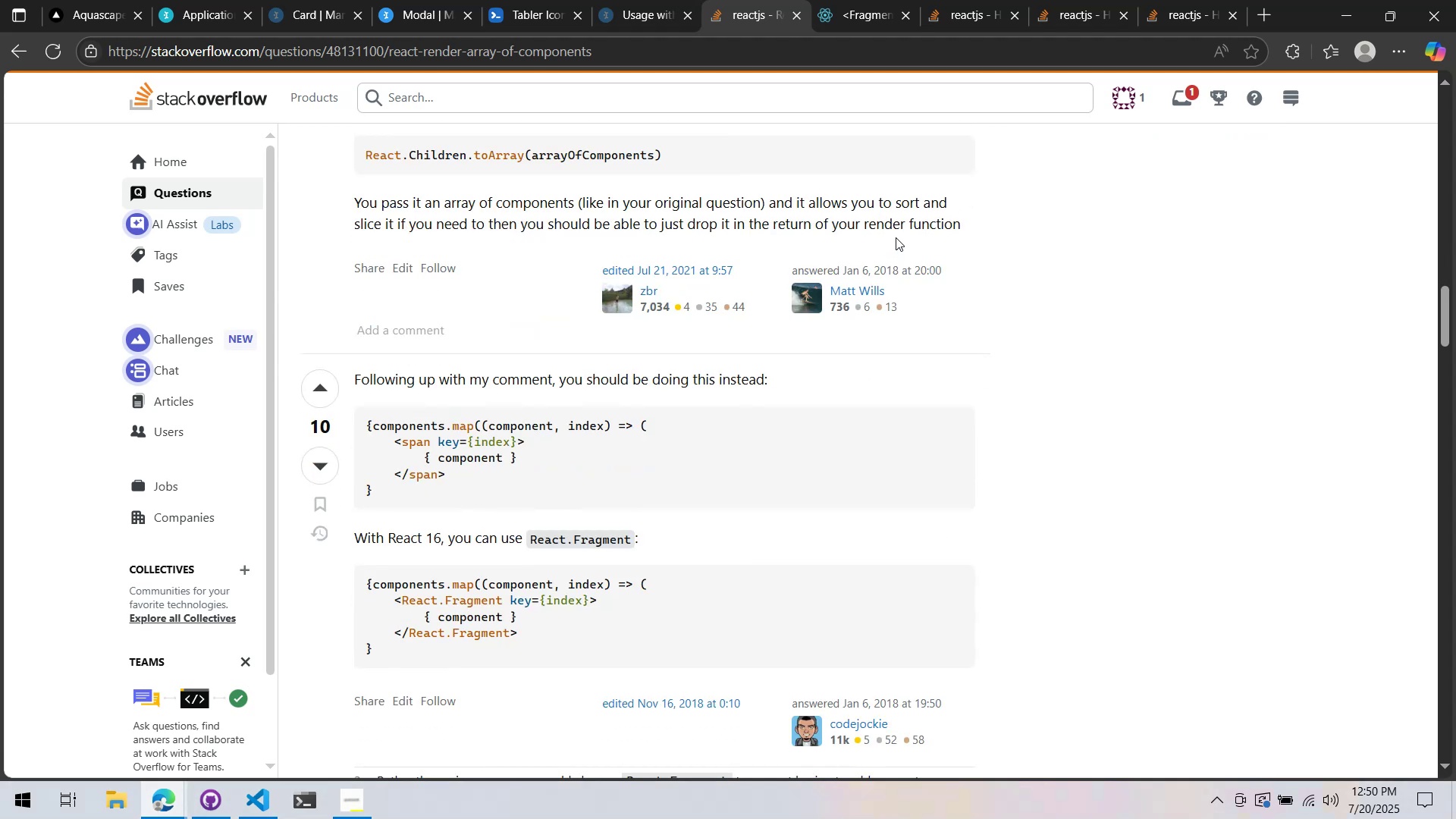 
key(Alt+AltLeft)
 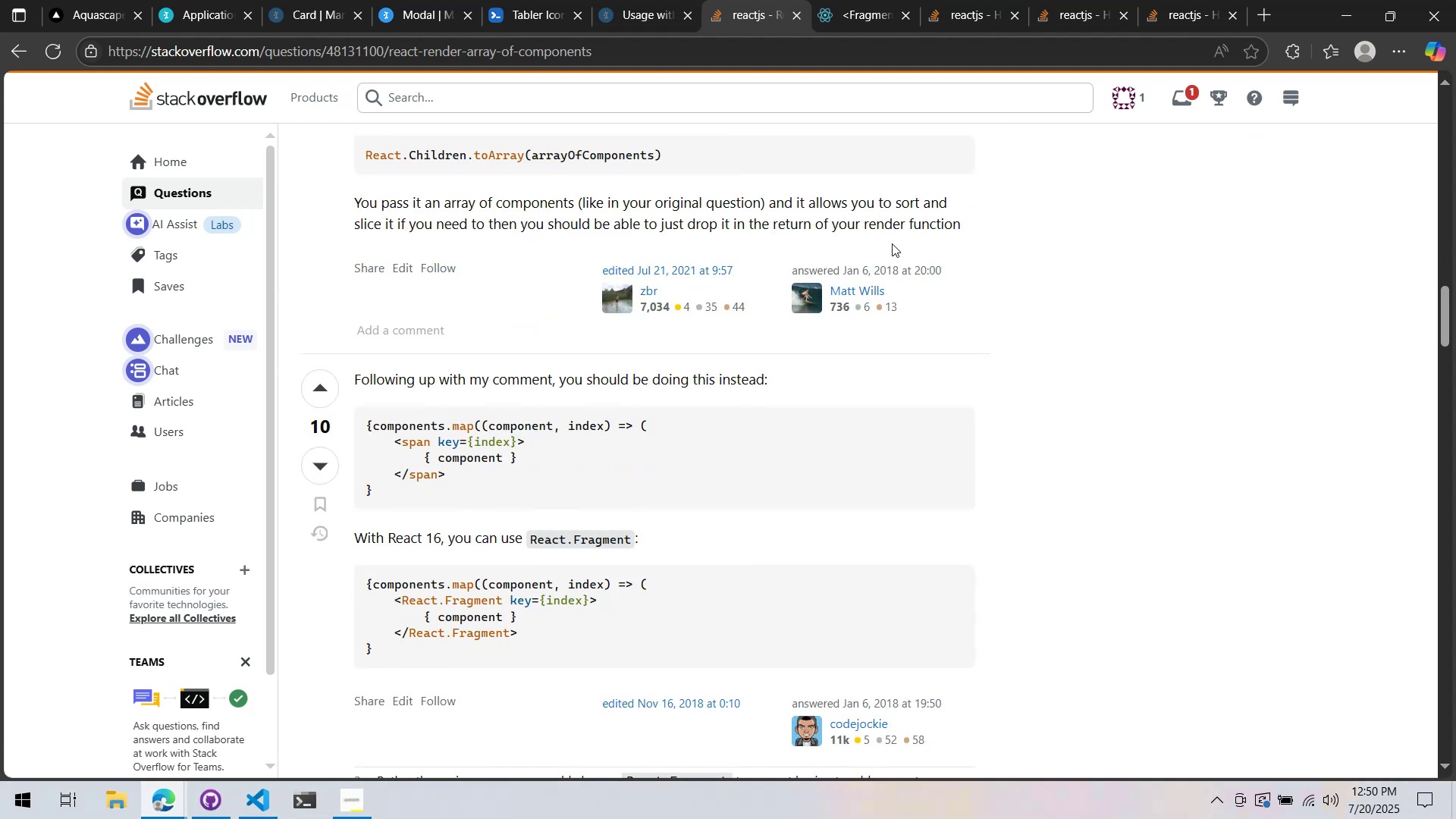 
key(Alt+Tab)
 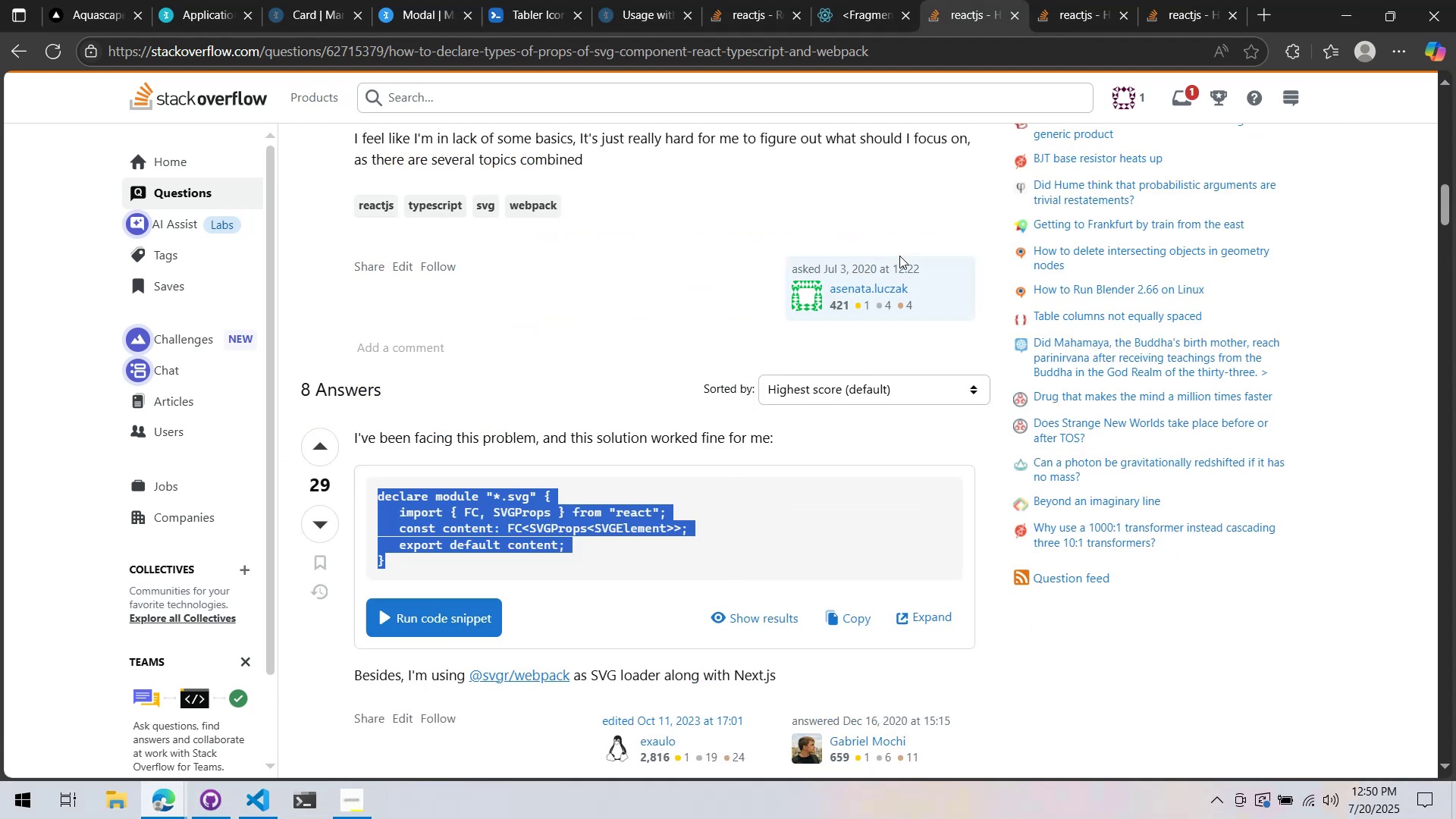 
key(Alt+AltLeft)
 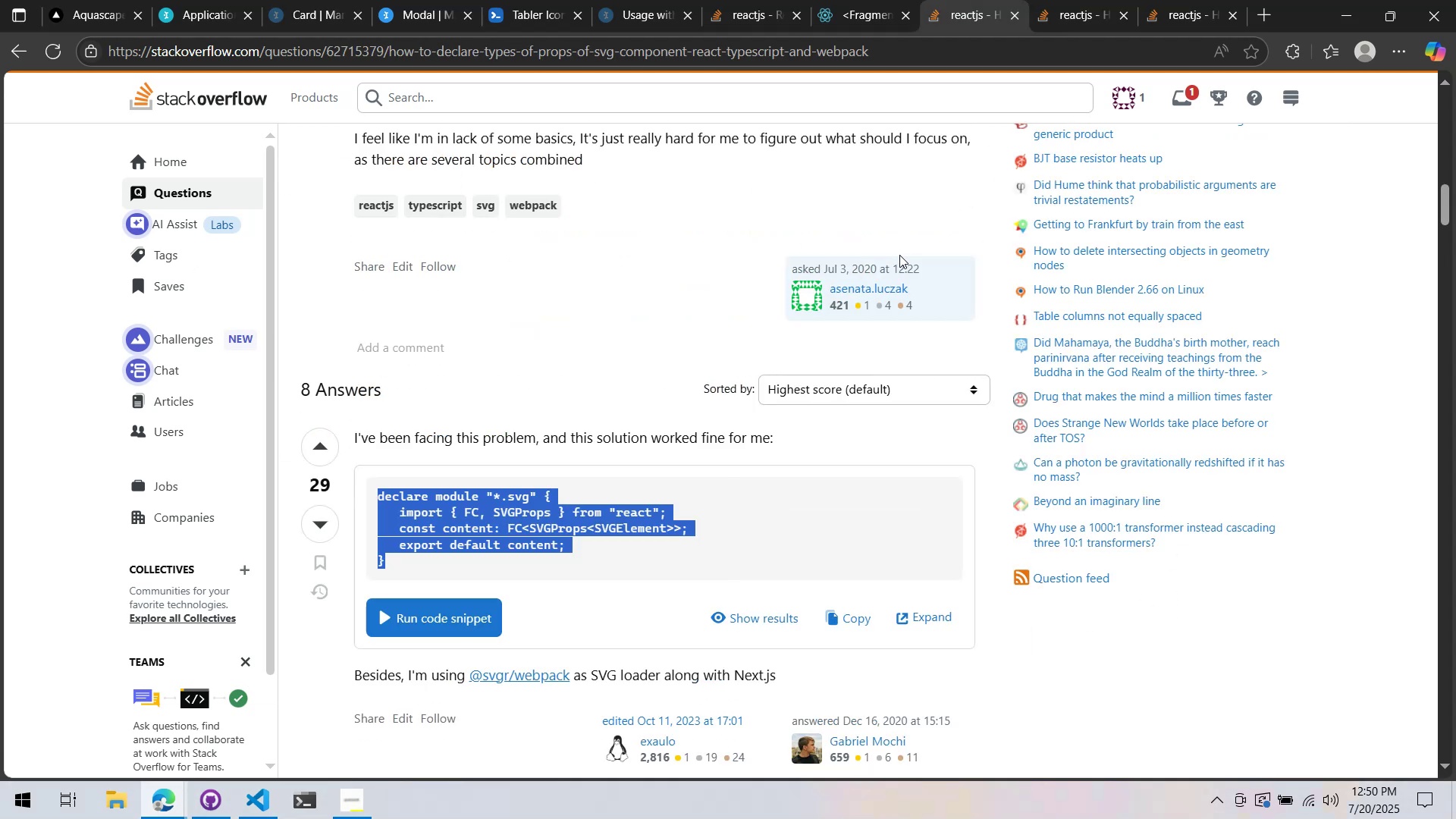 
key(Alt+Tab)
 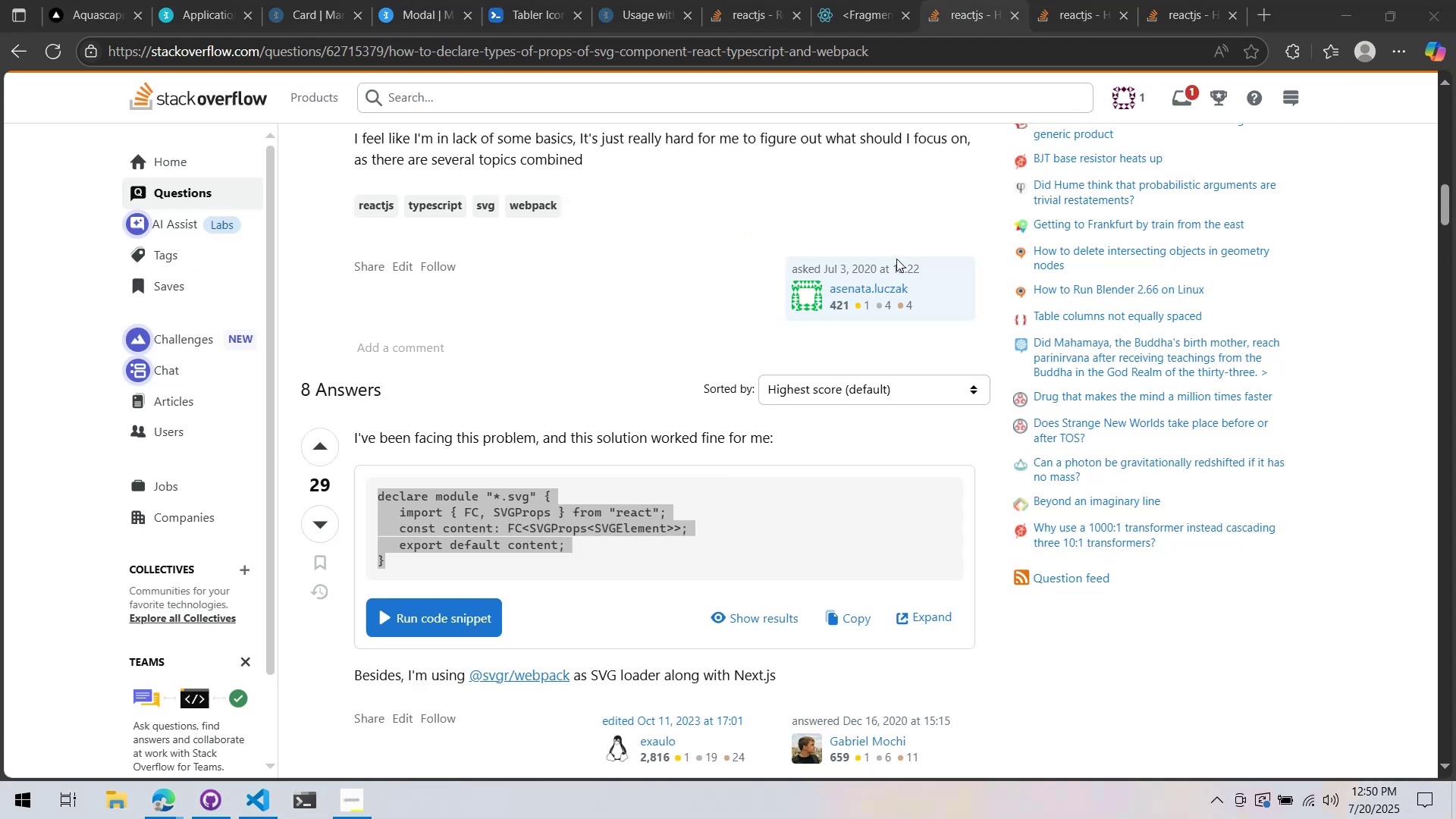 
key(Alt+Tab)
 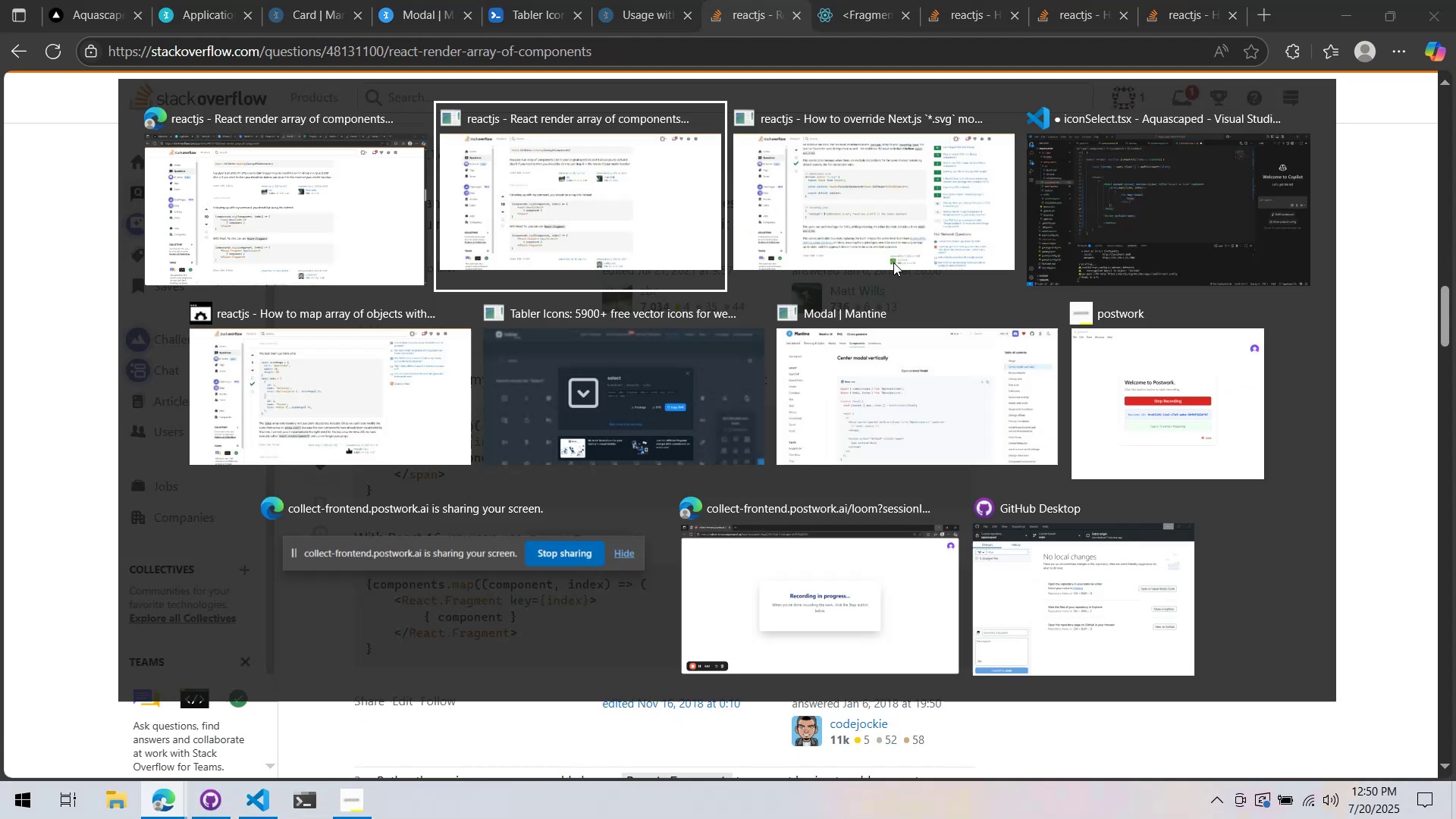 
key(Alt+Tab)
 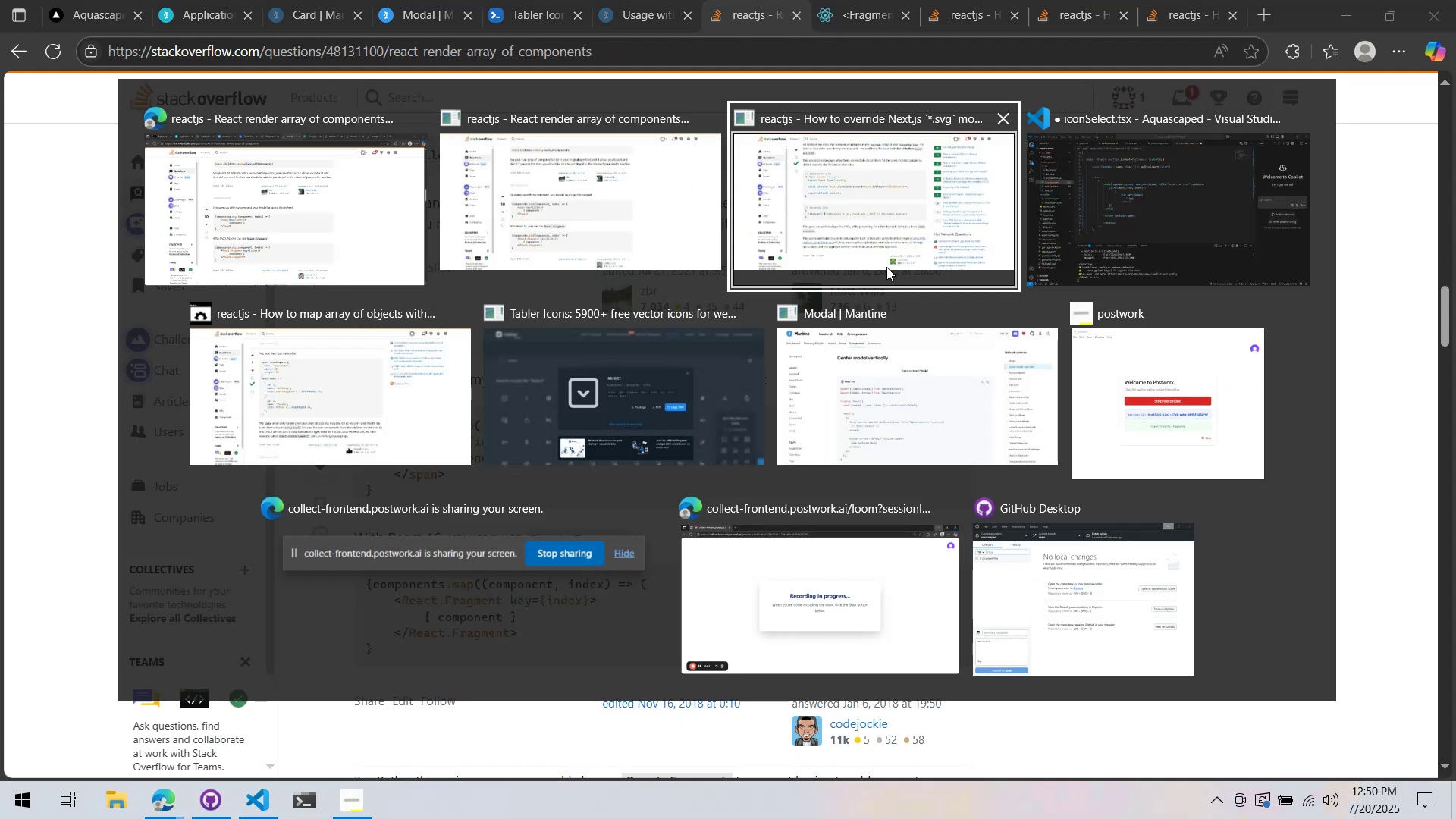 
hold_key(key=Tab, duration=11.22)
 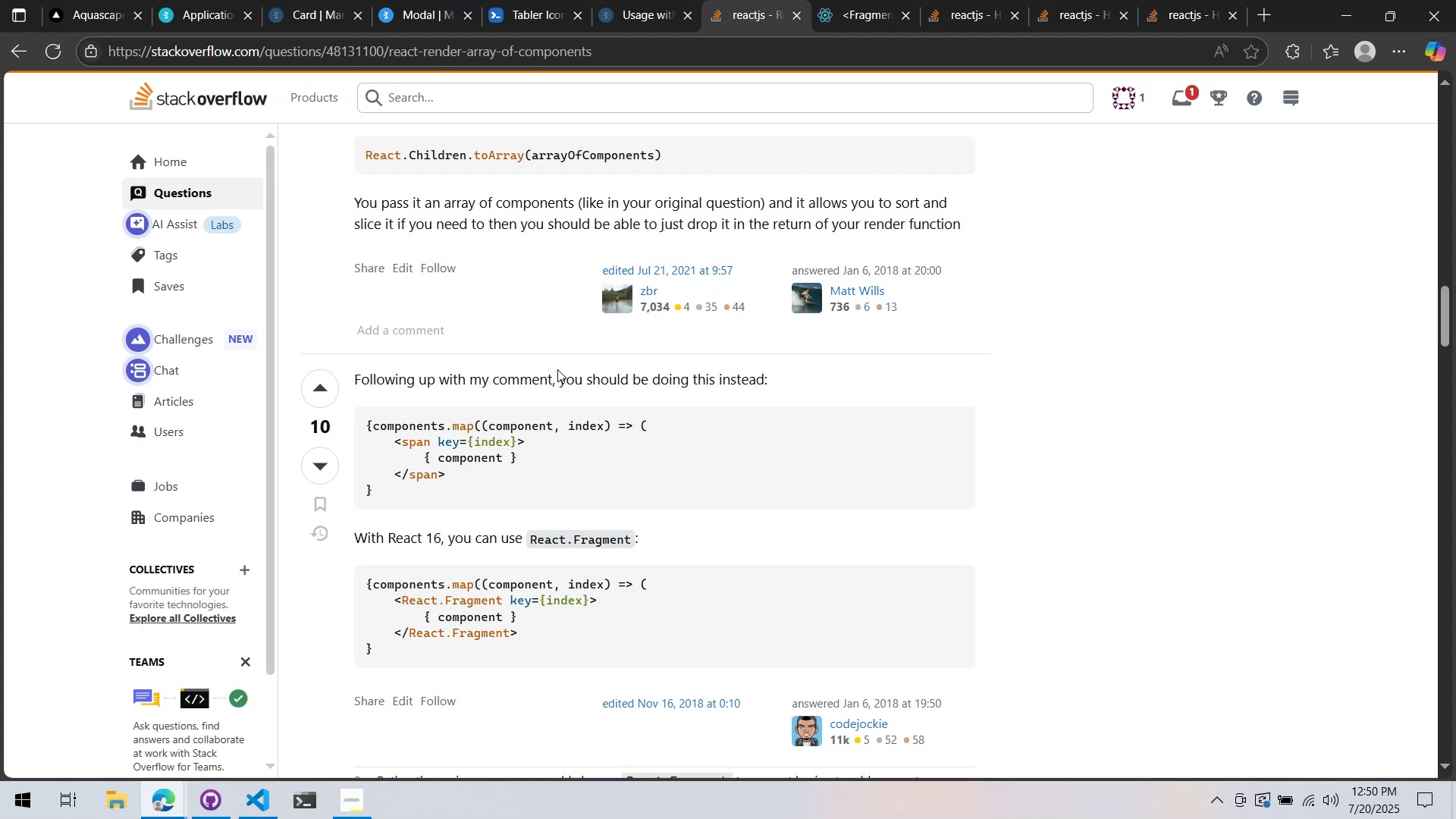 
key(Alt+AltLeft)
 